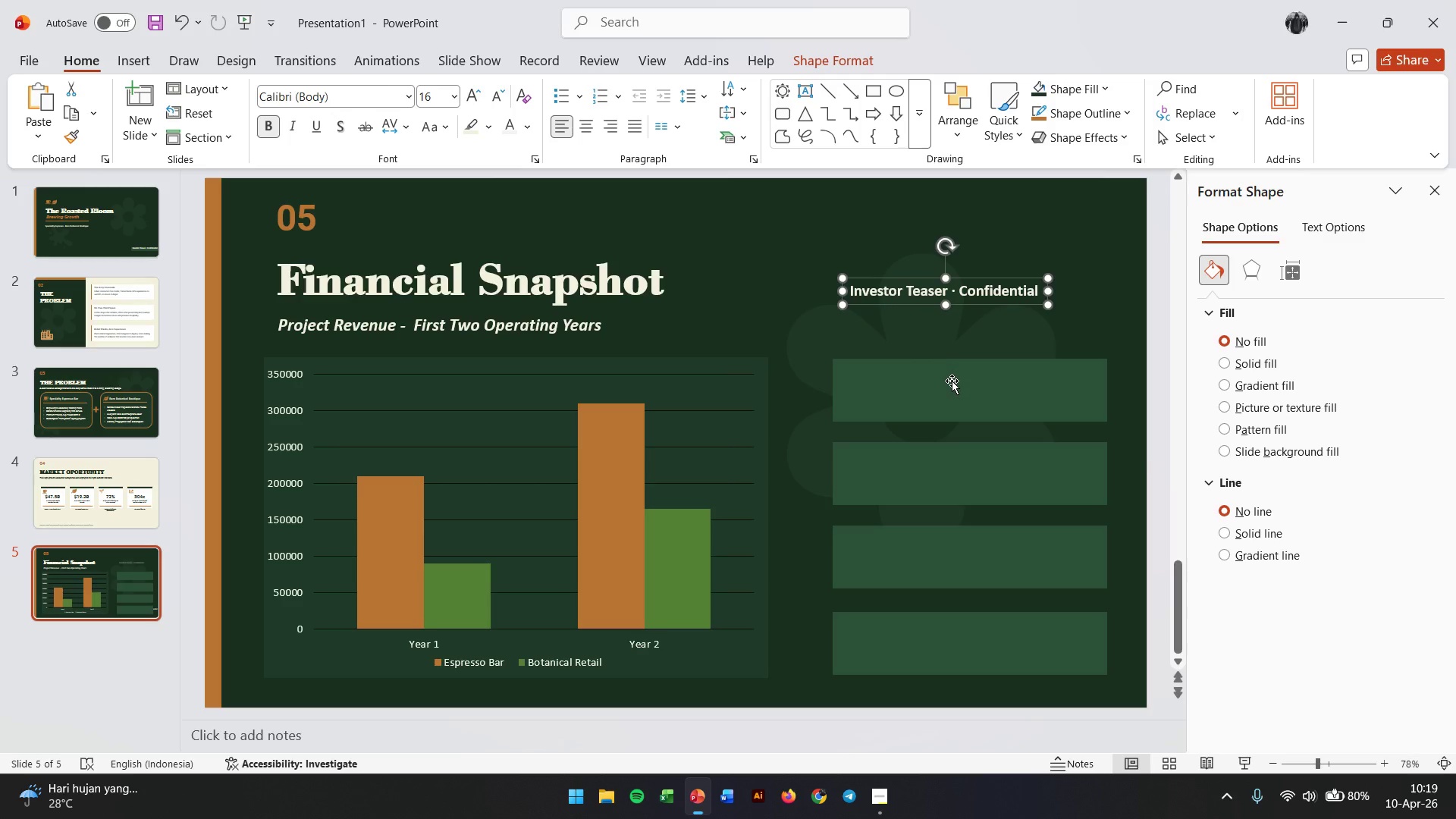 
left_click([952, 381])
 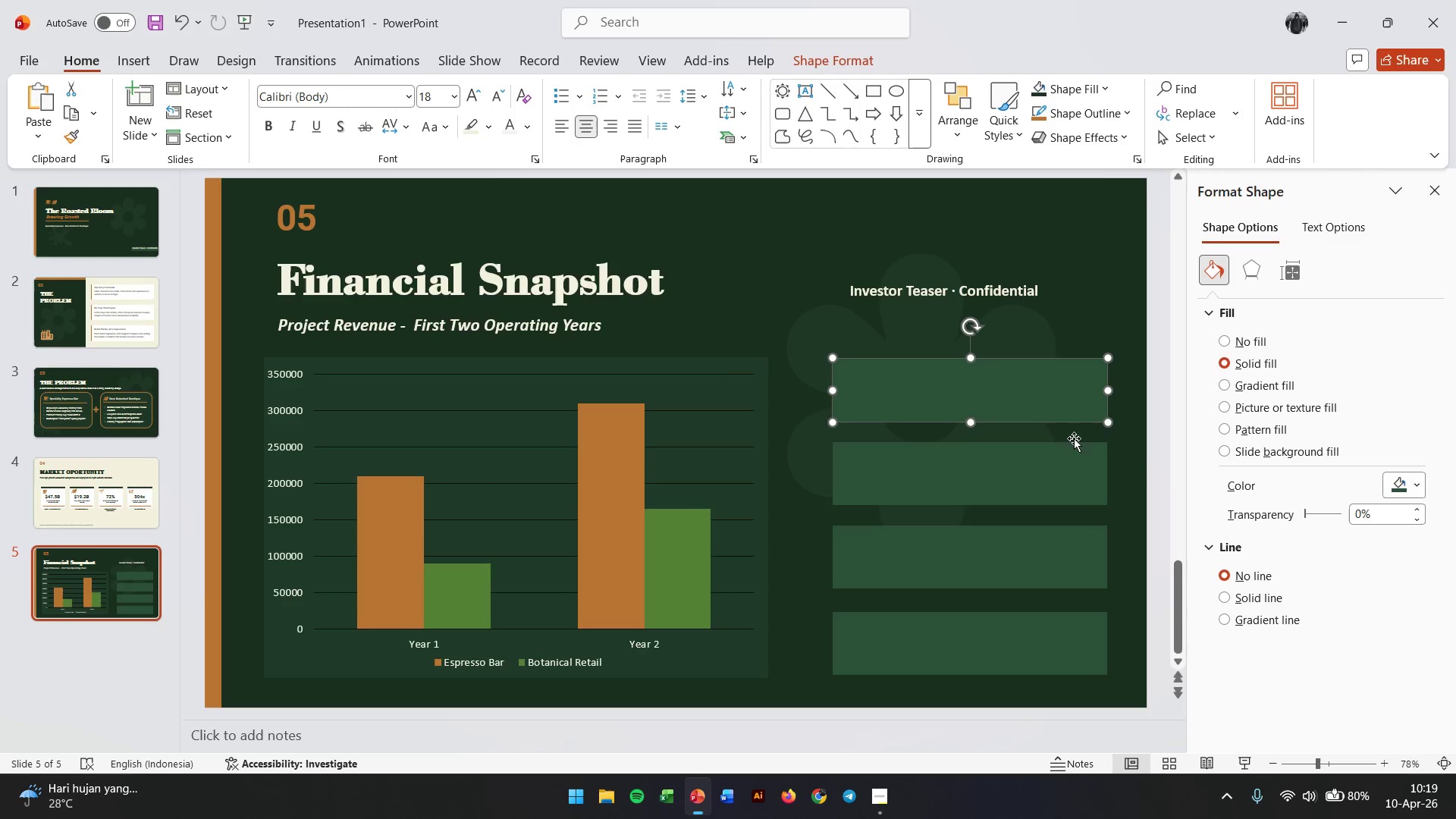 
hold_key(key=ControlLeft, duration=1.55)
left_click([999, 463])
 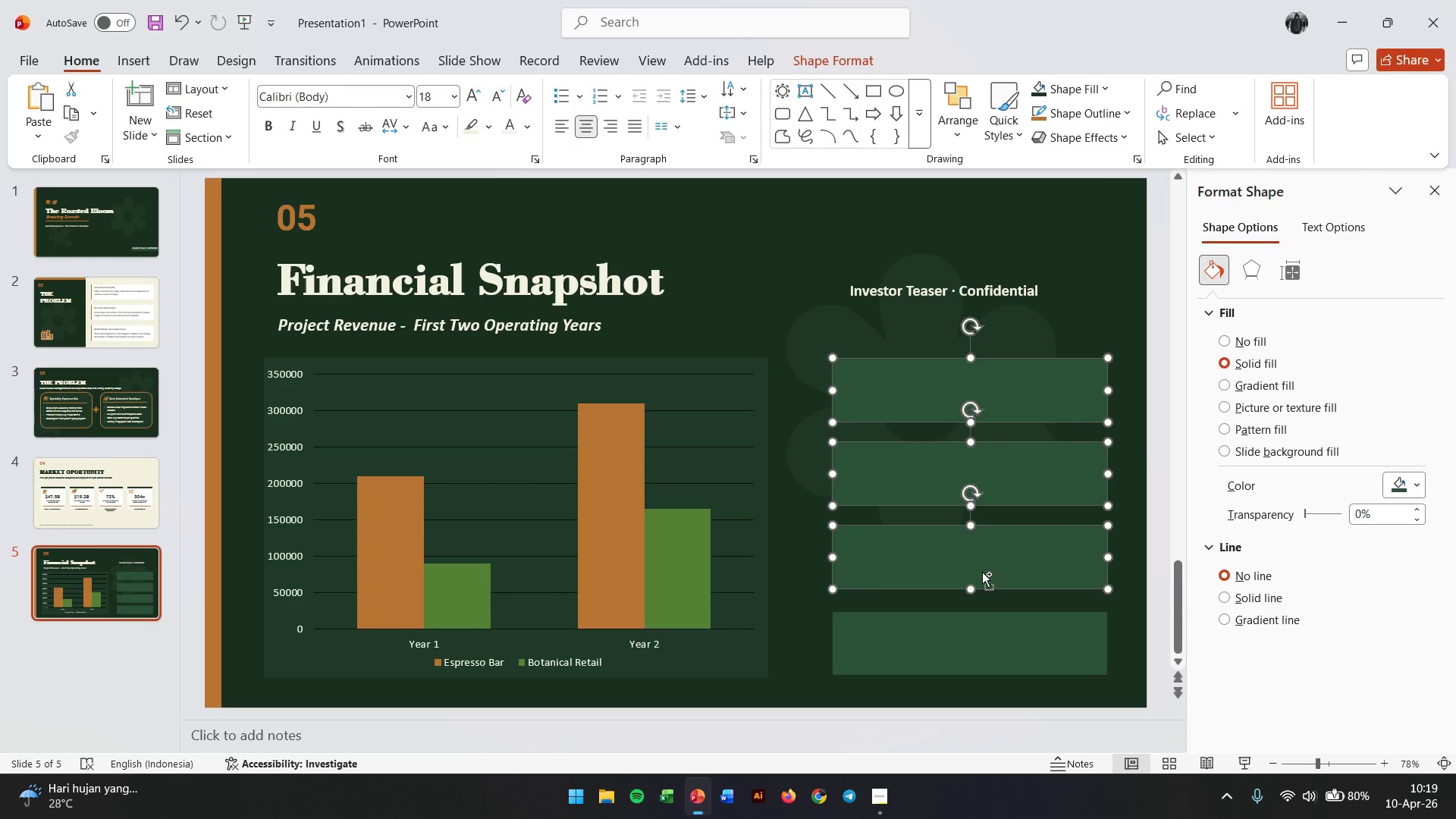 
double_click([979, 623])
 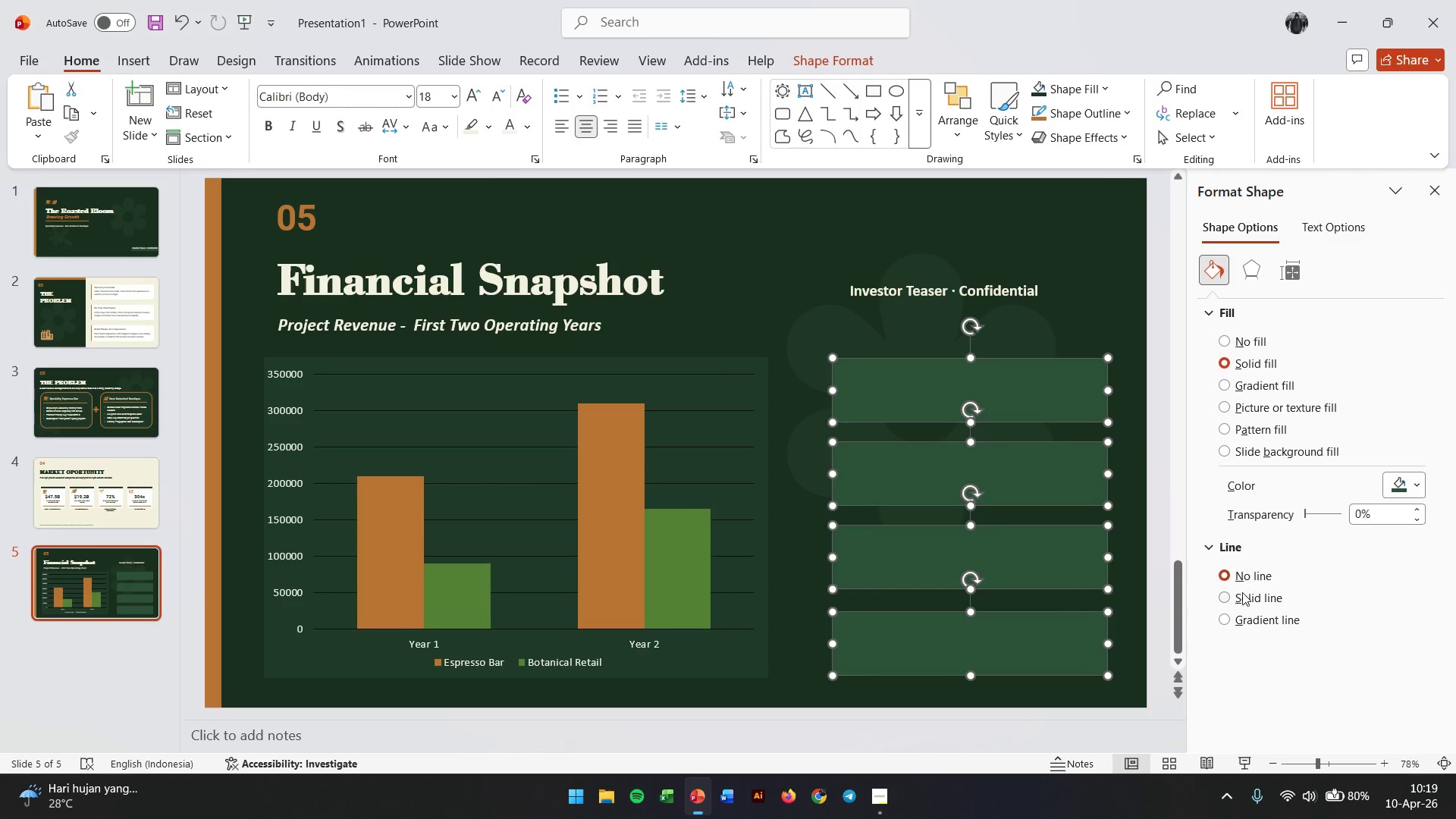 
left_click([1242, 597])
 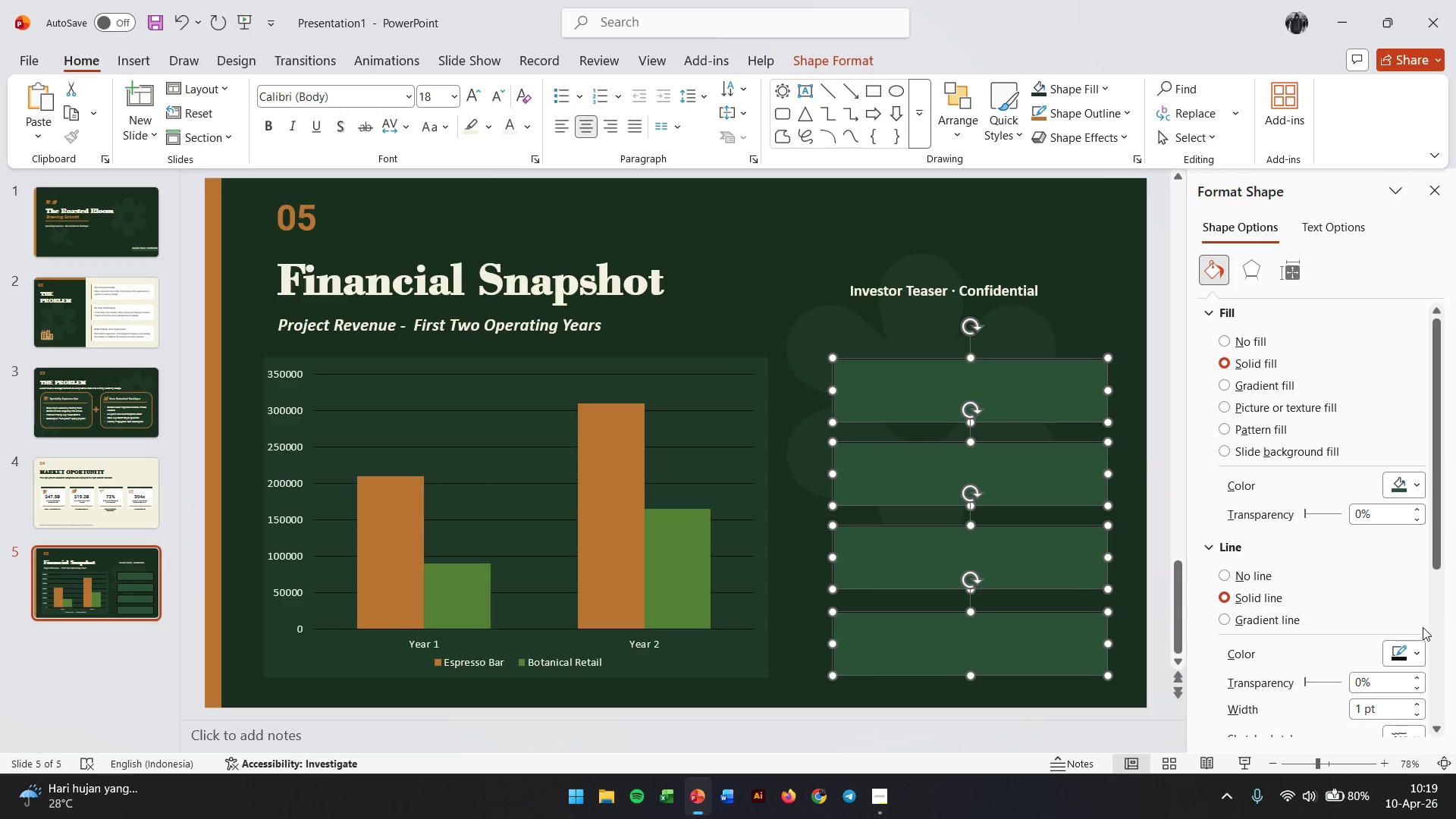 
left_click([1422, 651])
 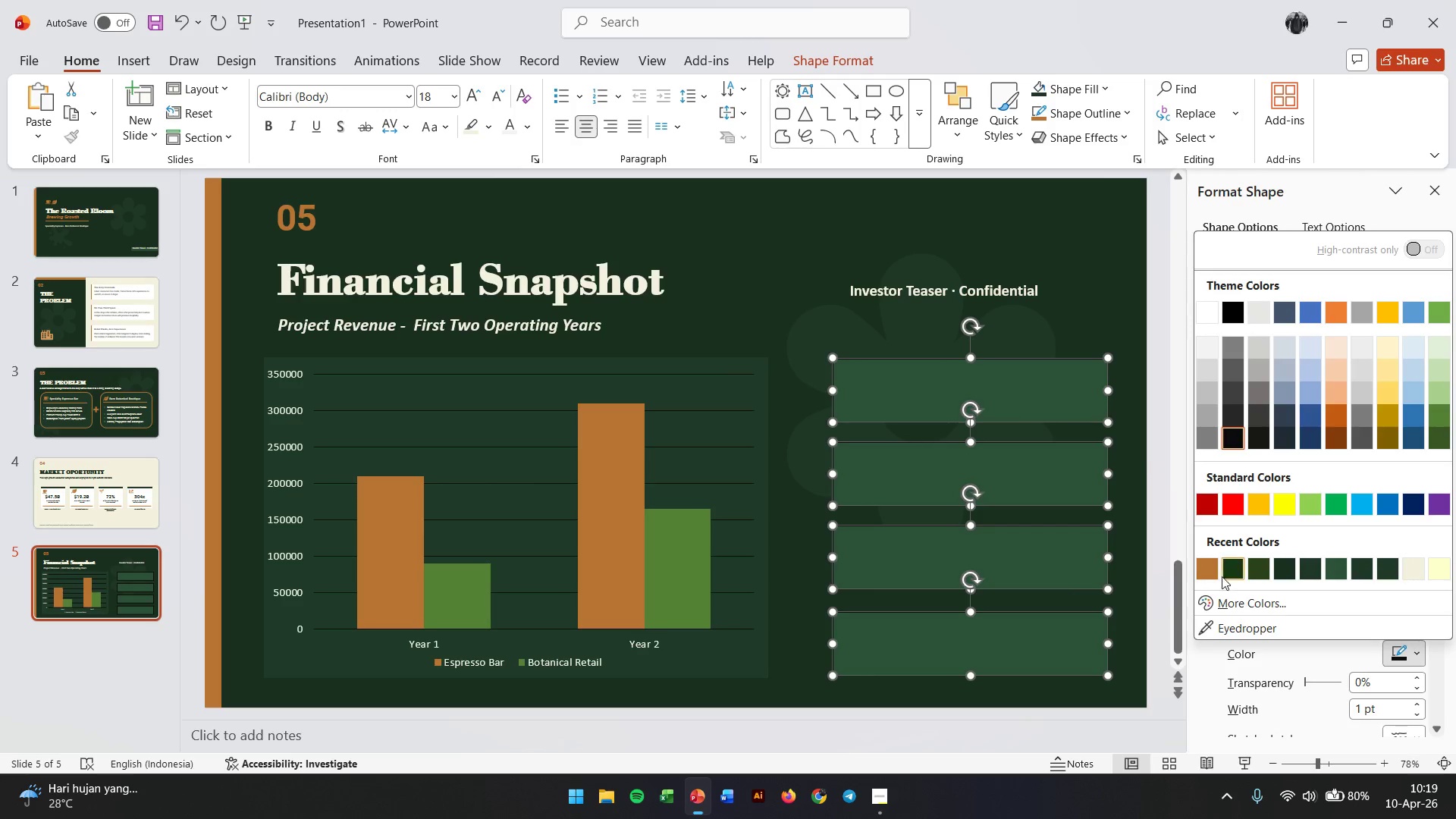 
left_click([1212, 569])
 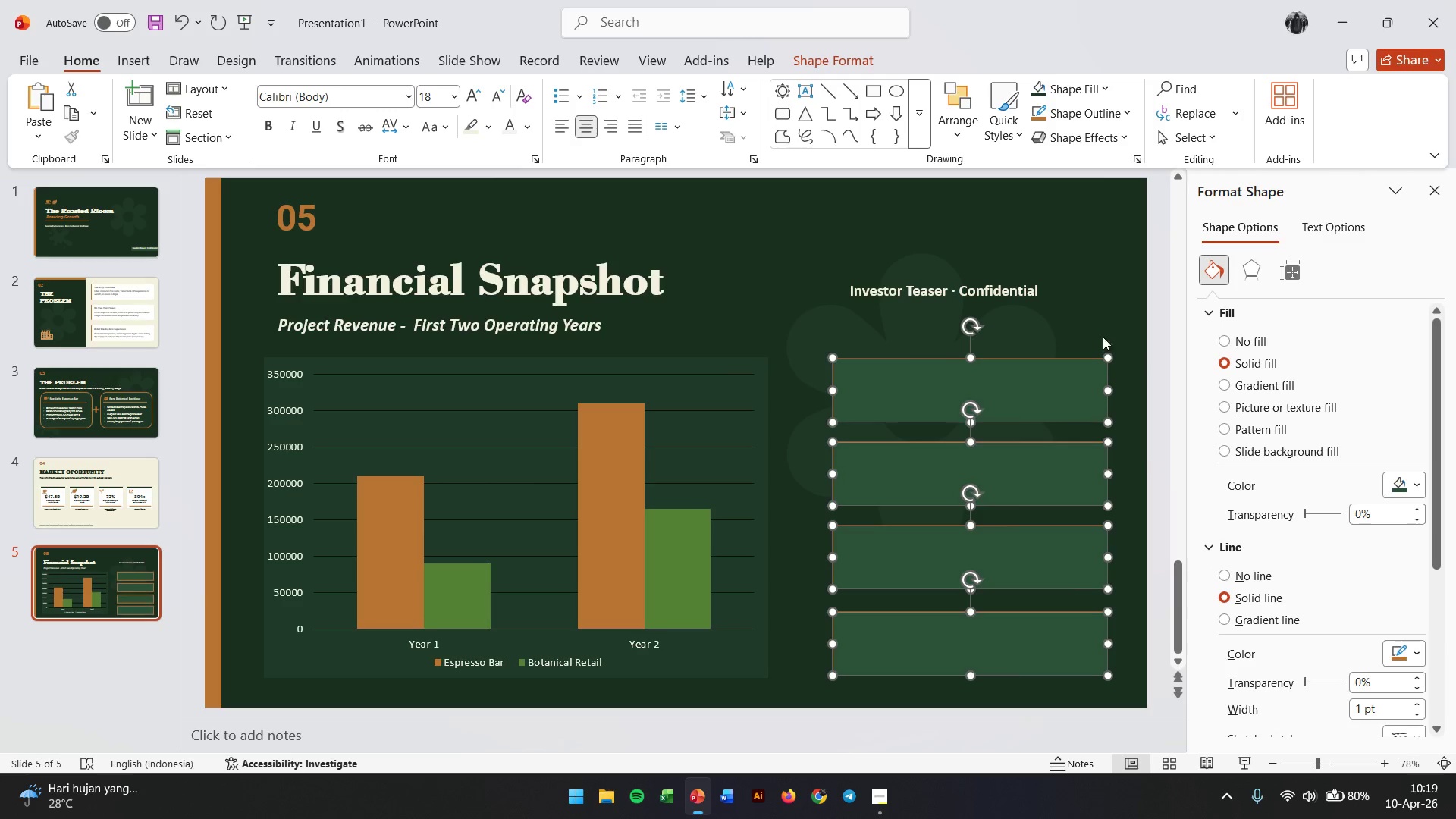 
left_click([1110, 307])
 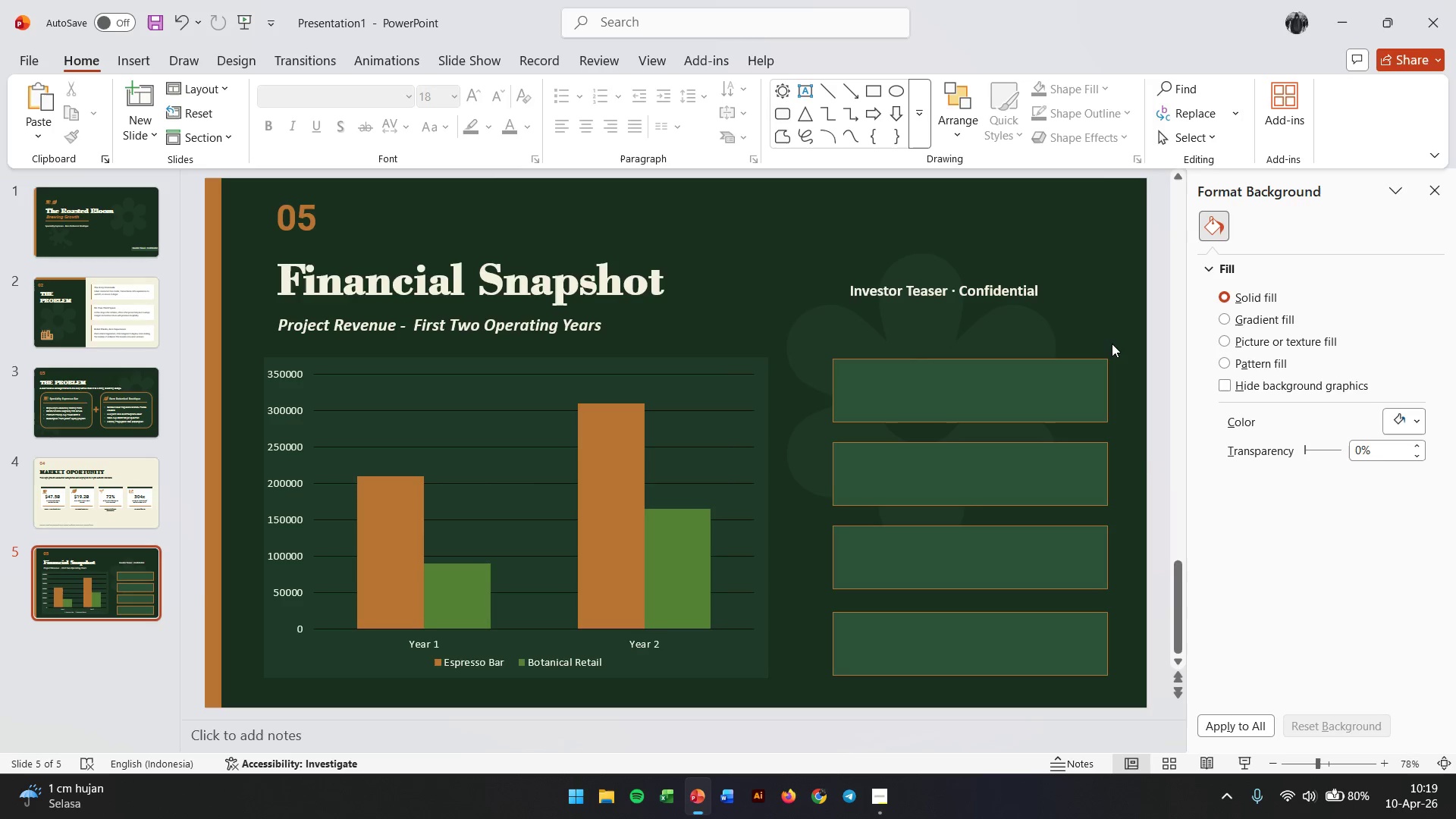 
wait(10.42)
 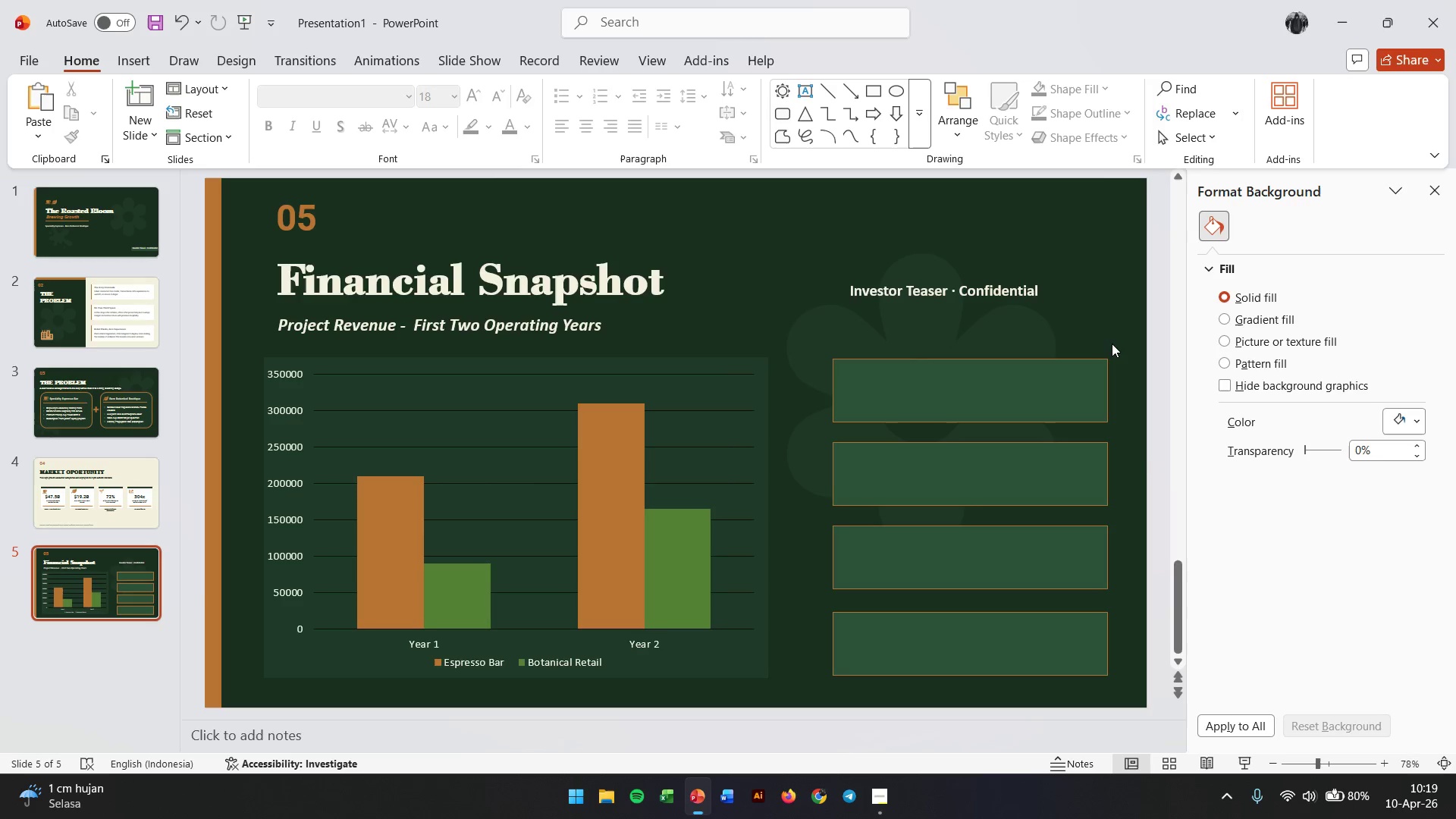 
left_click_drag(start_coordinate=[284, 375], to_coordinate=[1214, 274])
 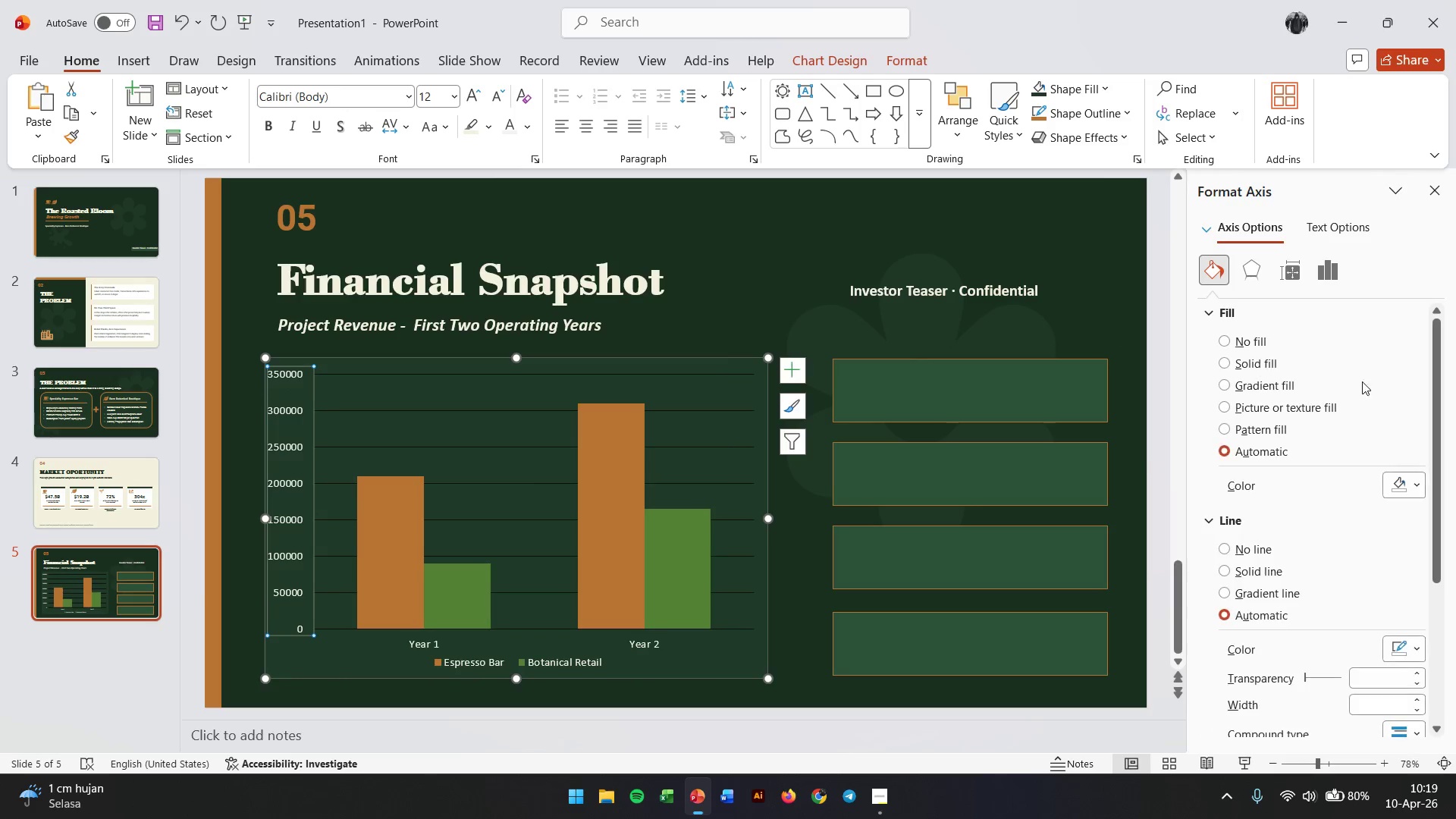 
left_click([1214, 274])
 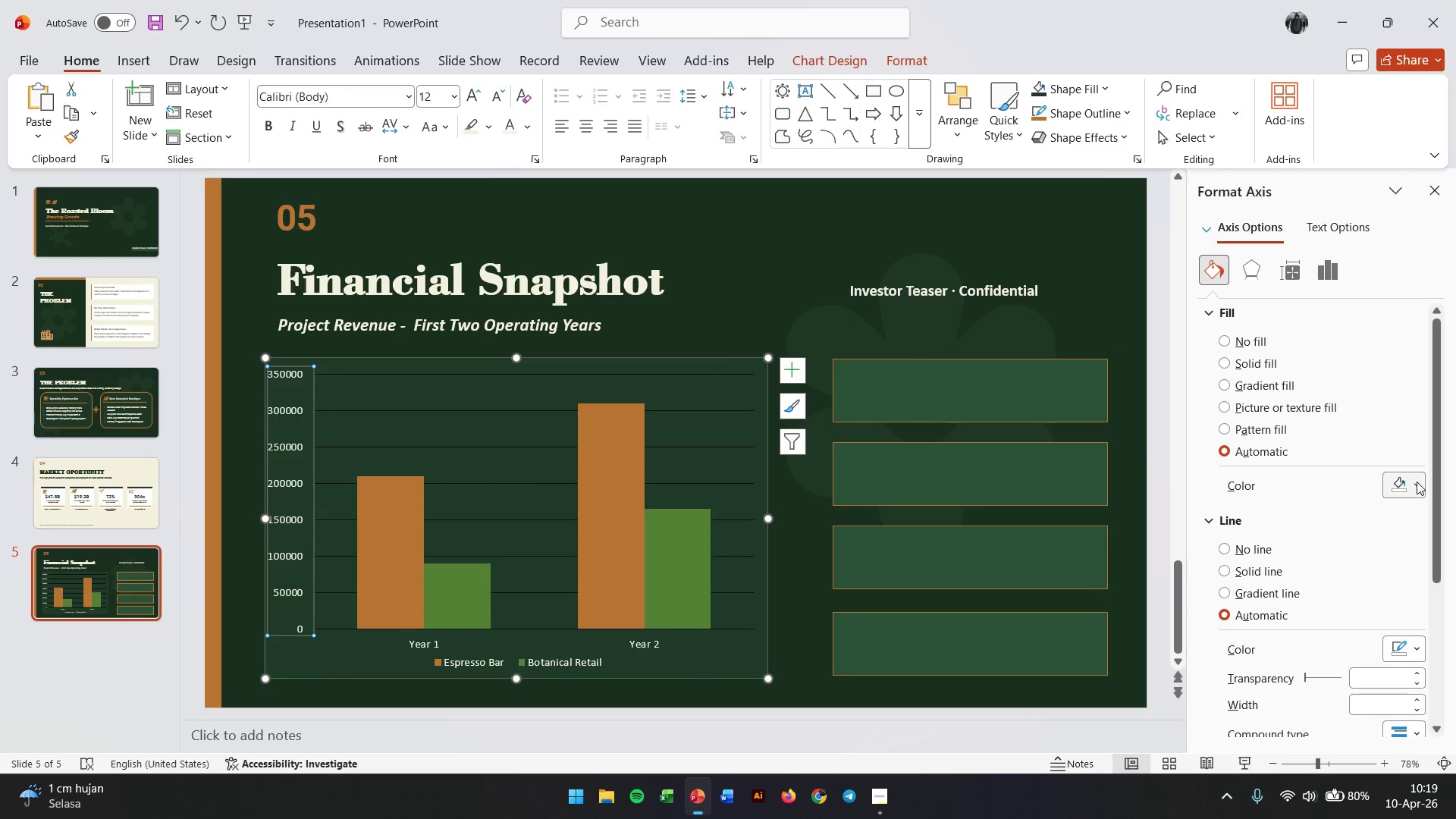 
left_click([1420, 487])
 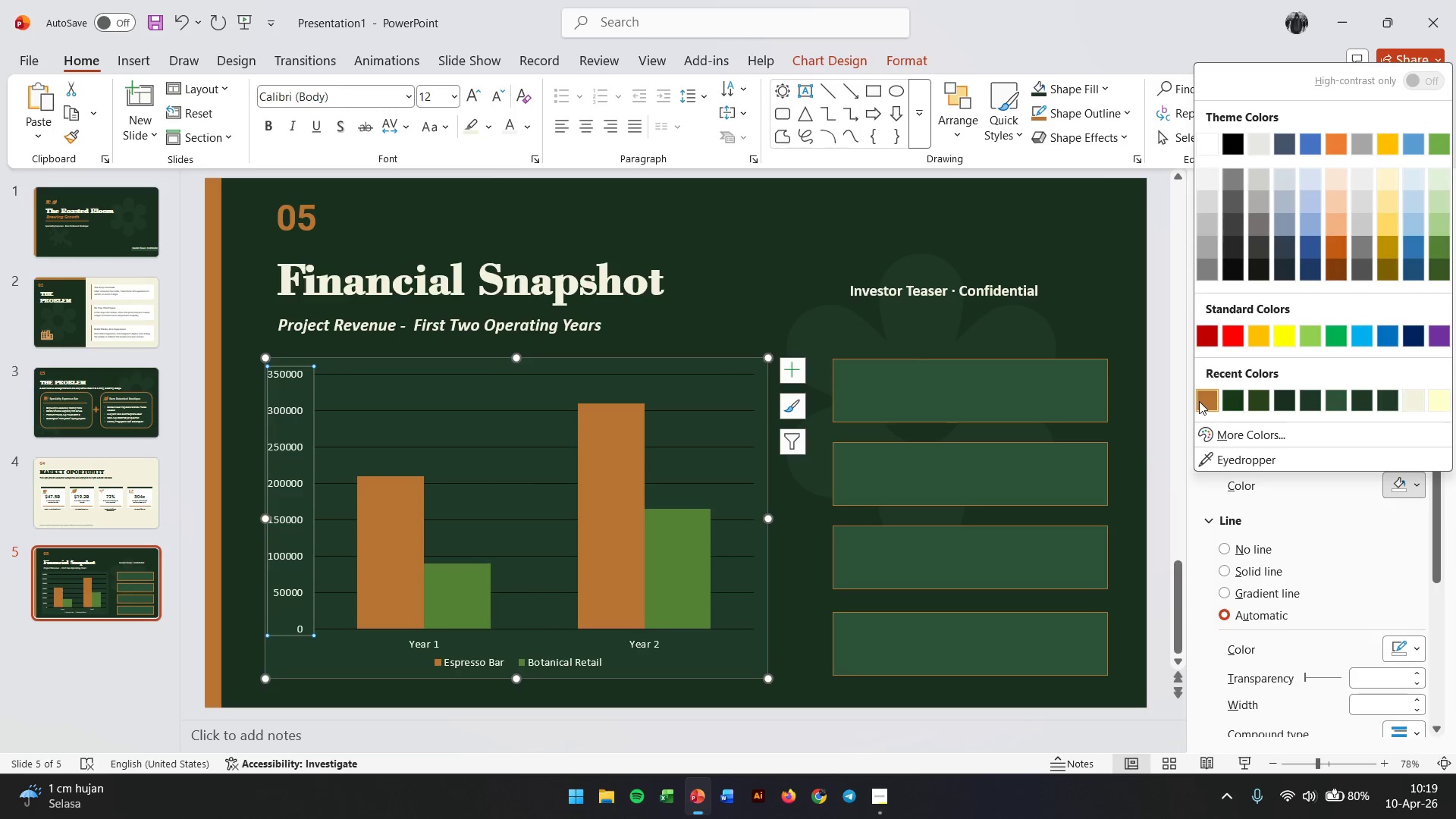 
left_click([1204, 401])
 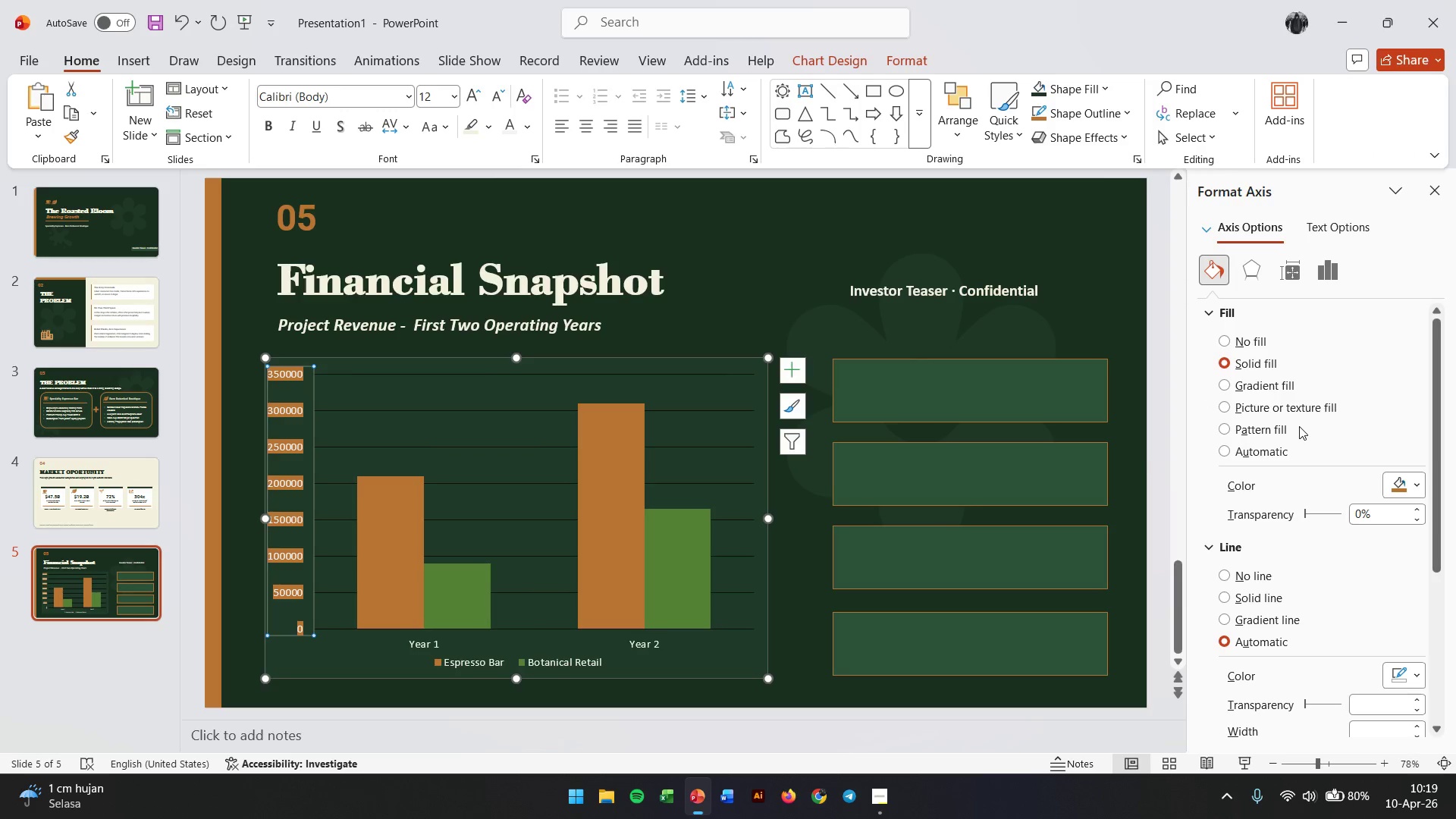 
key(Control+ControlLeft)
 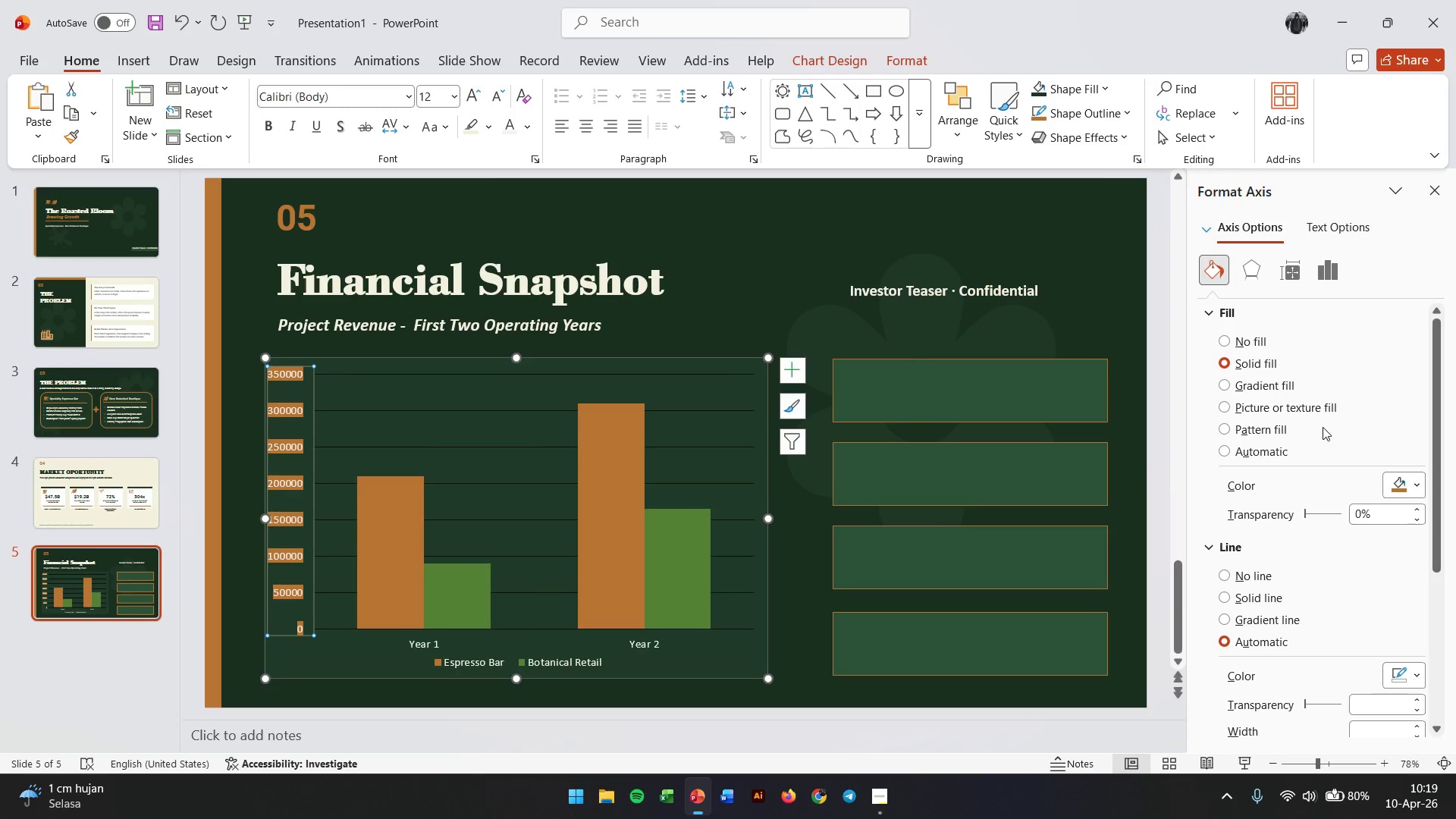 
key(Control+Z)
 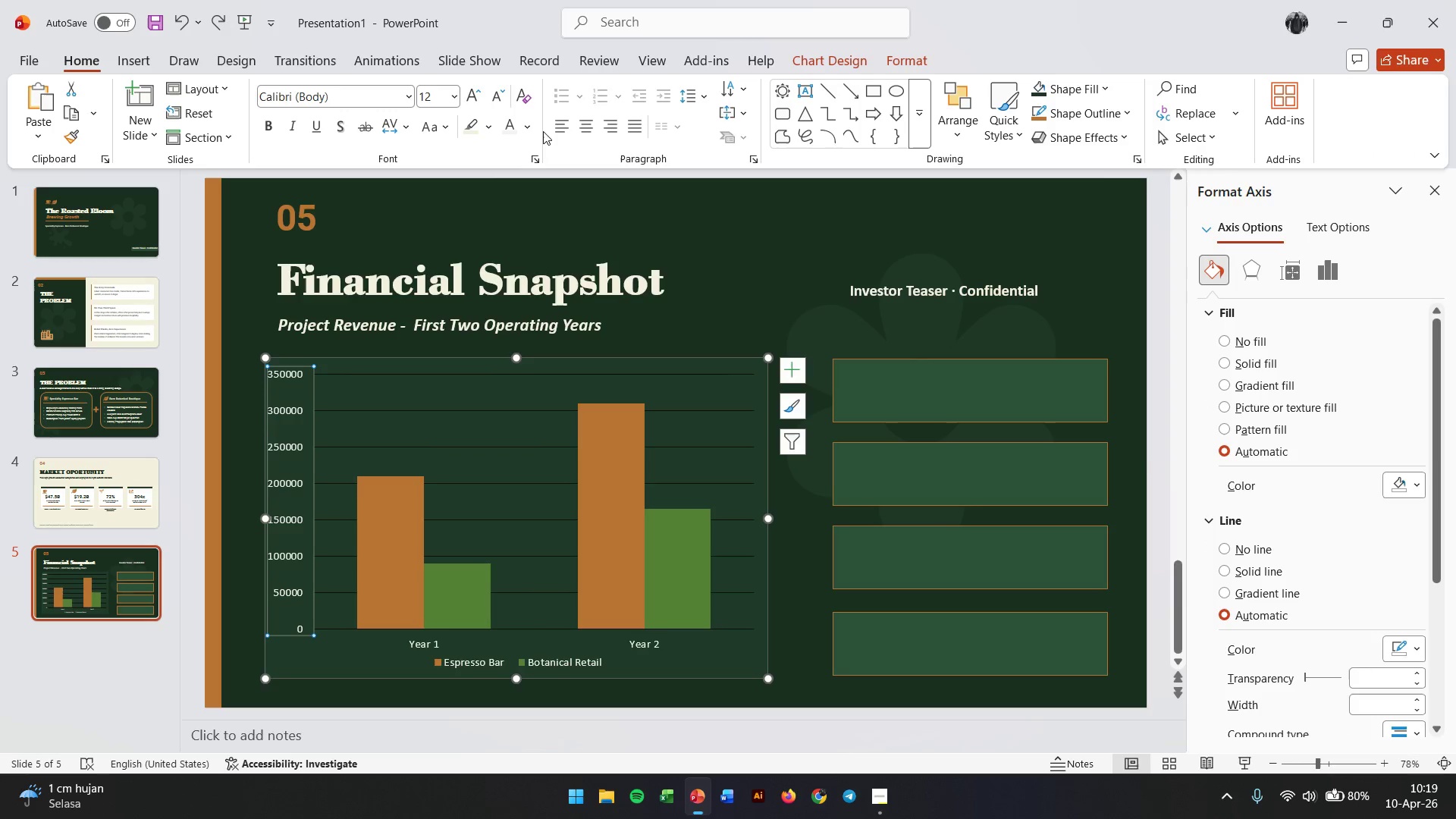 
left_click([530, 130])
 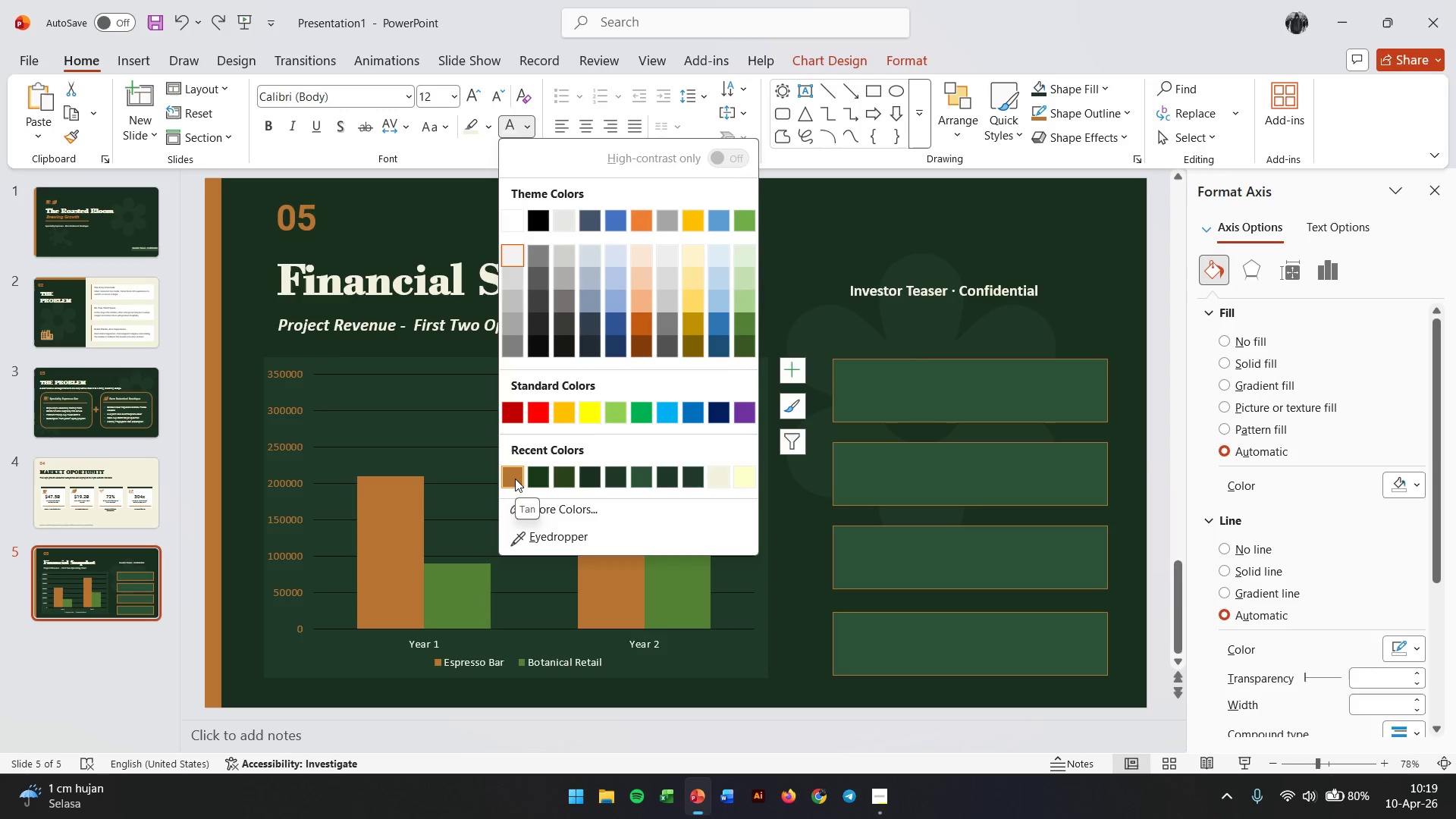 
left_click([515, 479])
 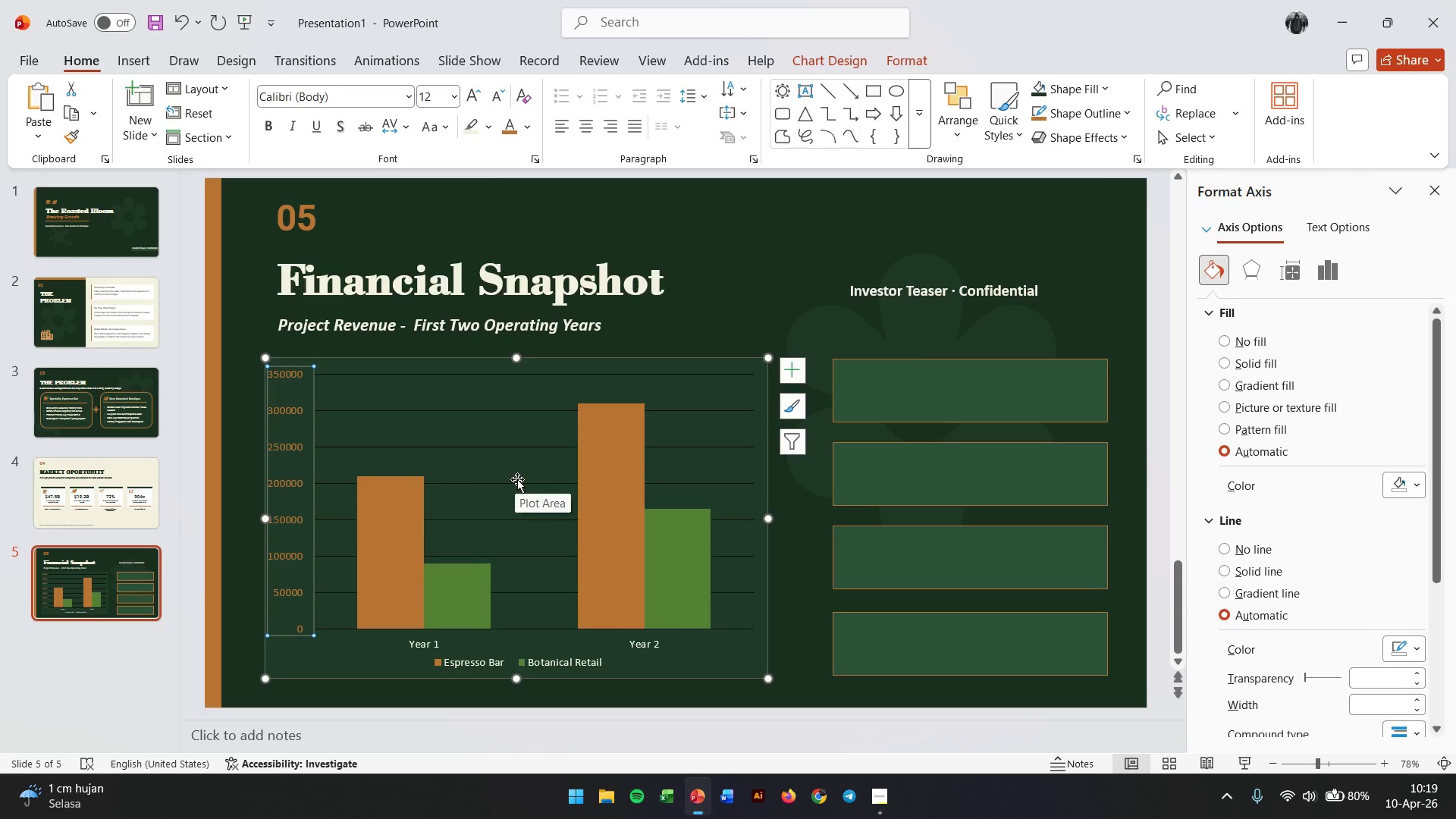 
key(Control+ControlLeft)
 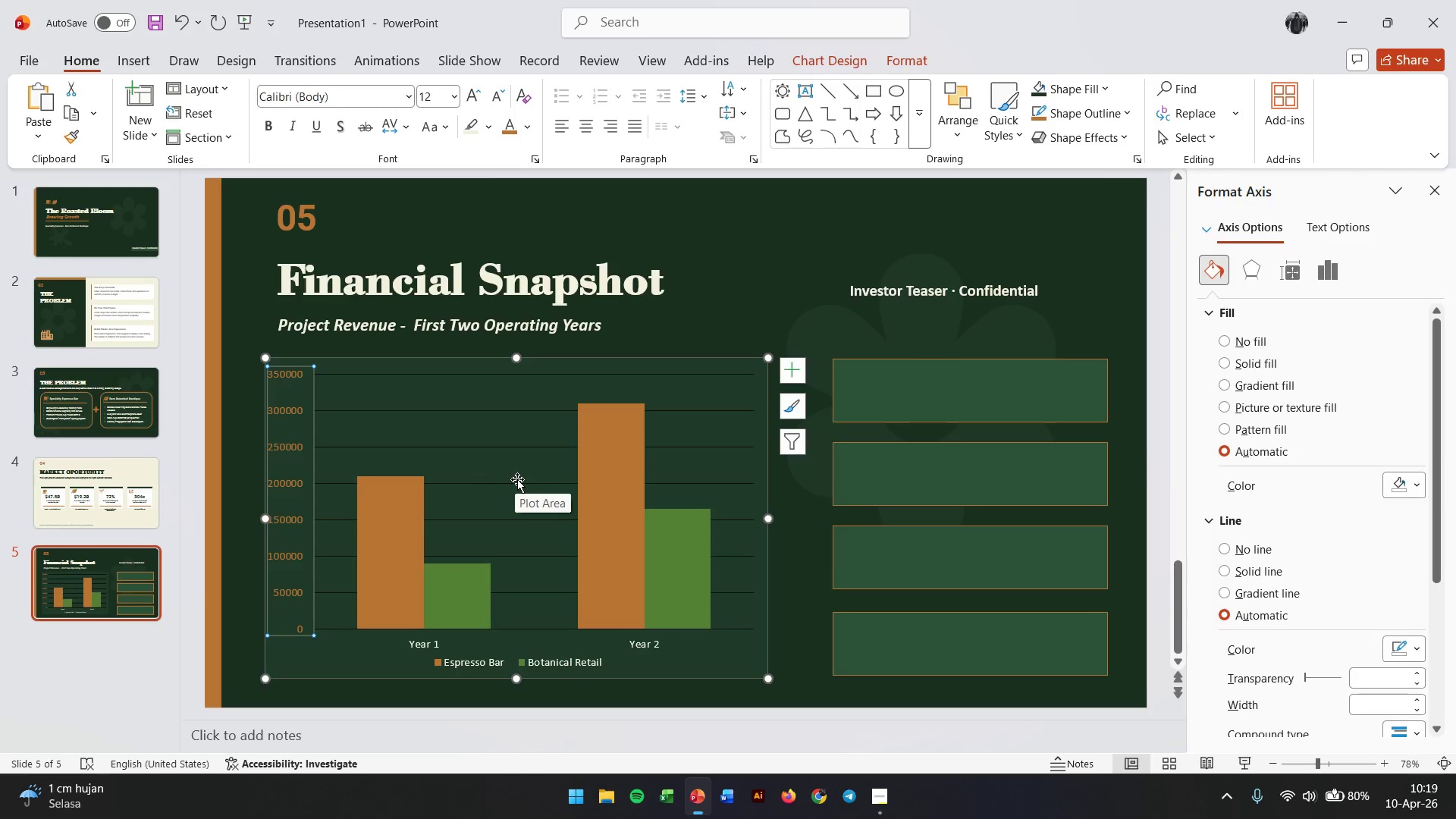 
hold_key(key=ControlLeft, duration=0.61)
 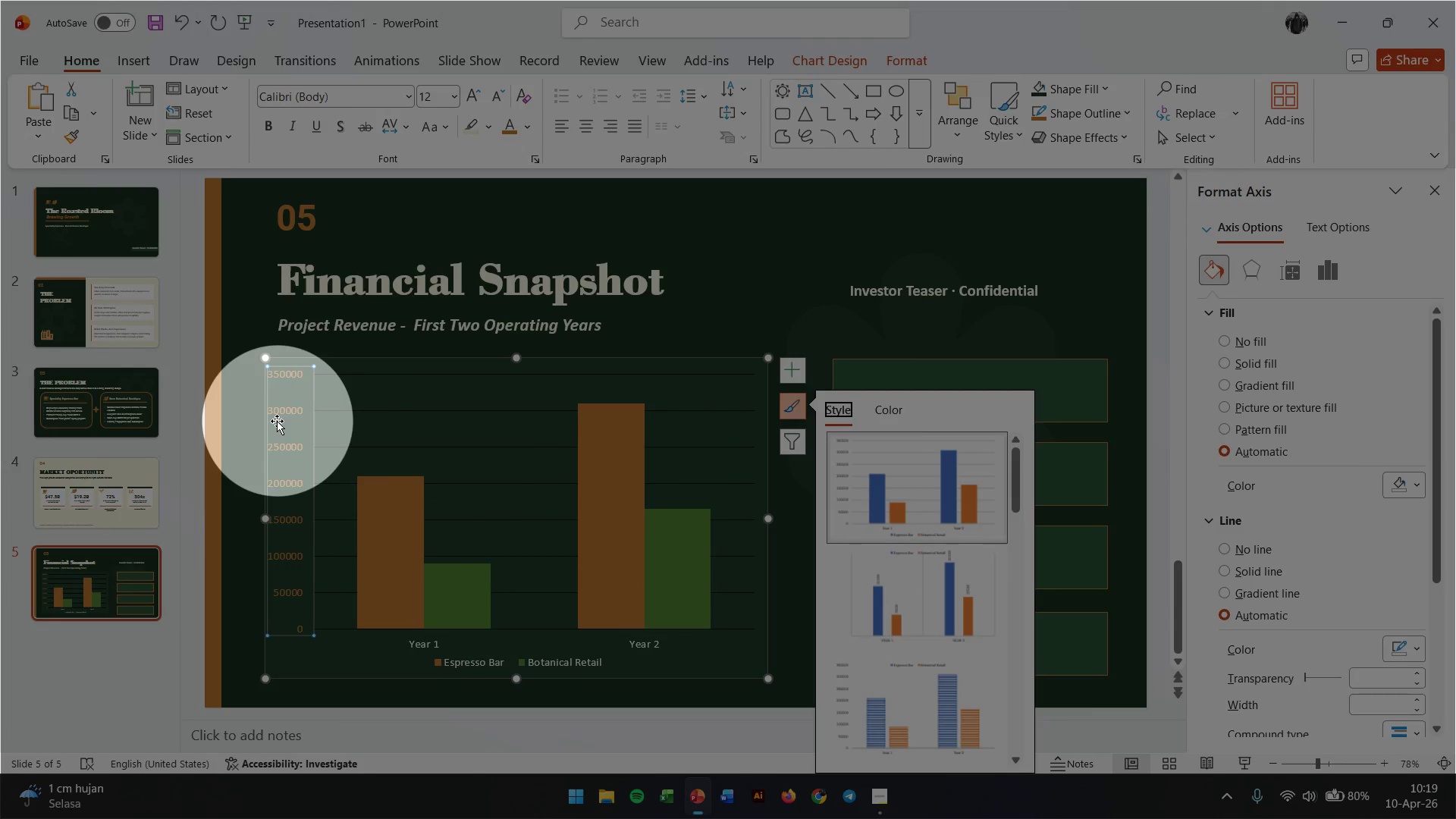 
key(Escape)
 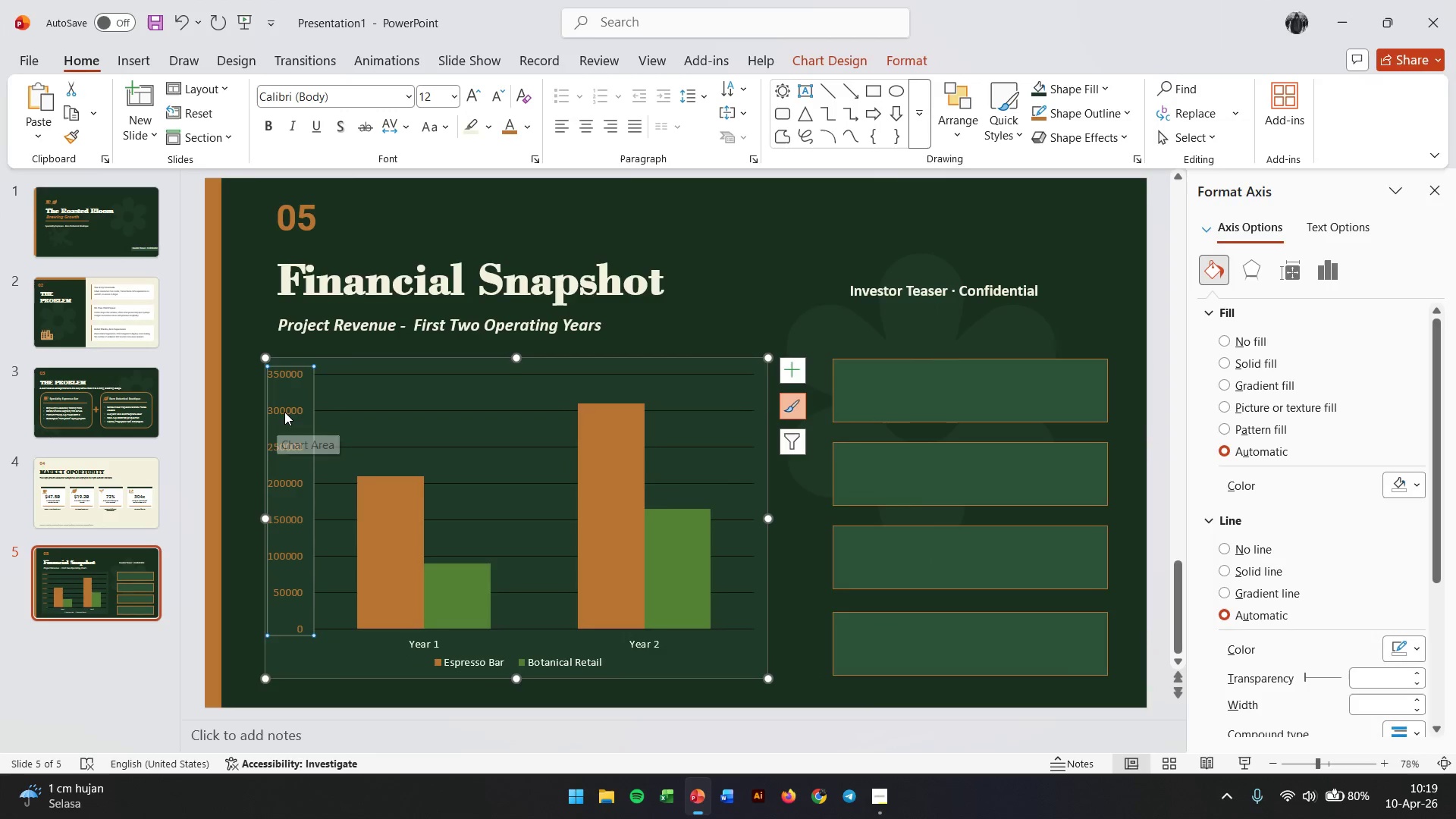 
left_click([284, 412])
 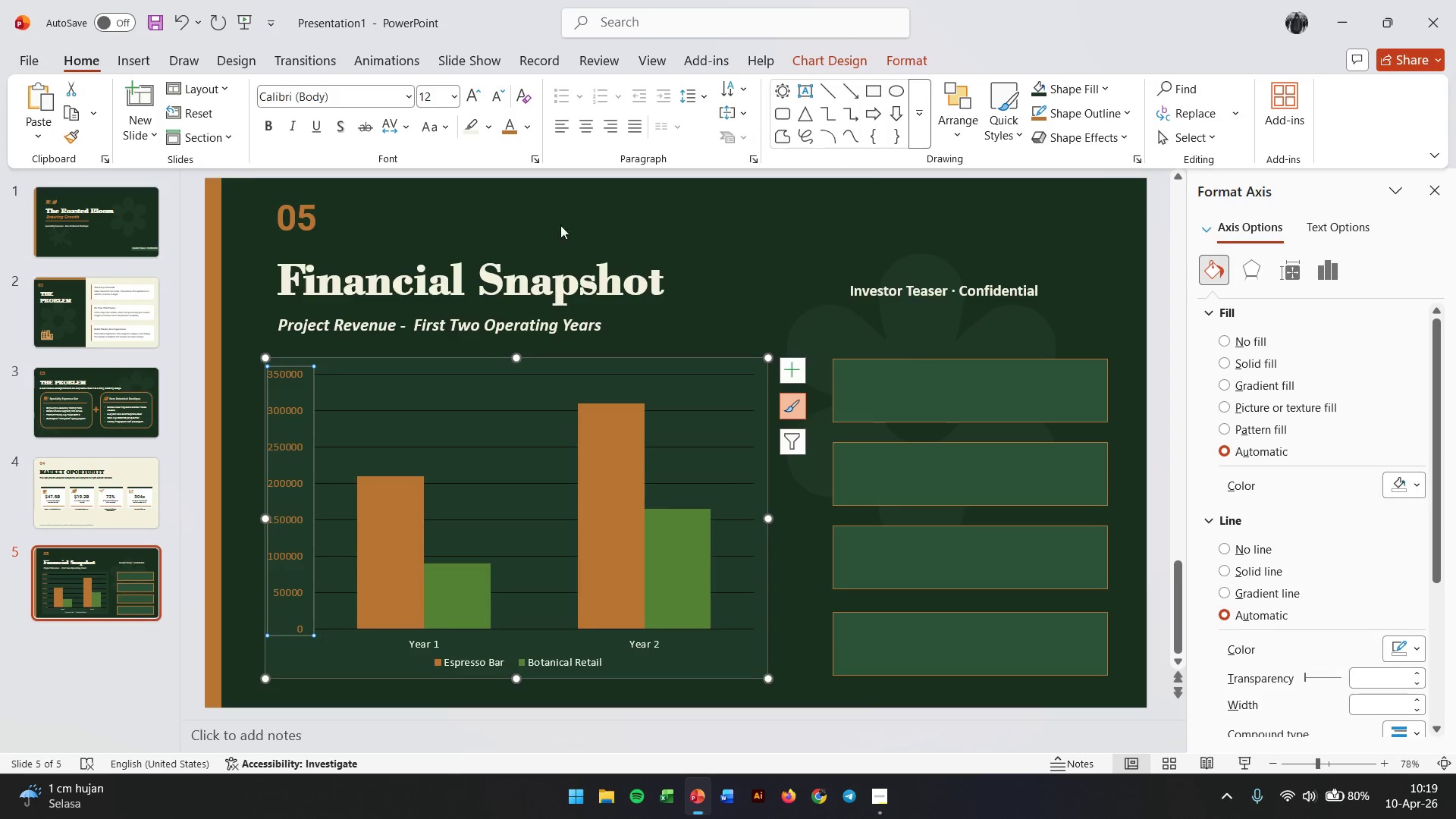 
left_click([527, 130])
 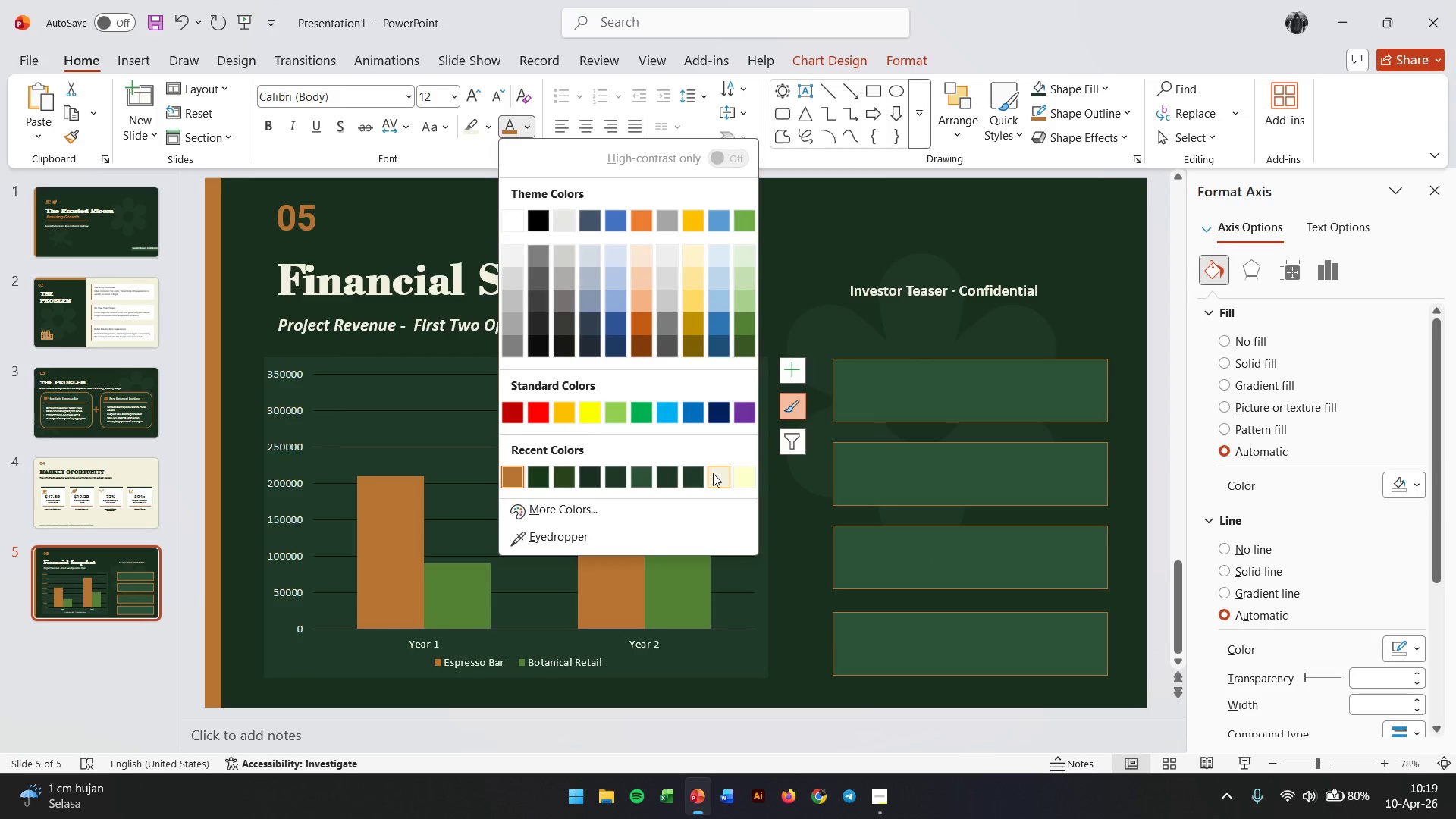 
left_click([713, 473])
 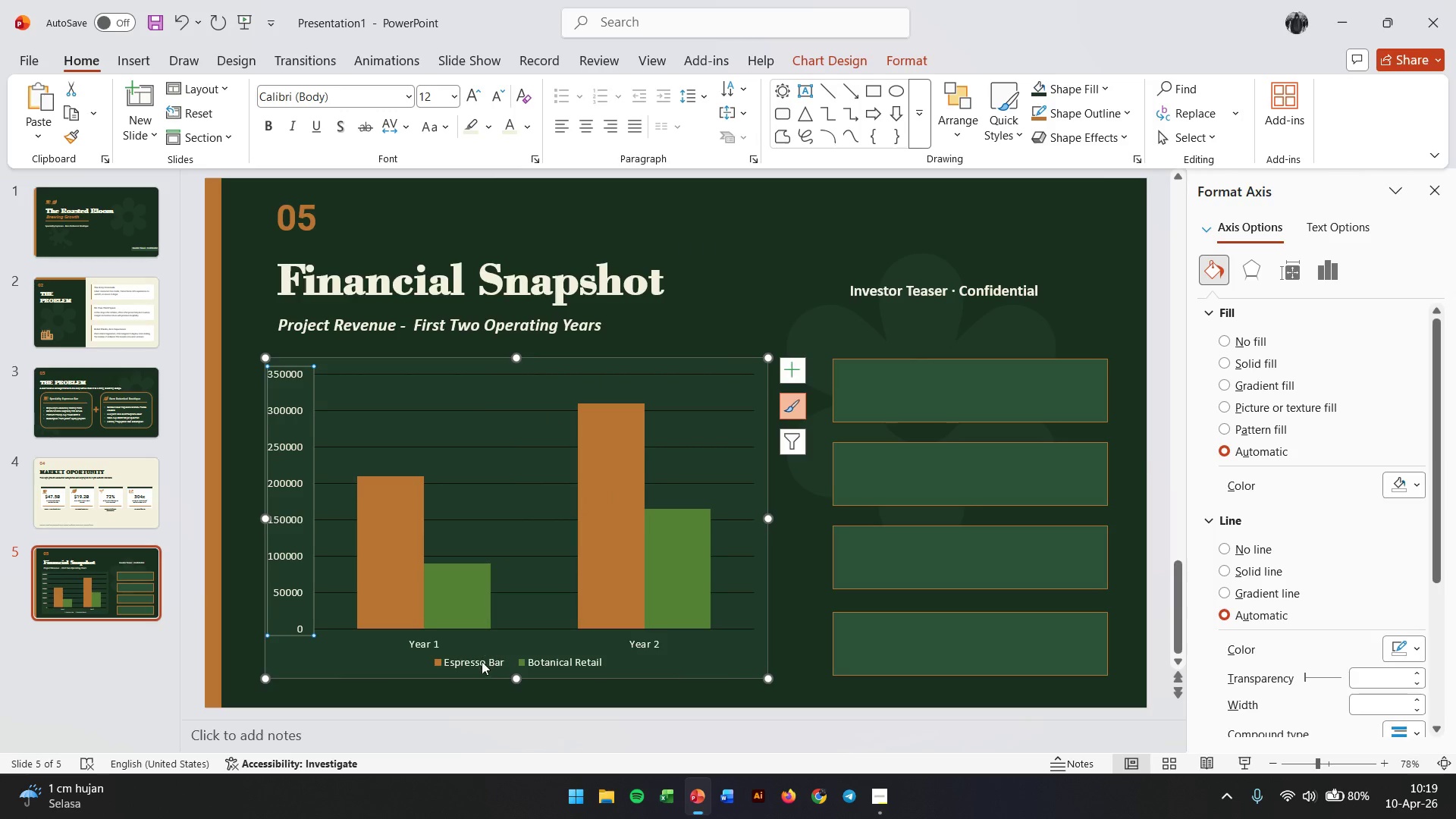 
left_click([482, 661])
 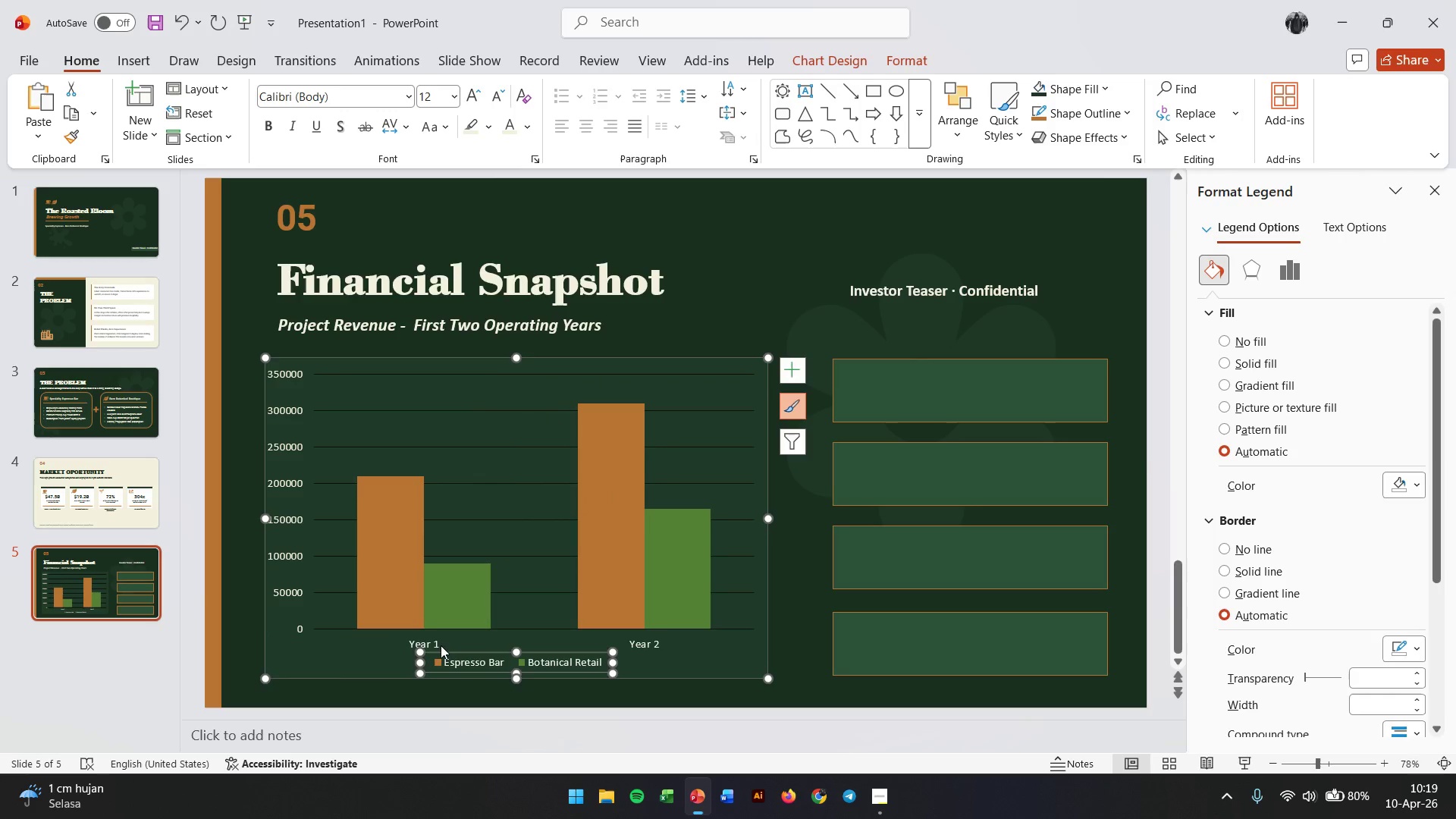 
hold_key(key=ShiftLeft, duration=0.84)
left_click([428, 642])
 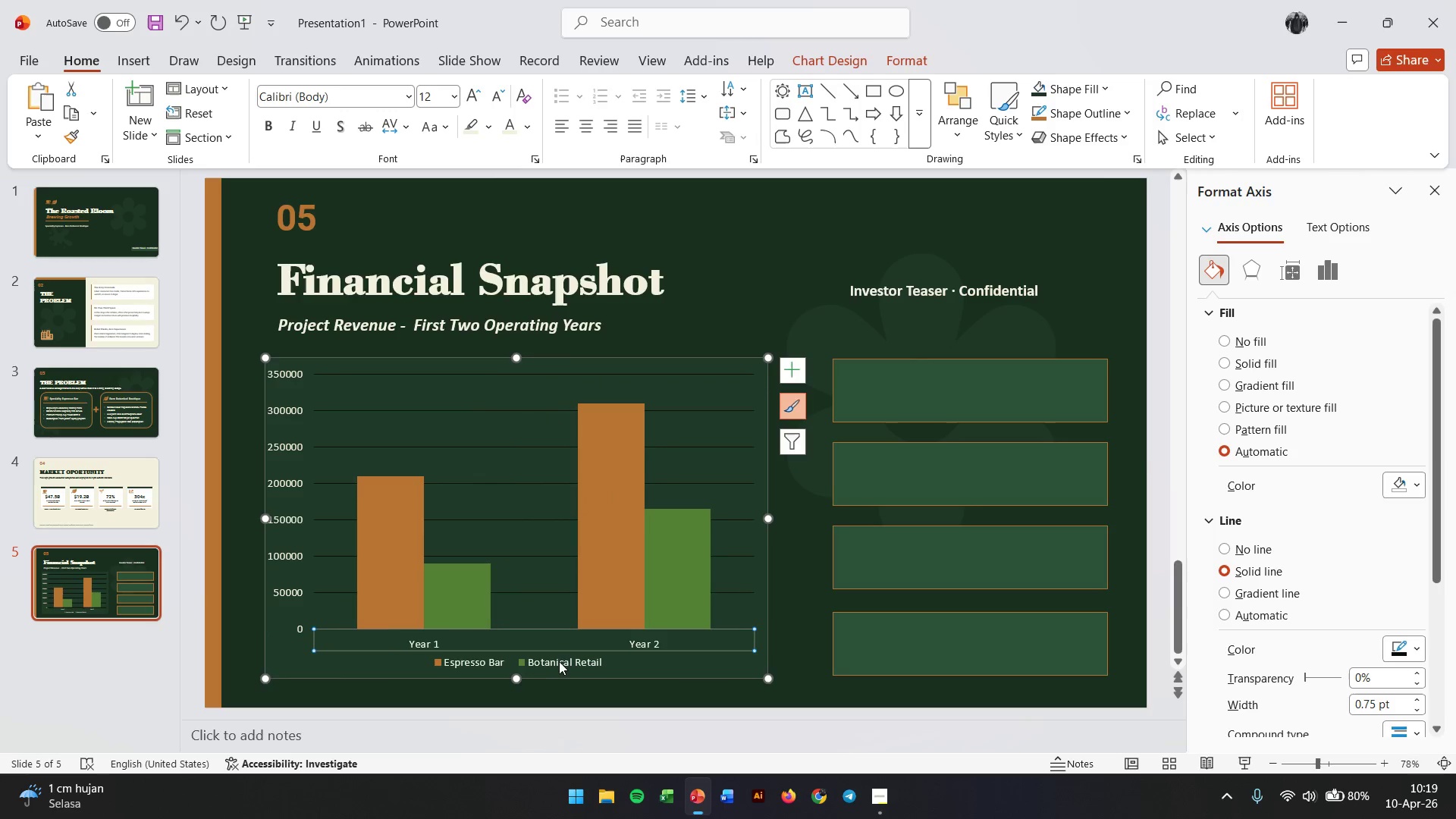 
hold_key(key=ControlLeft, duration=0.81)
left_click([576, 661])
 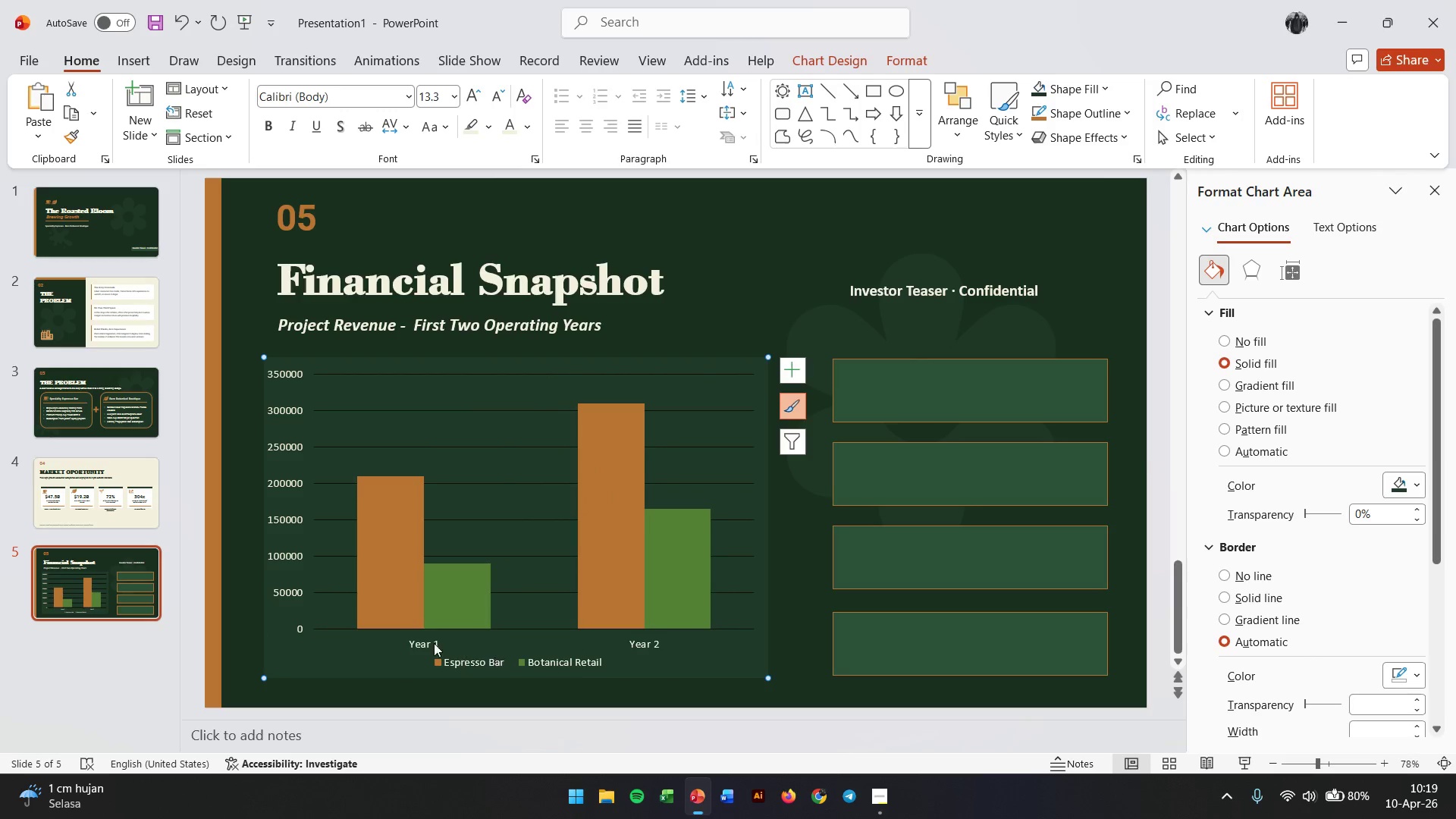 
left_click([429, 642])
 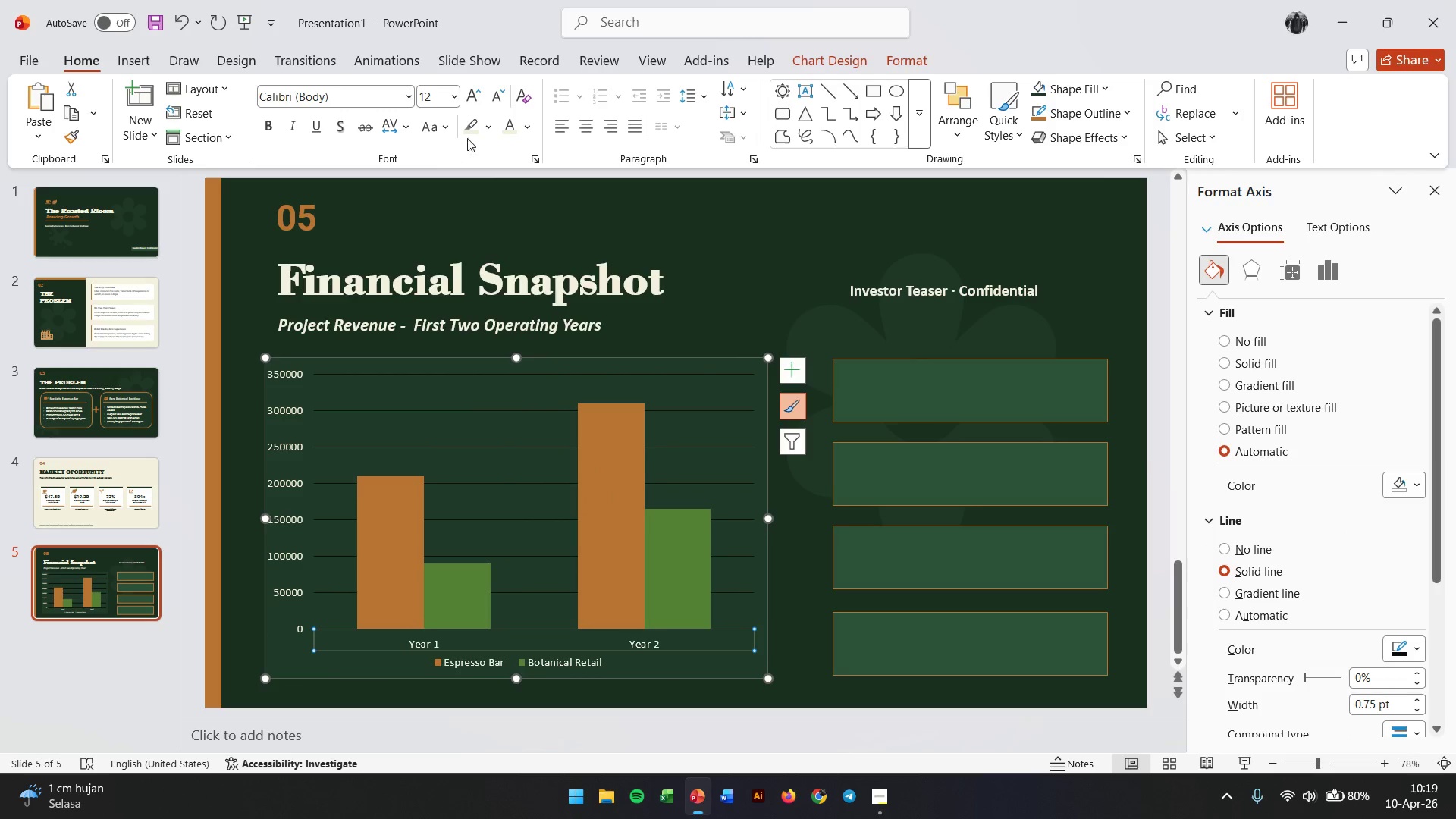 
left_click([505, 130])
 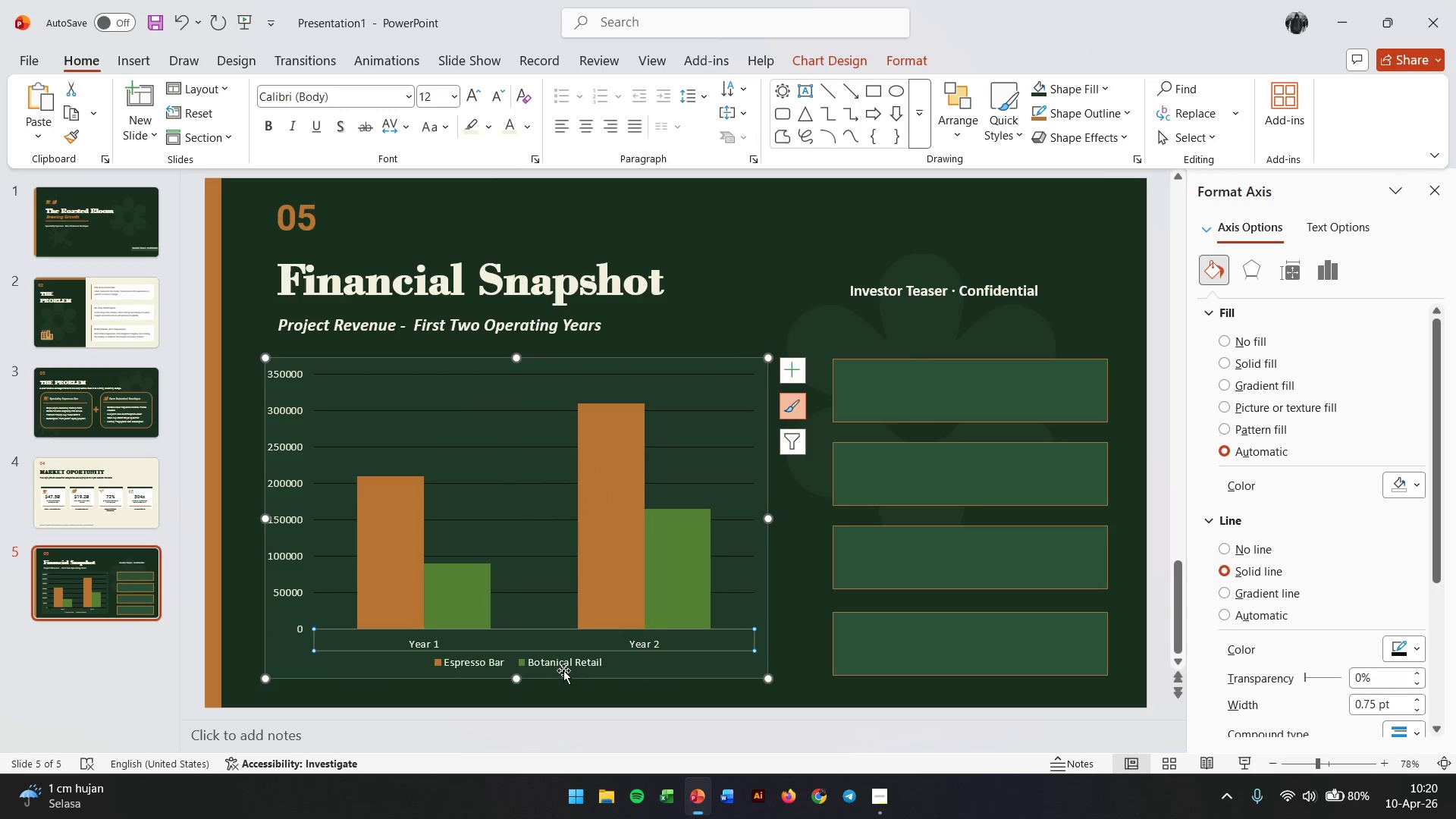 
left_click([567, 663])
 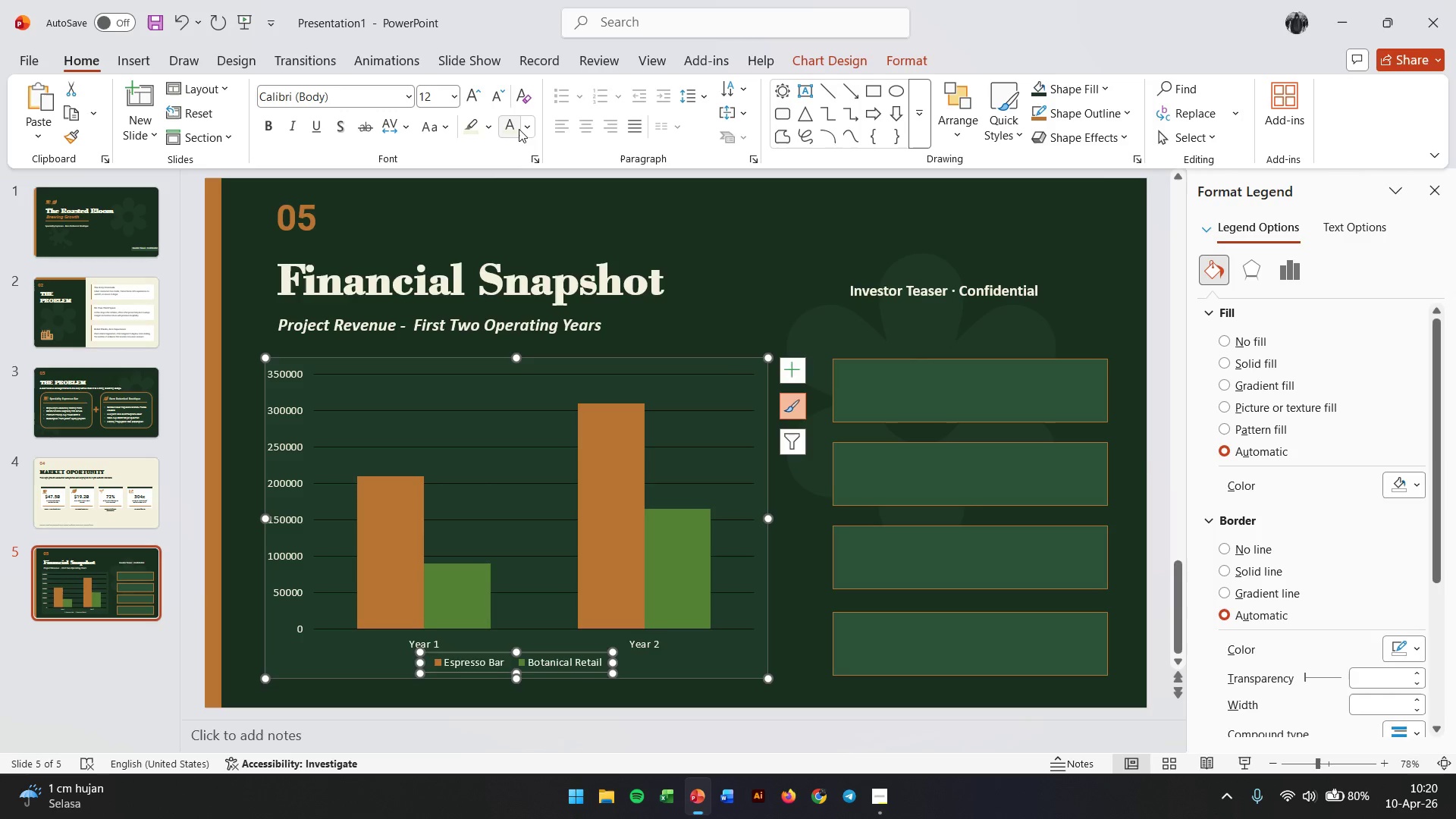 
left_click([504, 129])
 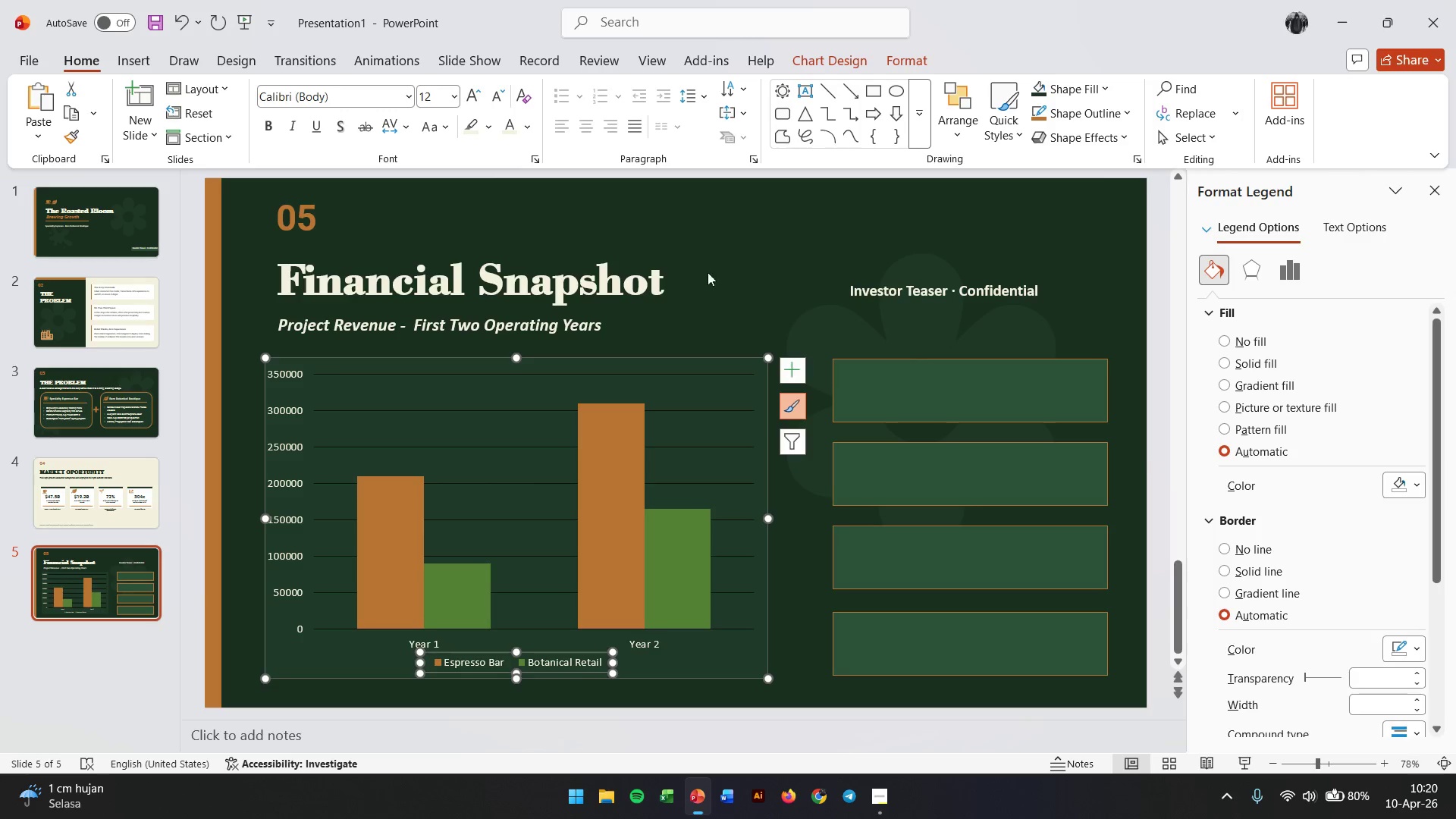 
left_click([723, 256])
 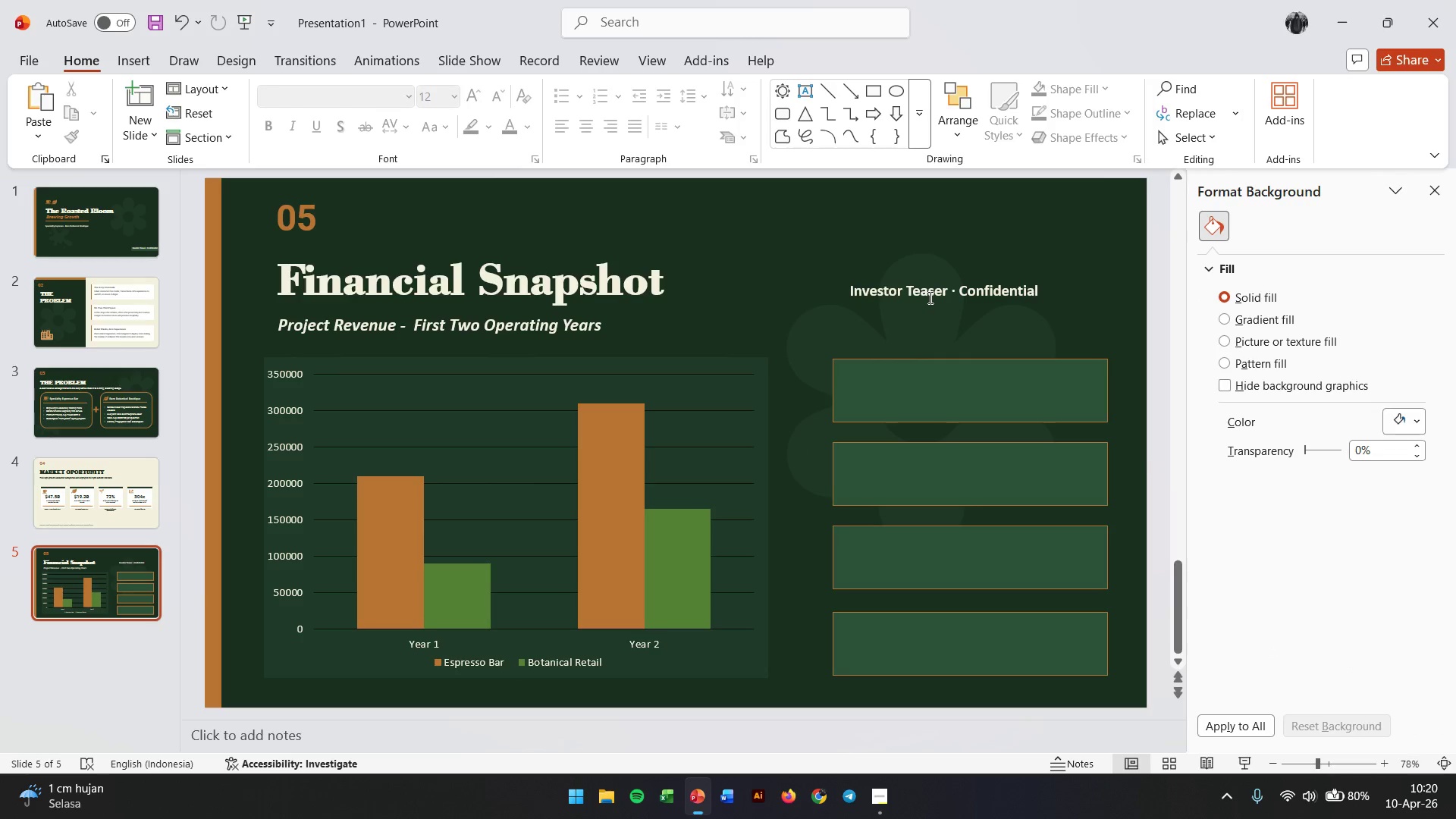 
wait(5.42)
 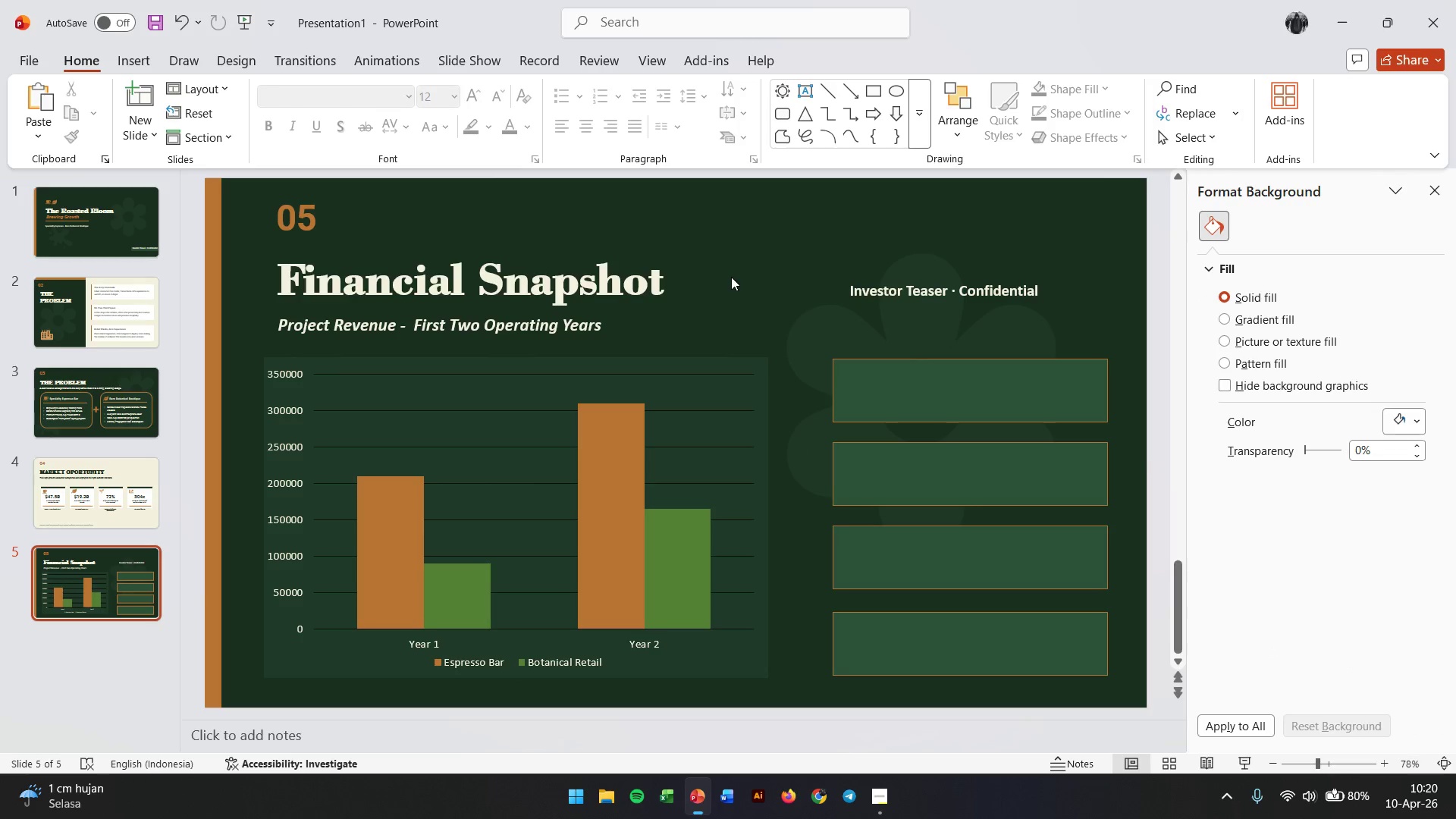 
left_click([930, 293])
 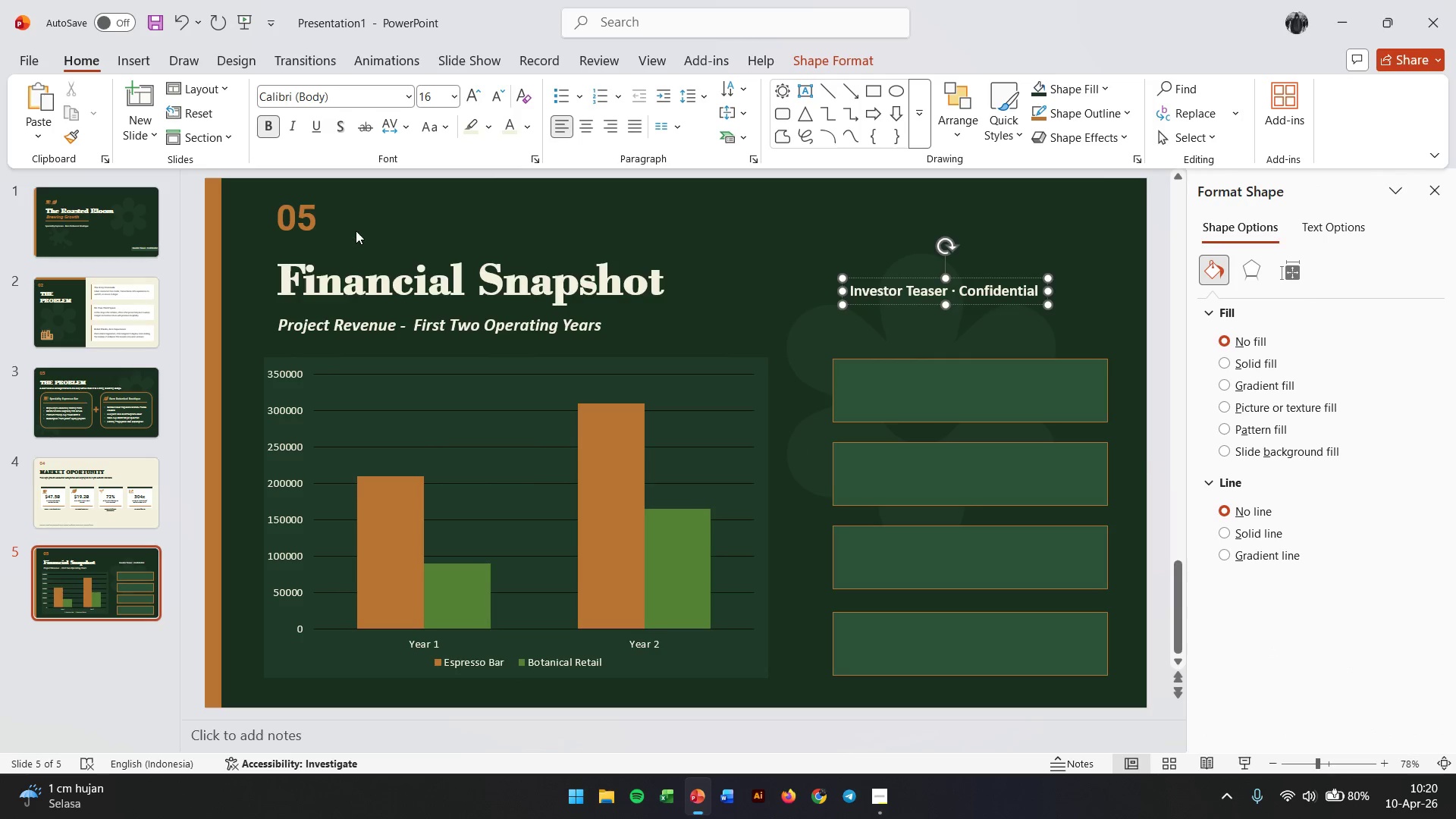 
left_click([293, 215])
 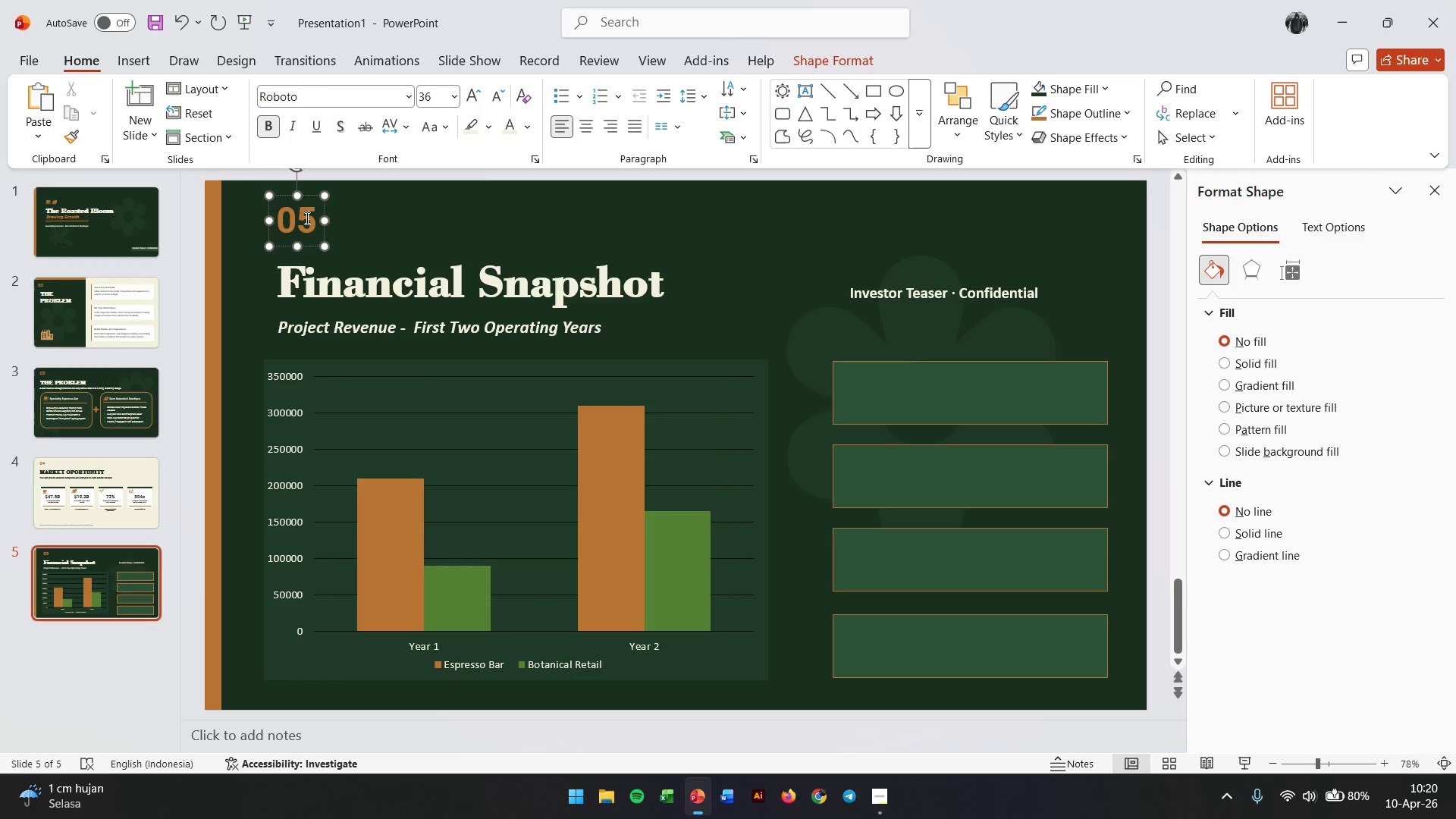 
key(Control+C)
 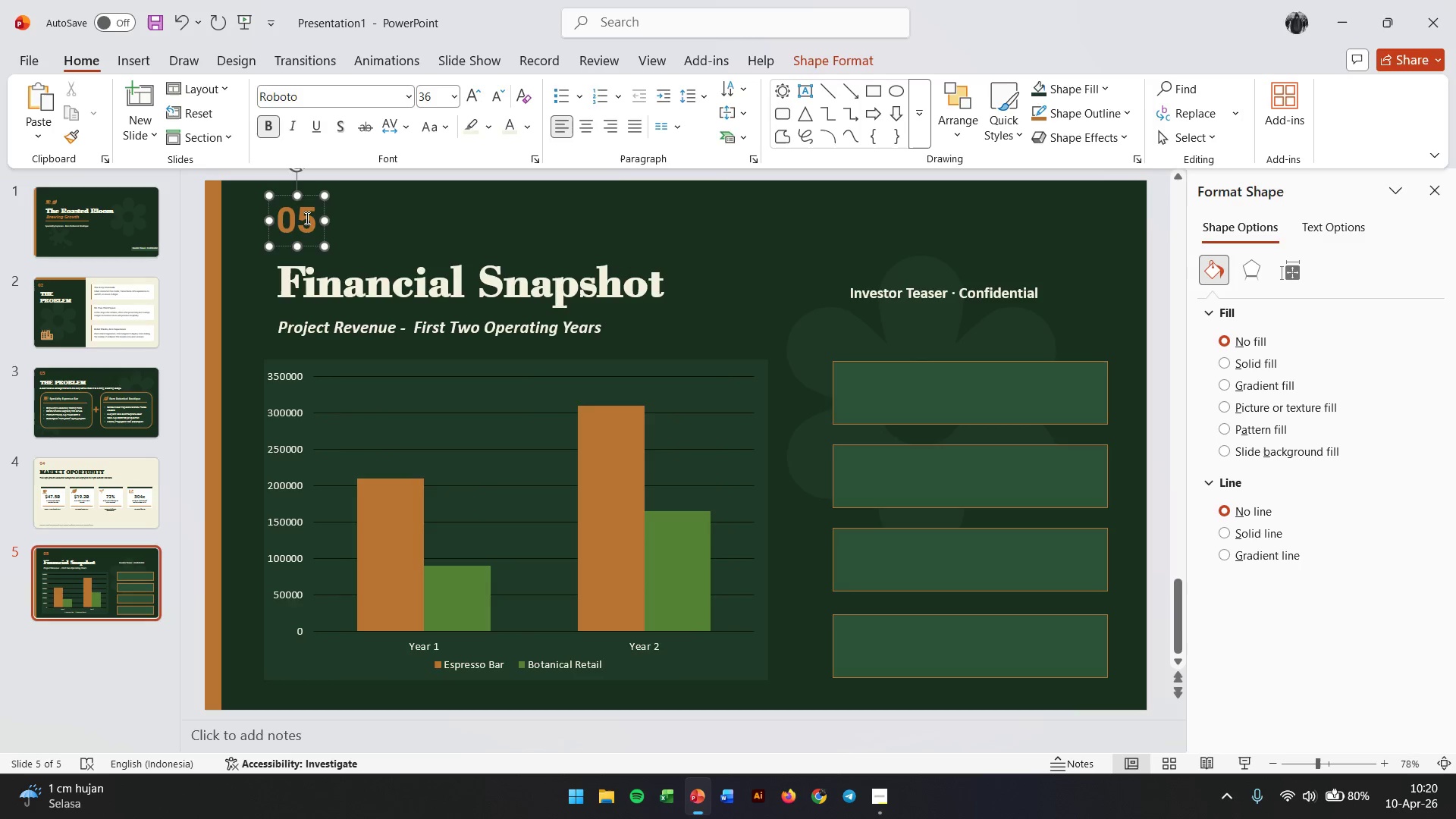 
key(Control+V)
 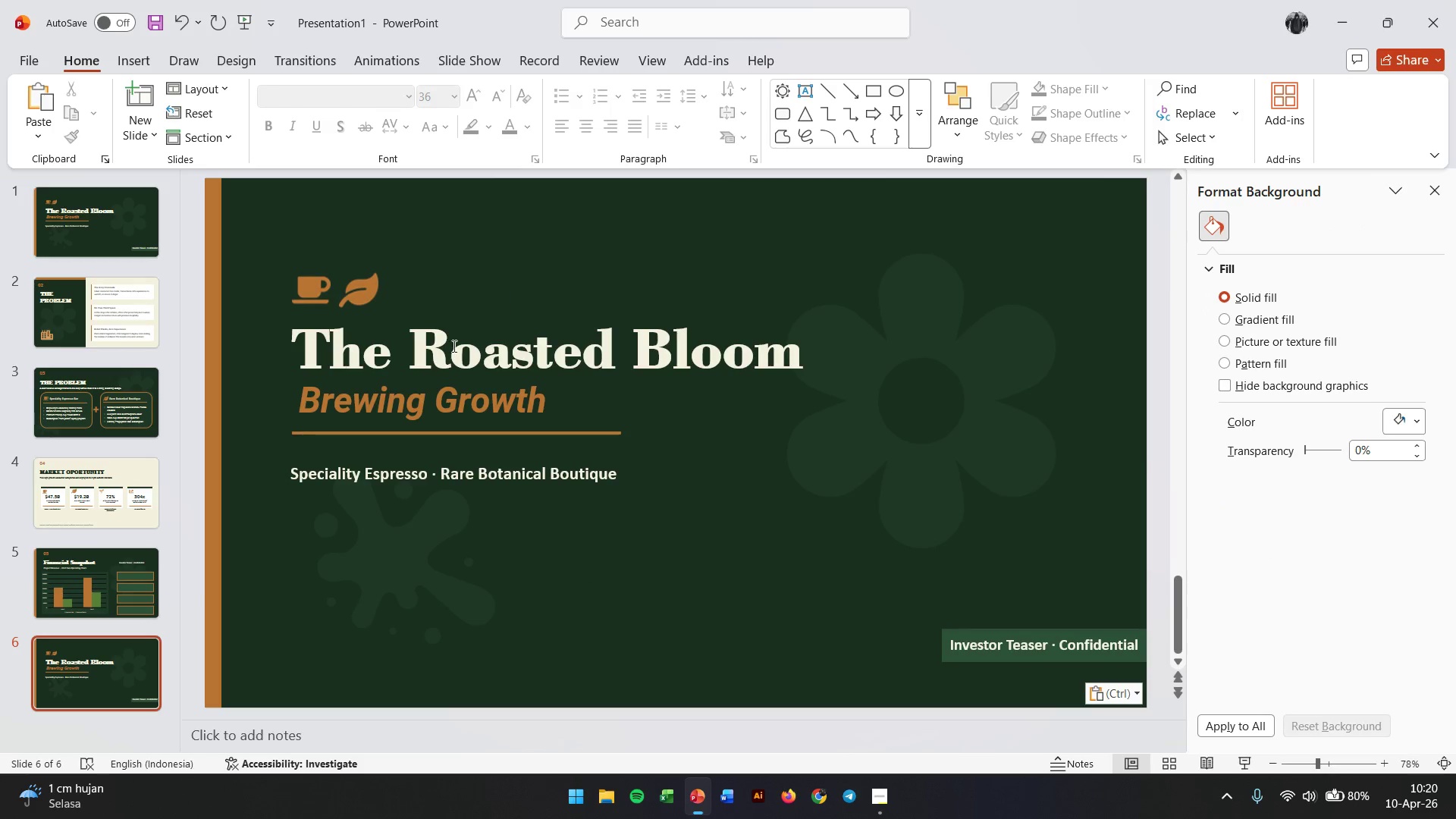 
key(Control+Z)
 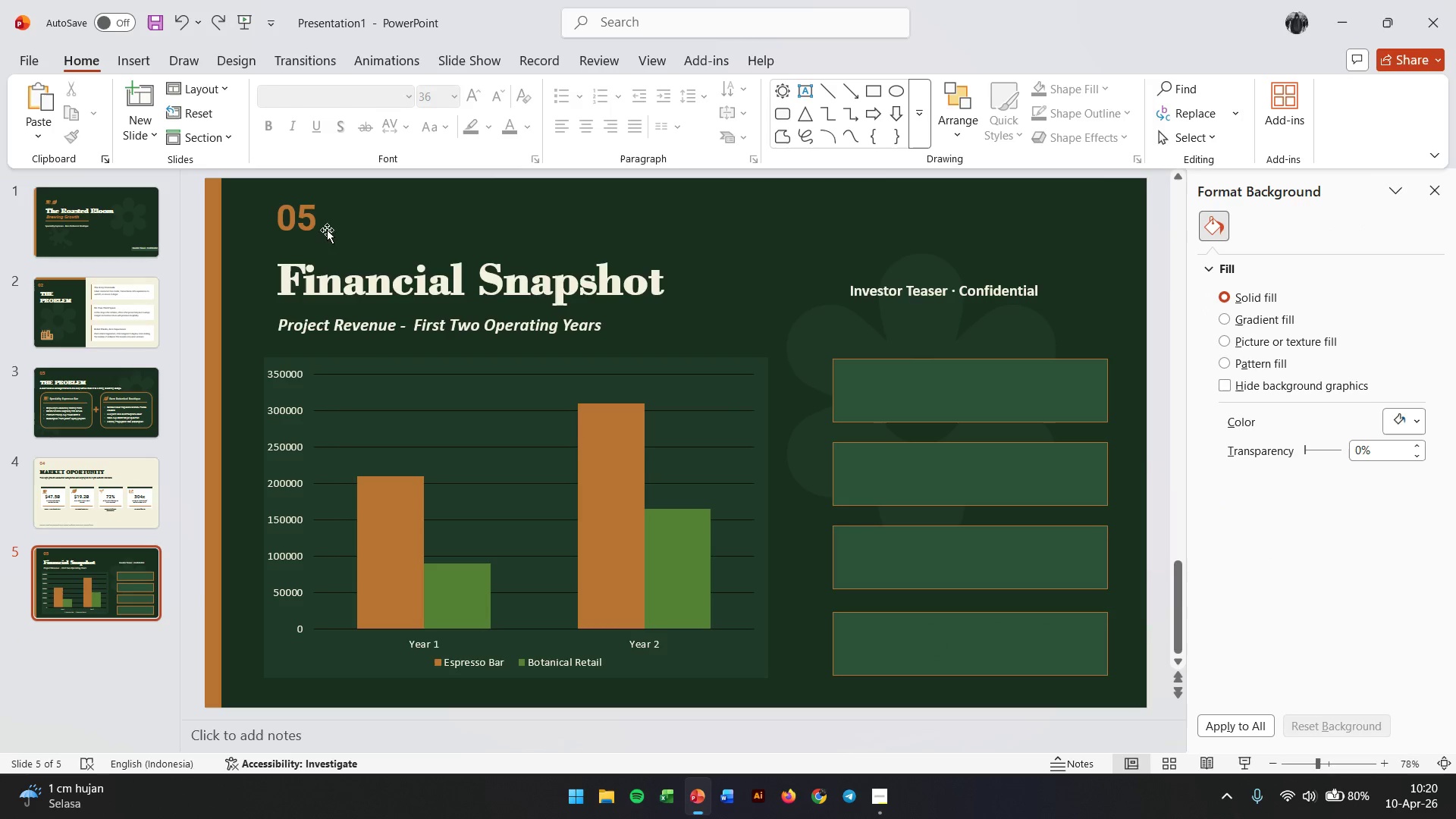 
left_click([309, 222])
 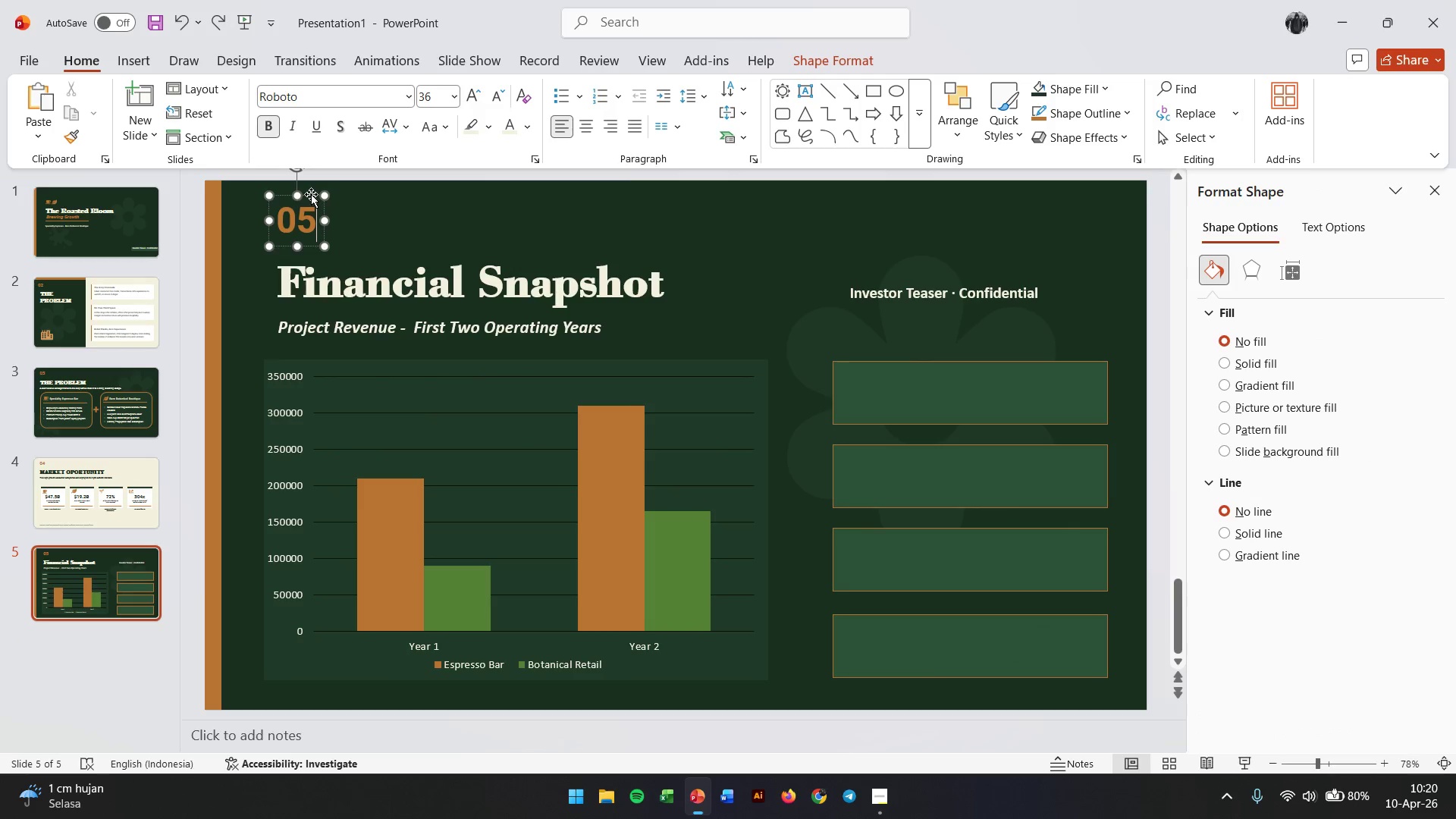 
left_click_drag(start_coordinate=[311, 194], to_coordinate=[365, 206])
 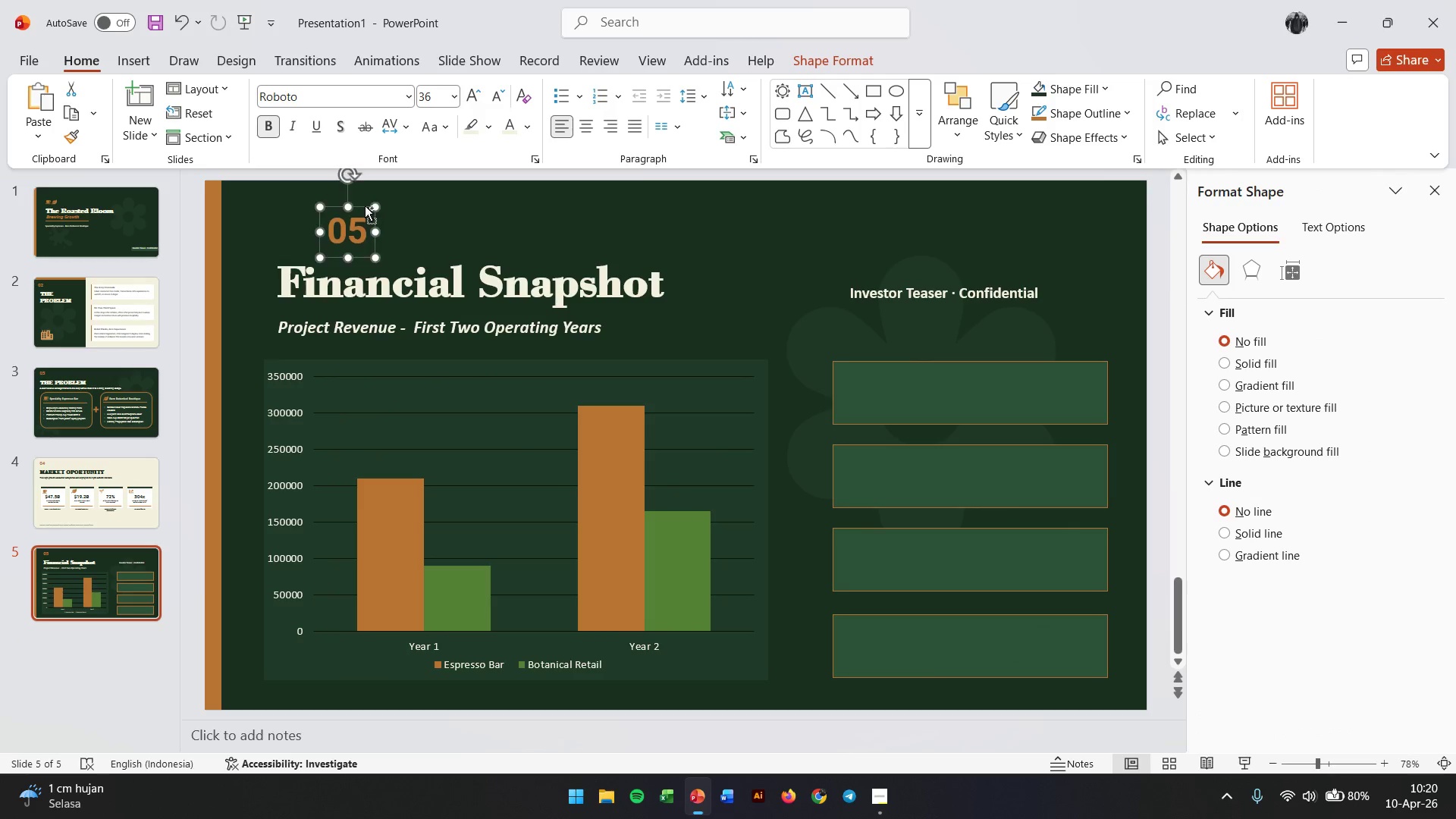 
key(Control+ControlLeft)
 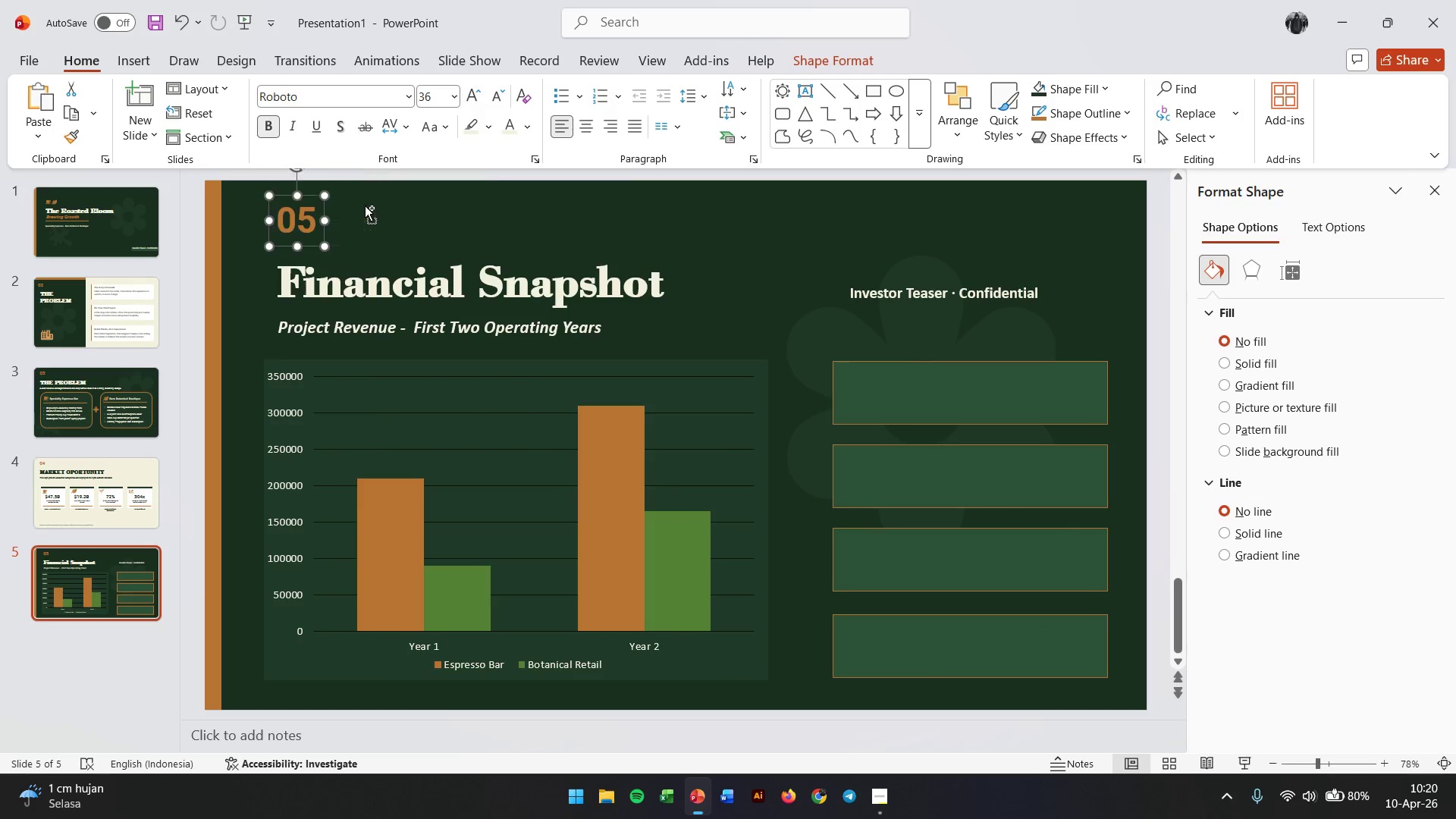 
key(Control+Z)
 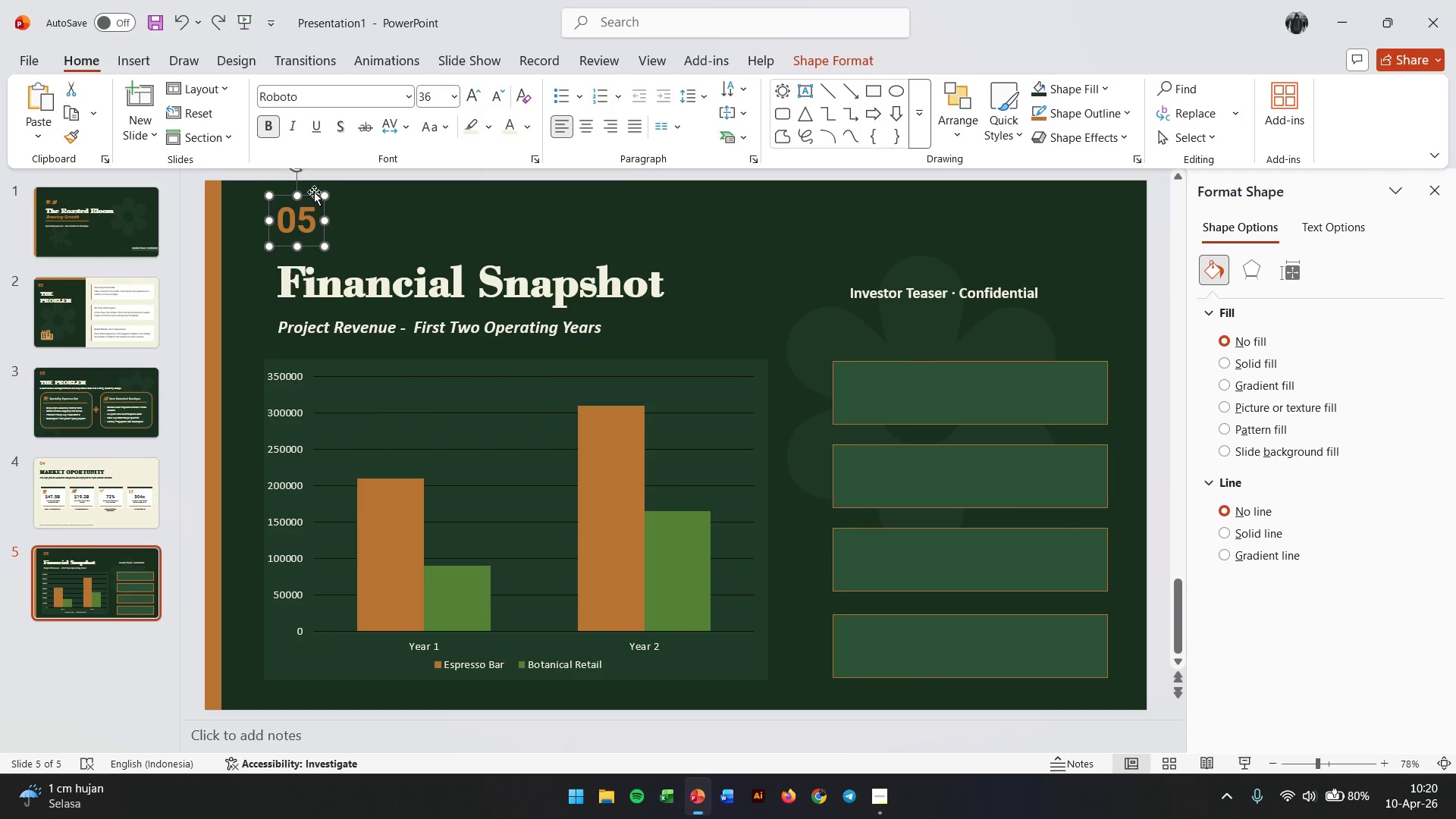 
left_click_drag(start_coordinate=[314, 192], to_coordinate=[895, 363])
 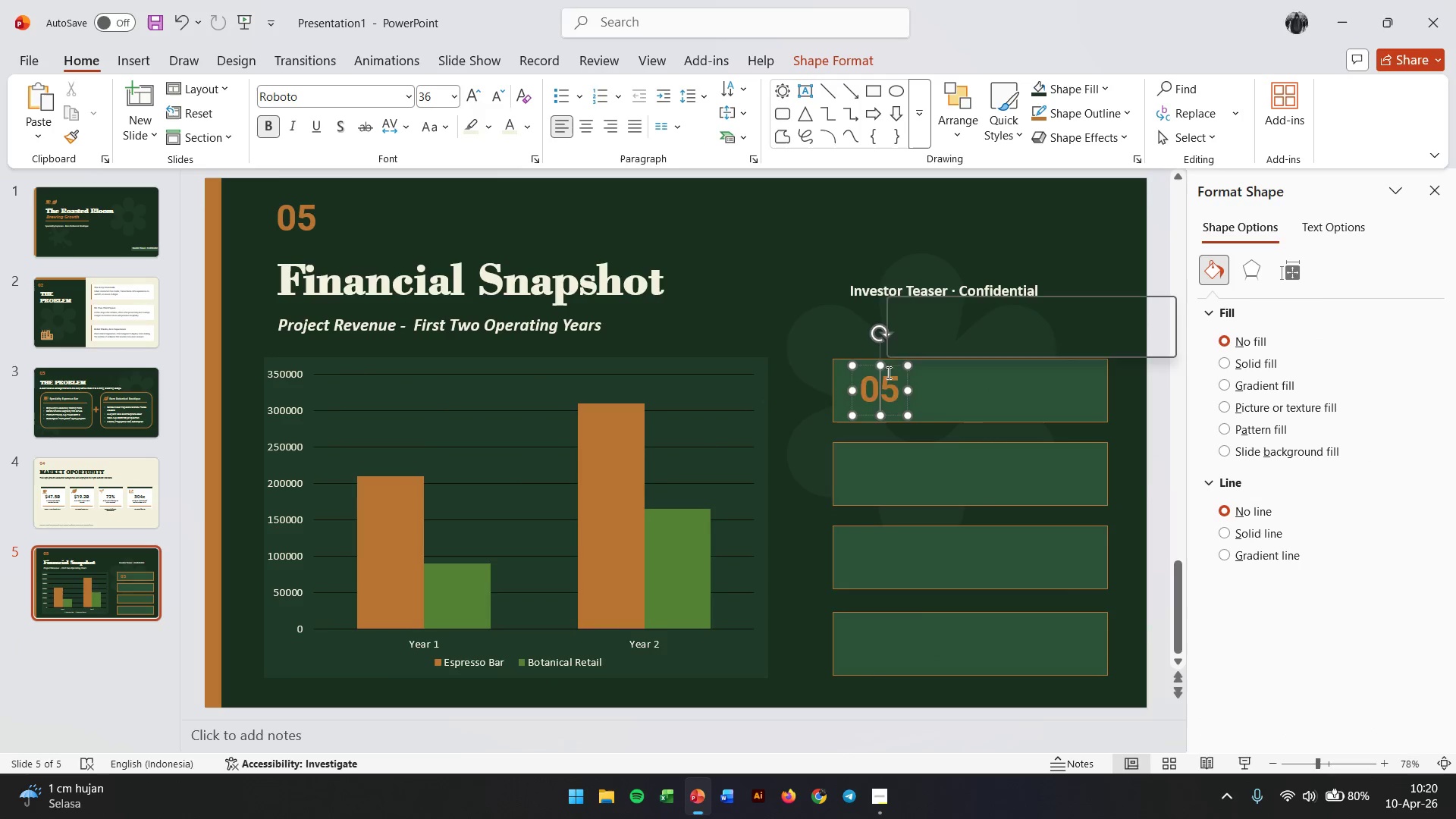 
hold_key(key=ControlLeft, duration=1.94)
 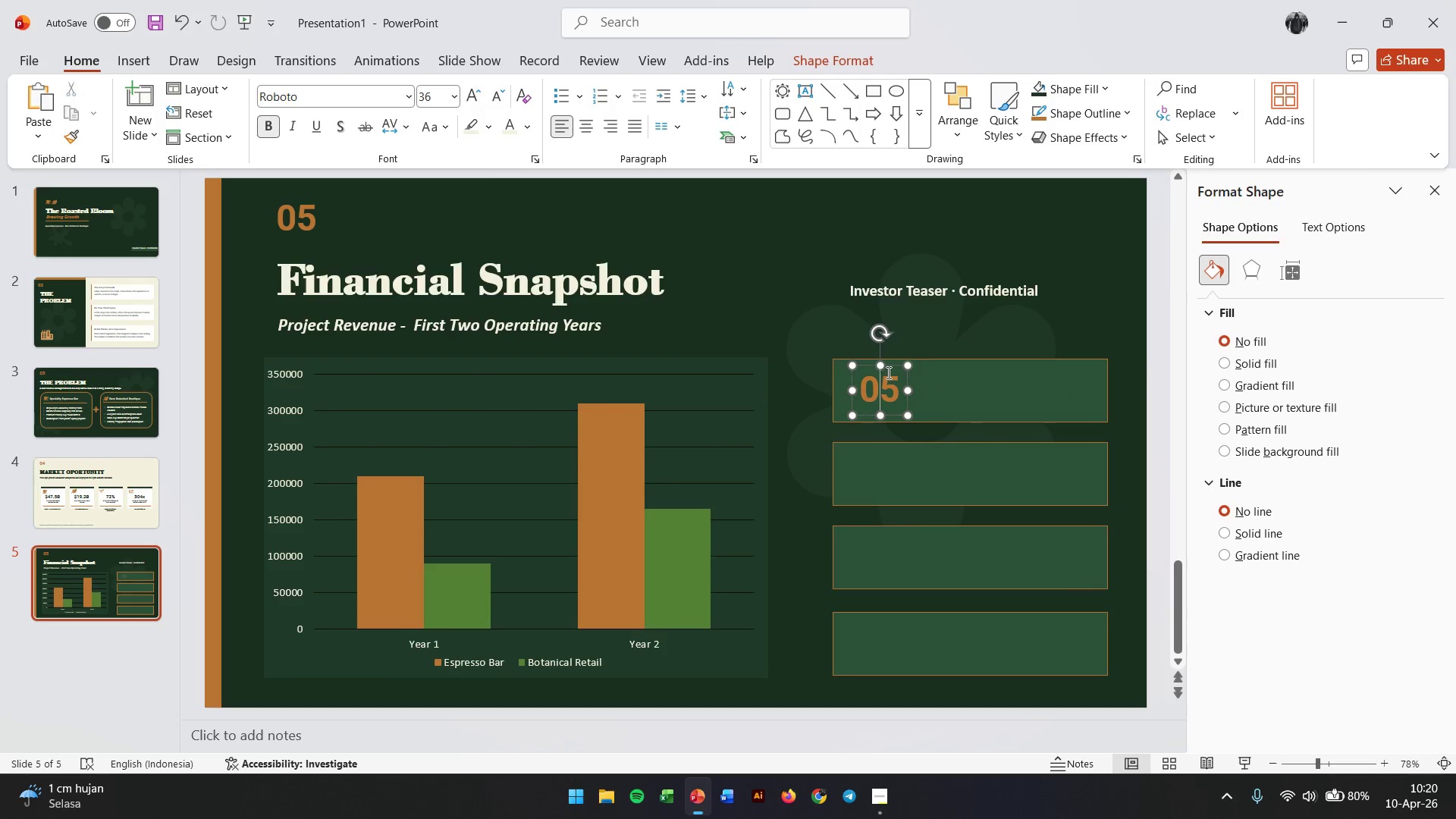 
double_click([887, 372])
 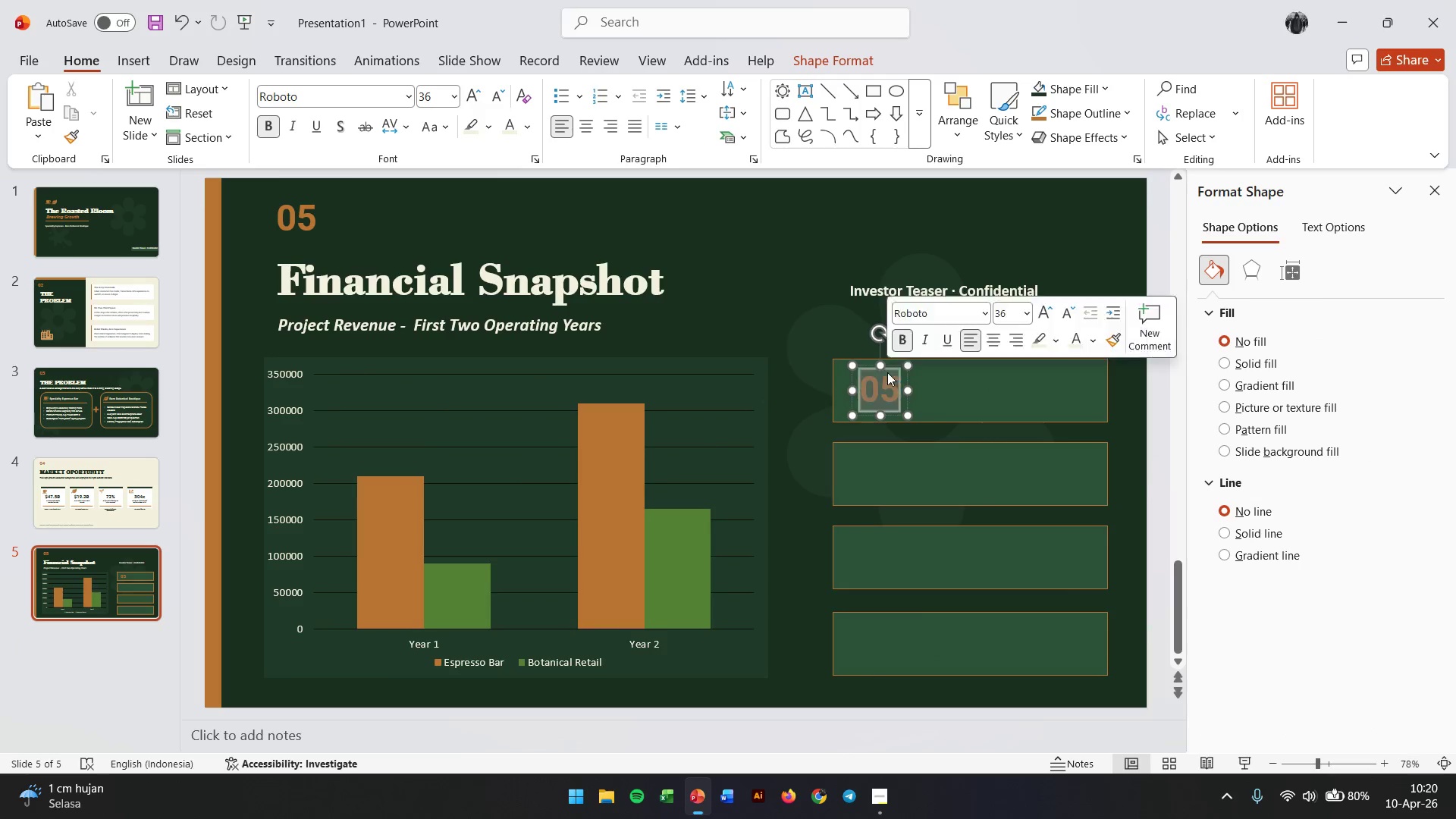 
triple_click([887, 372])
 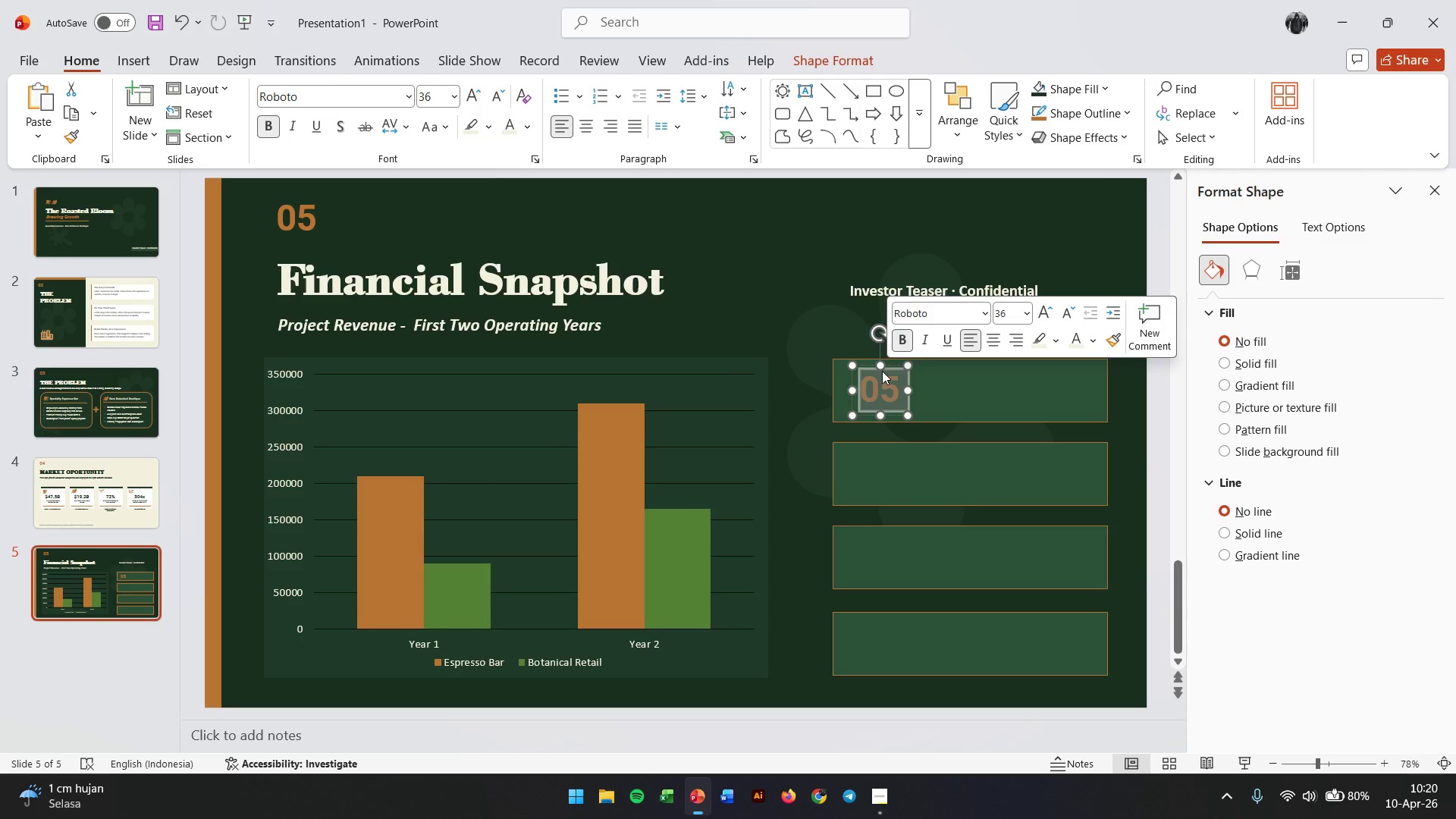 
key(Shift+4)
 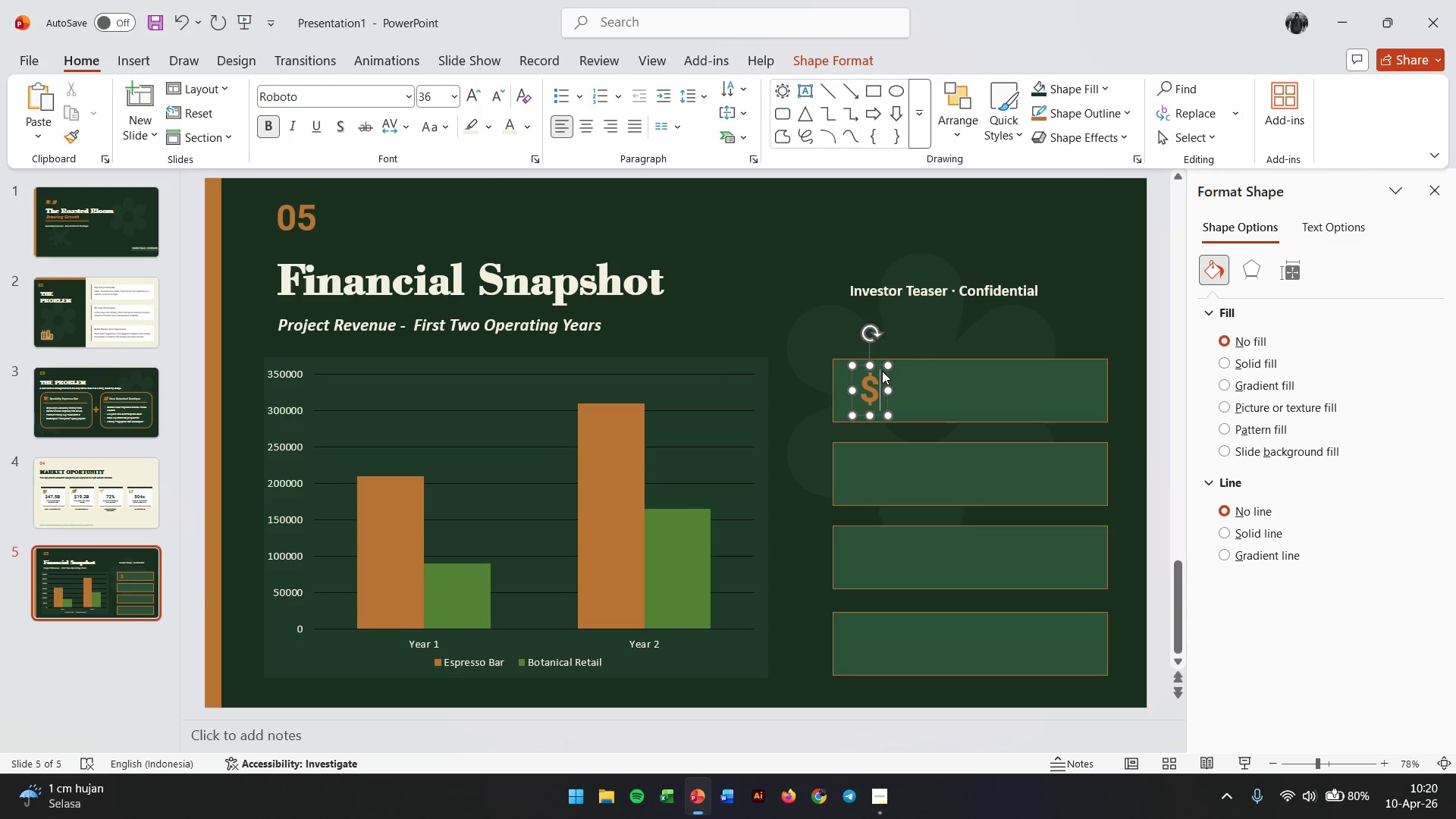 
key(Numpad3)
 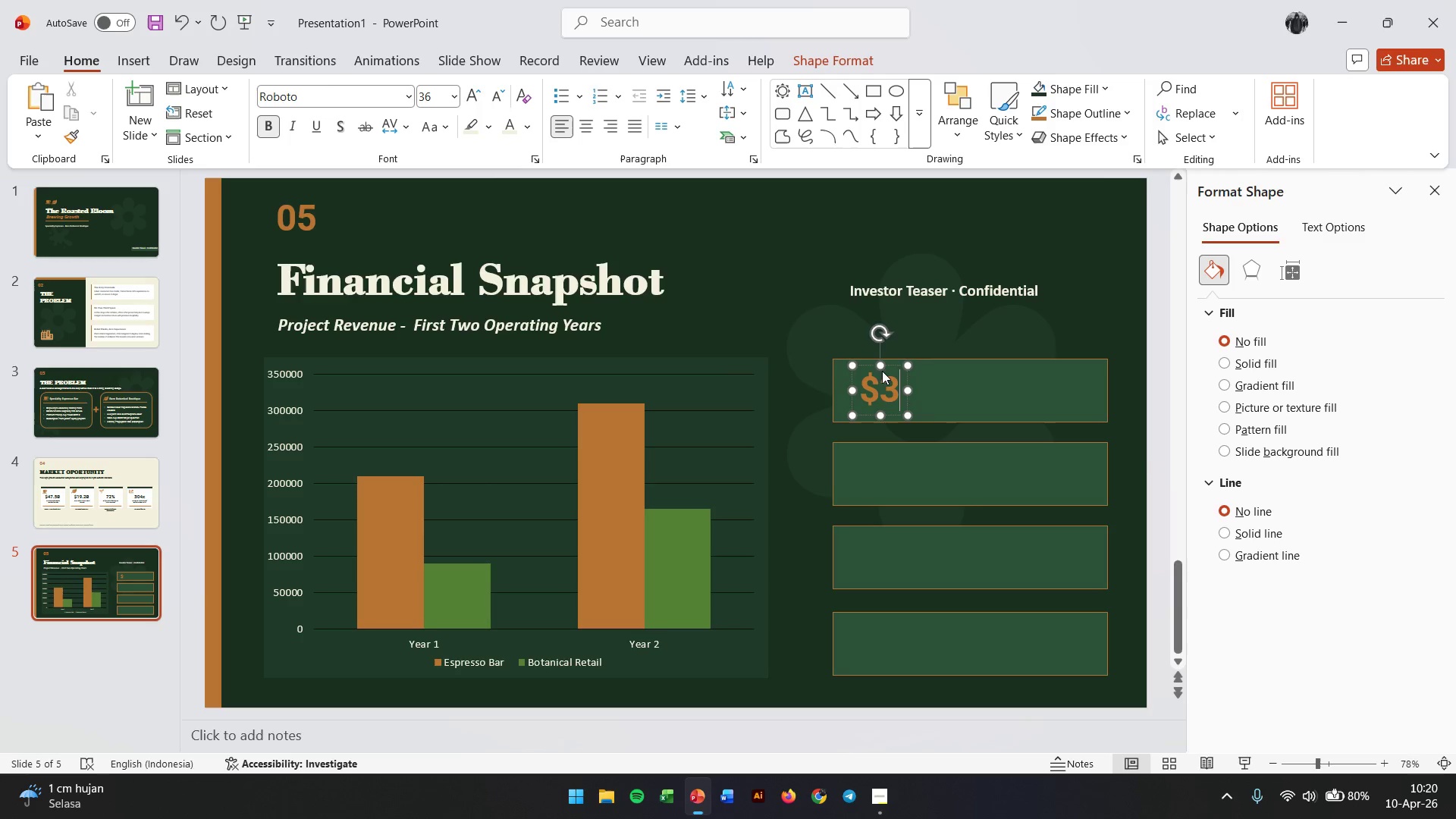 
key(Numpad0)
 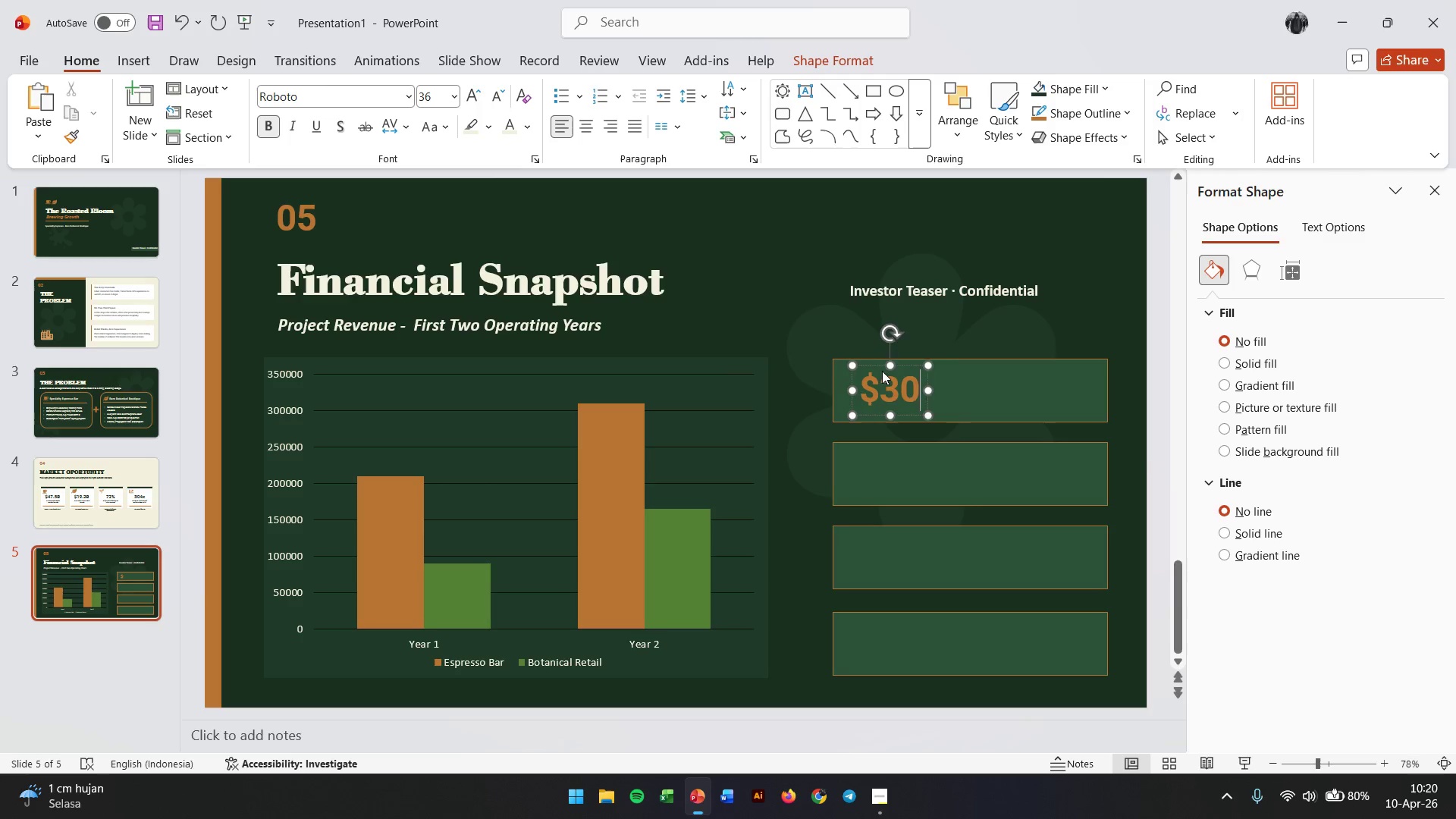 
key(Numpad0)
 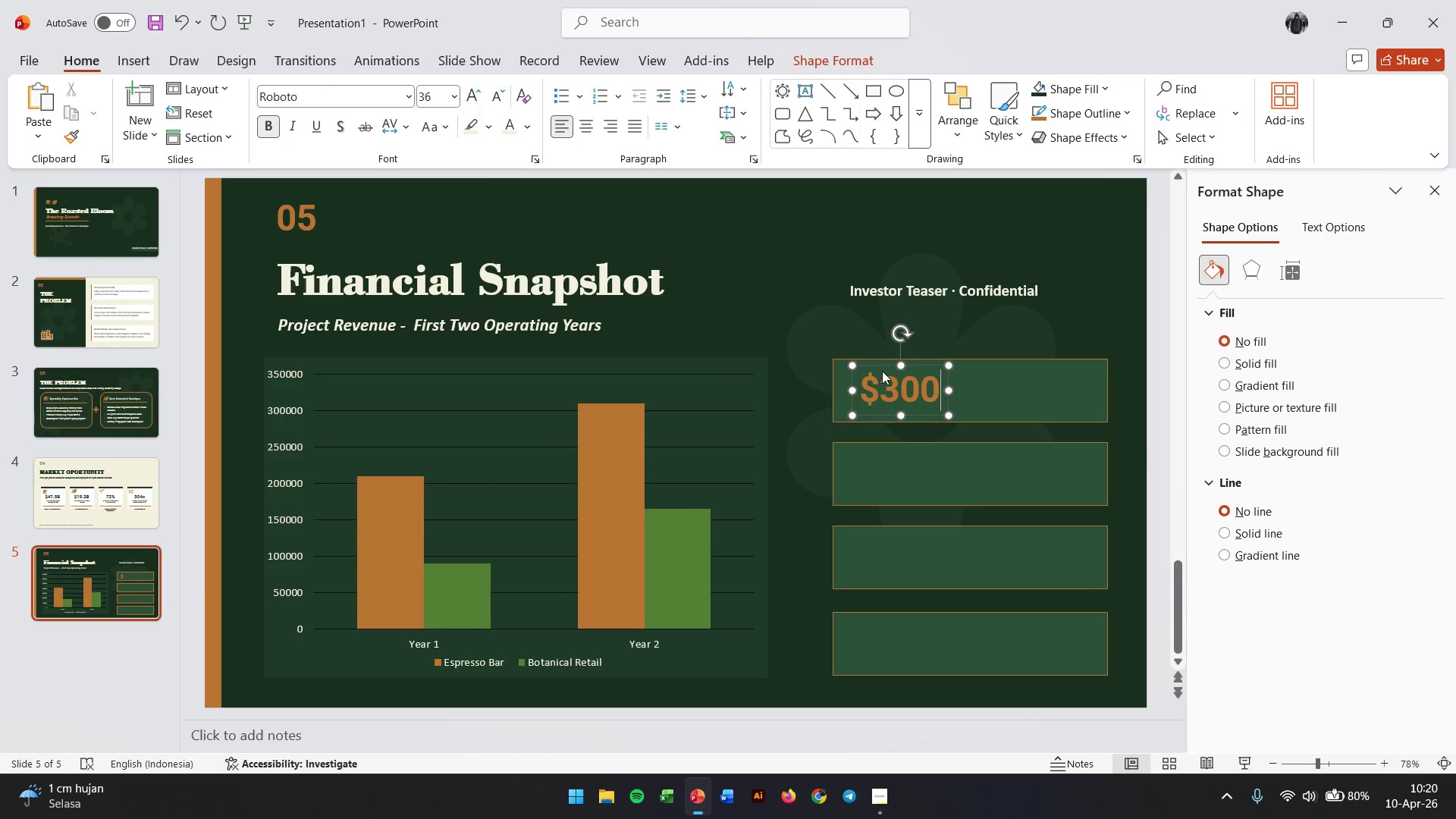 
key(Shift+K)
 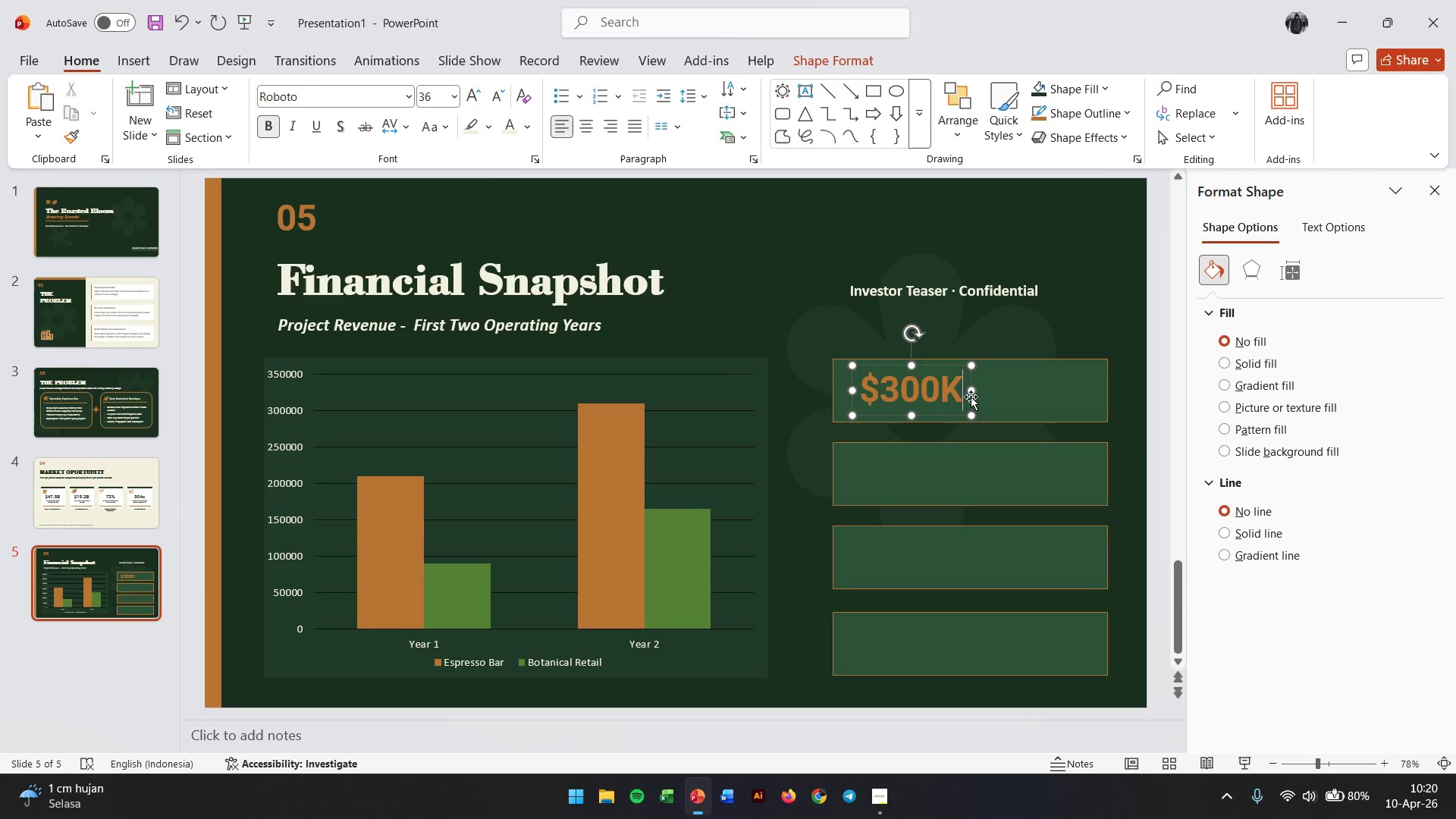 
wait(9.59)
 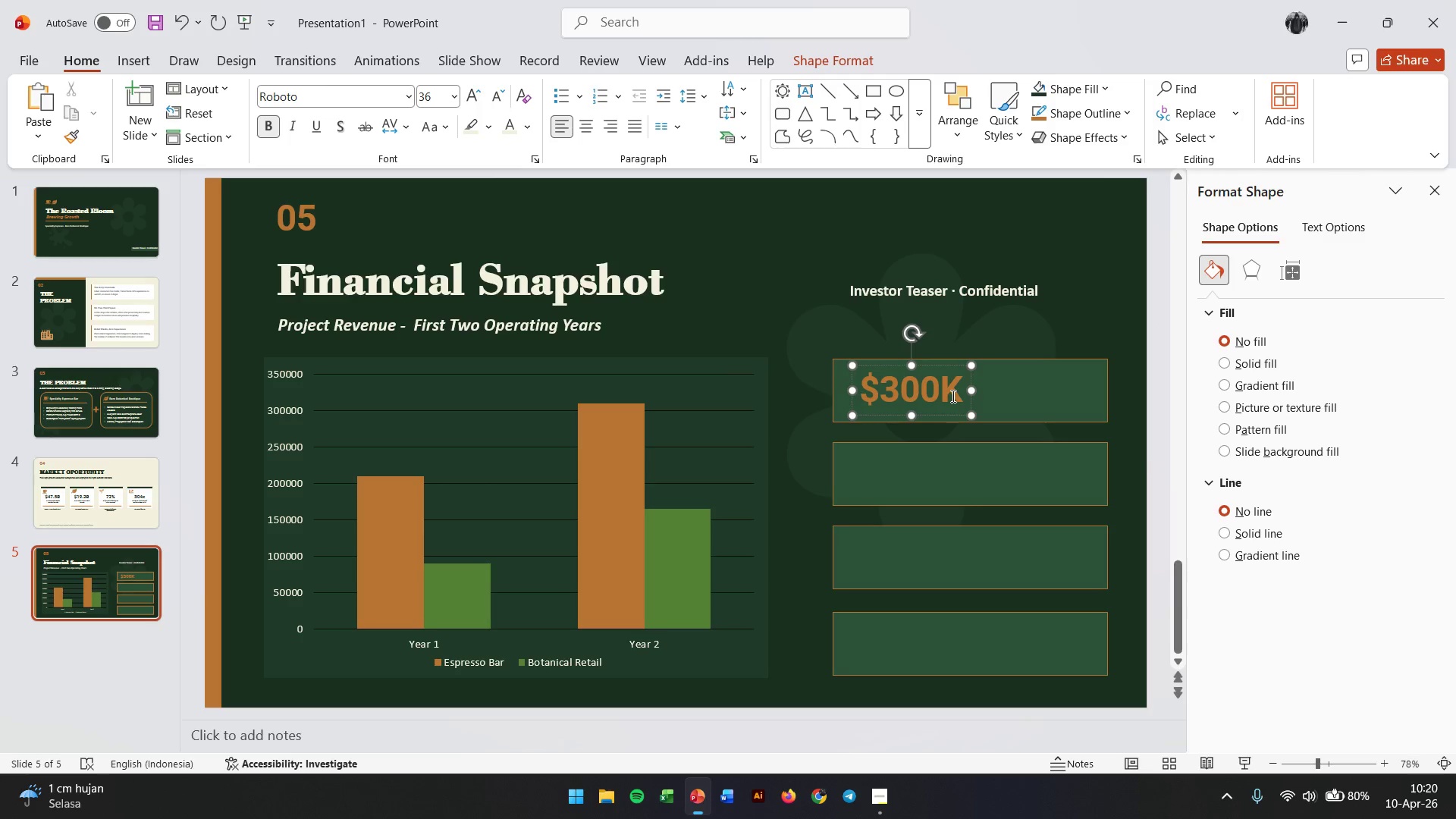 
key(Control+A)
 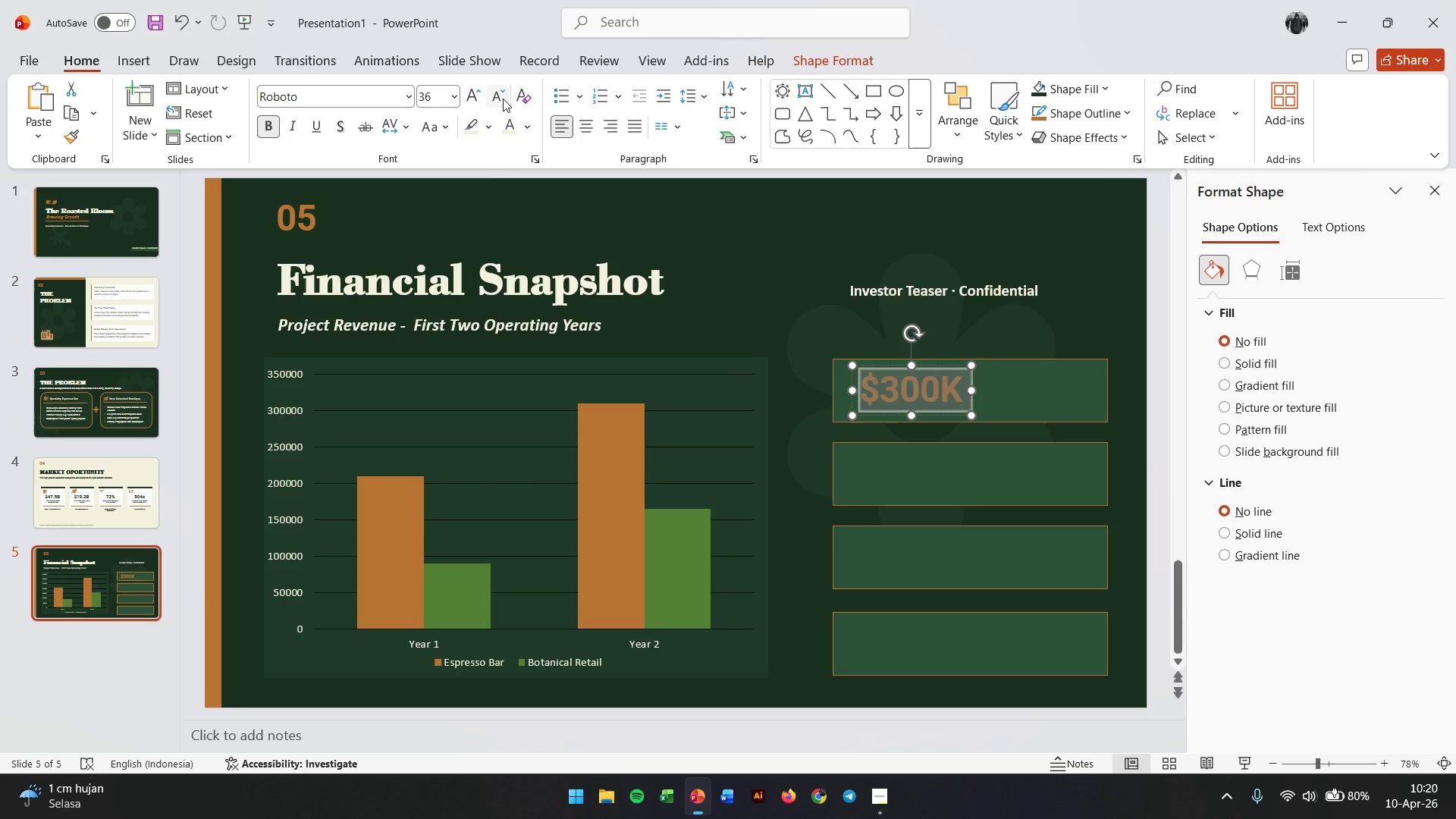 
left_click([503, 99])
 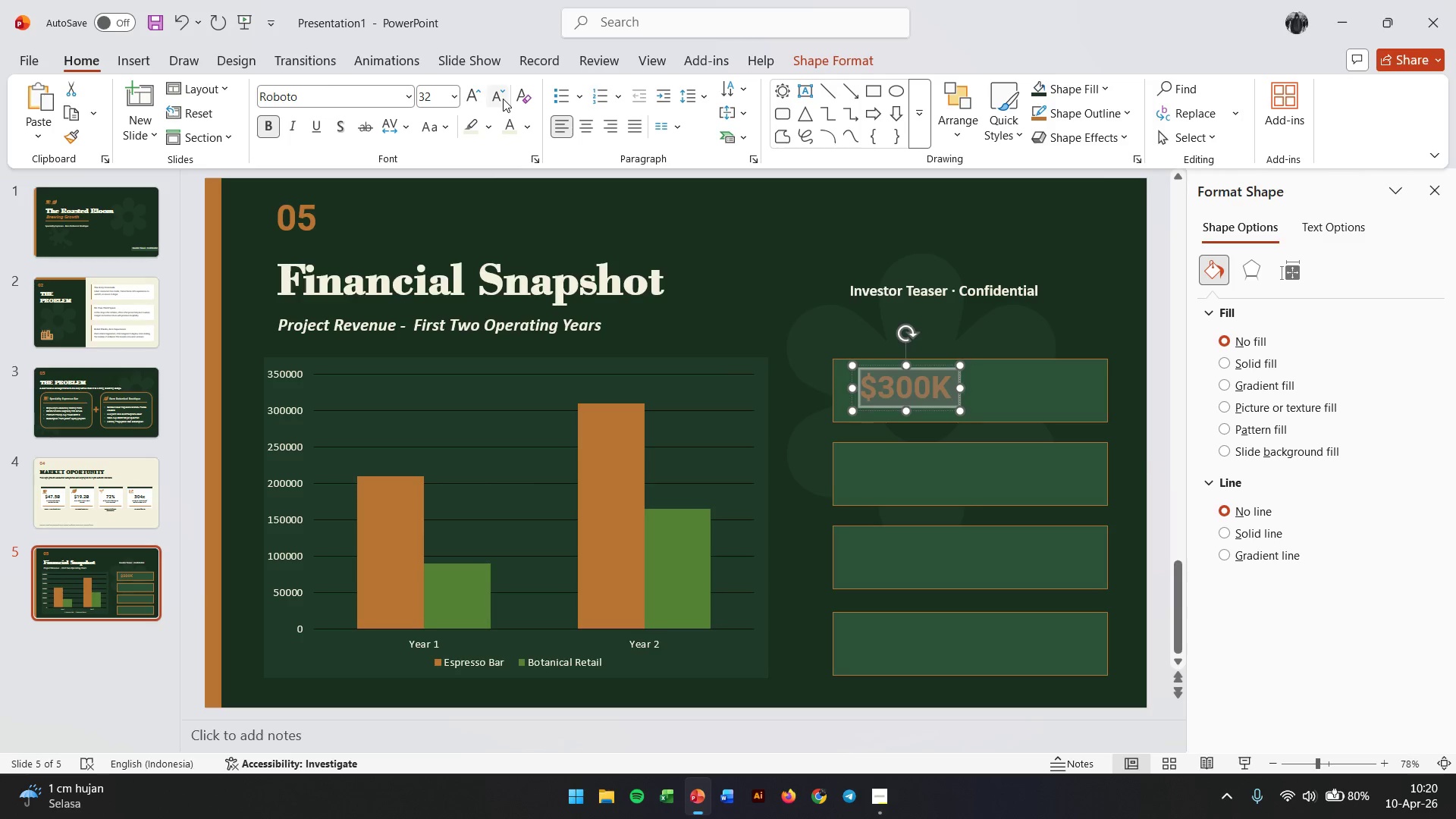 
left_click([503, 99])
 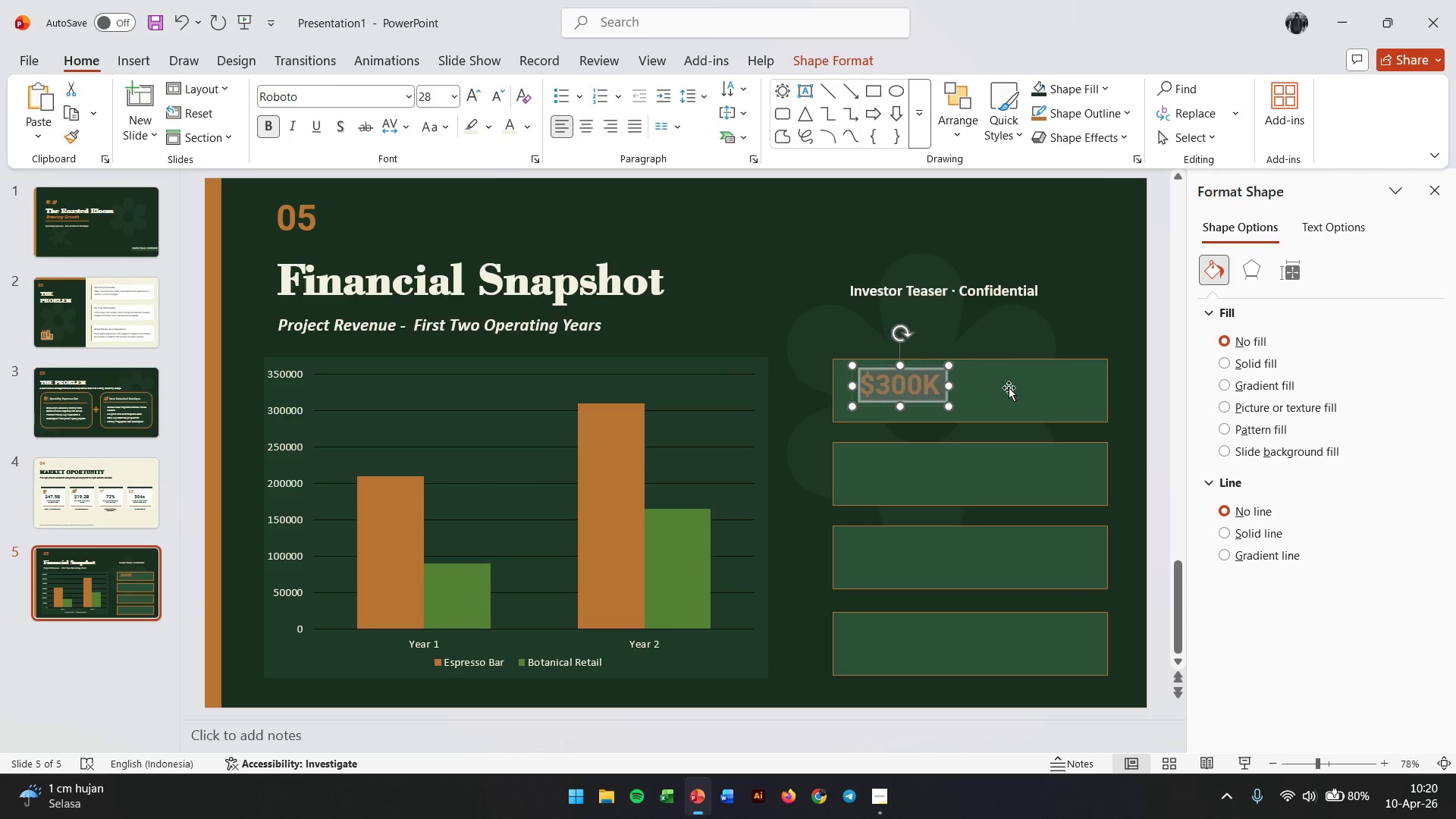 
left_click([1009, 388])
 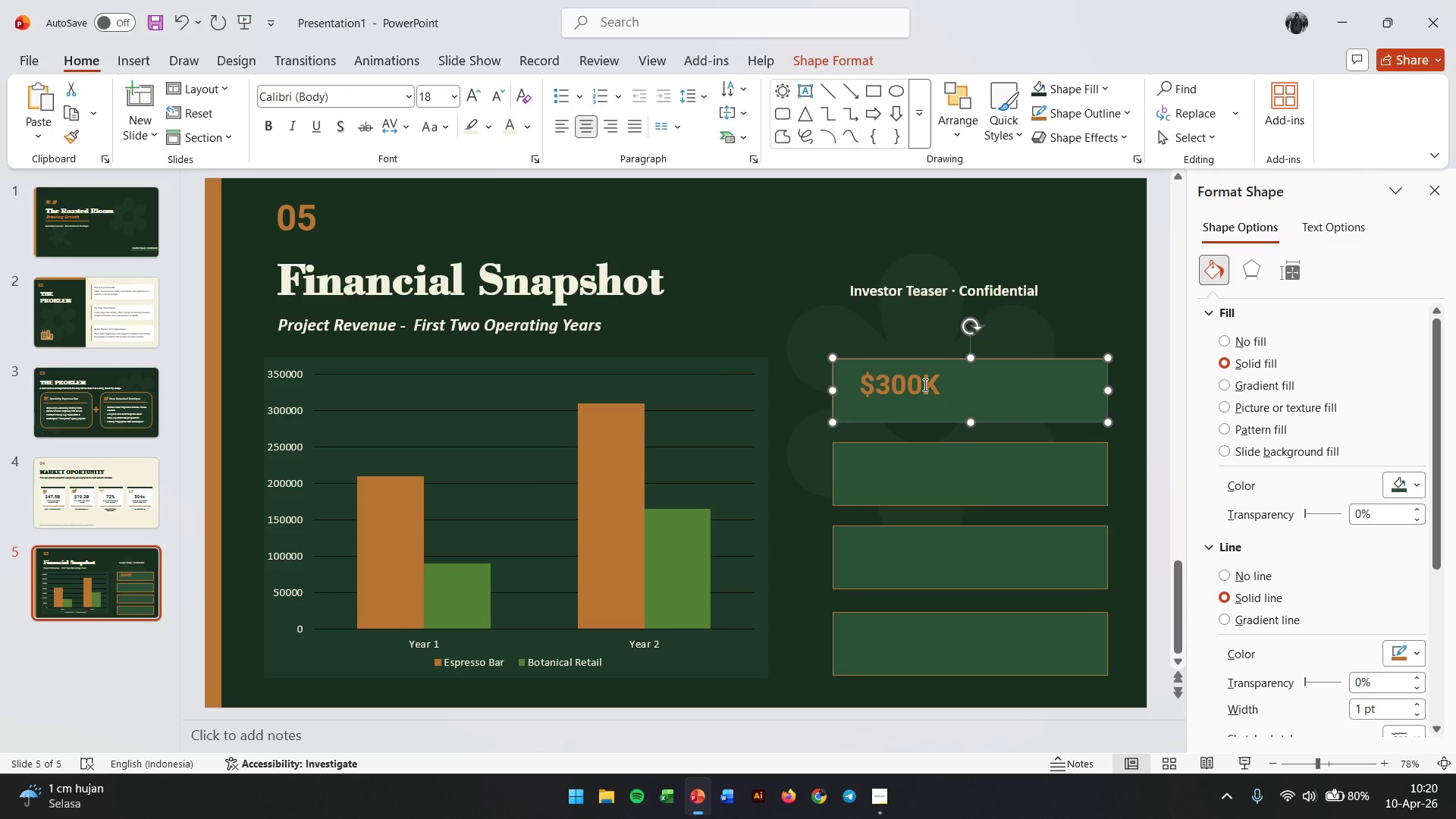 
left_click([924, 384])
 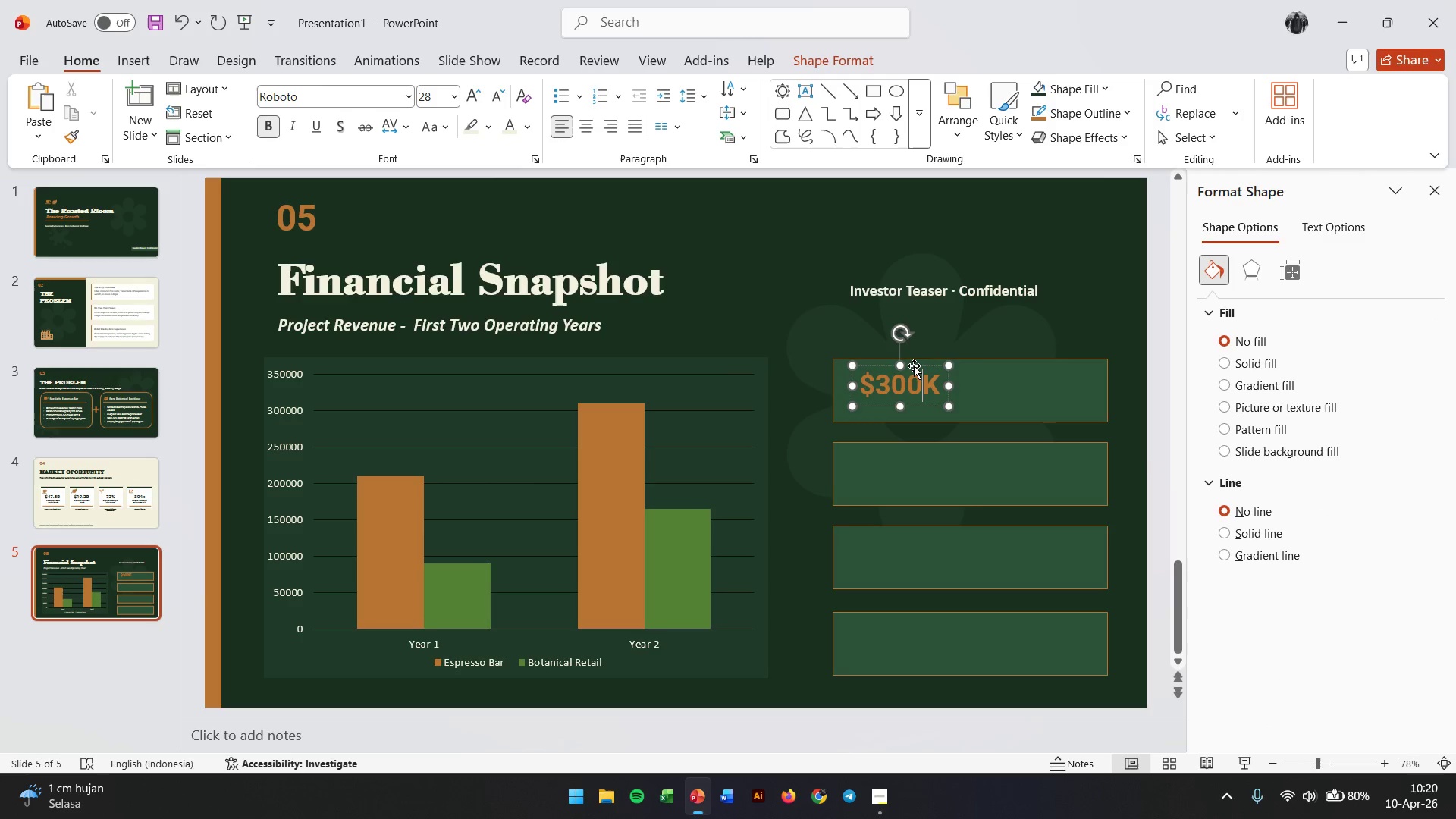 
left_click_drag(start_coordinate=[915, 366], to_coordinate=[905, 362])
 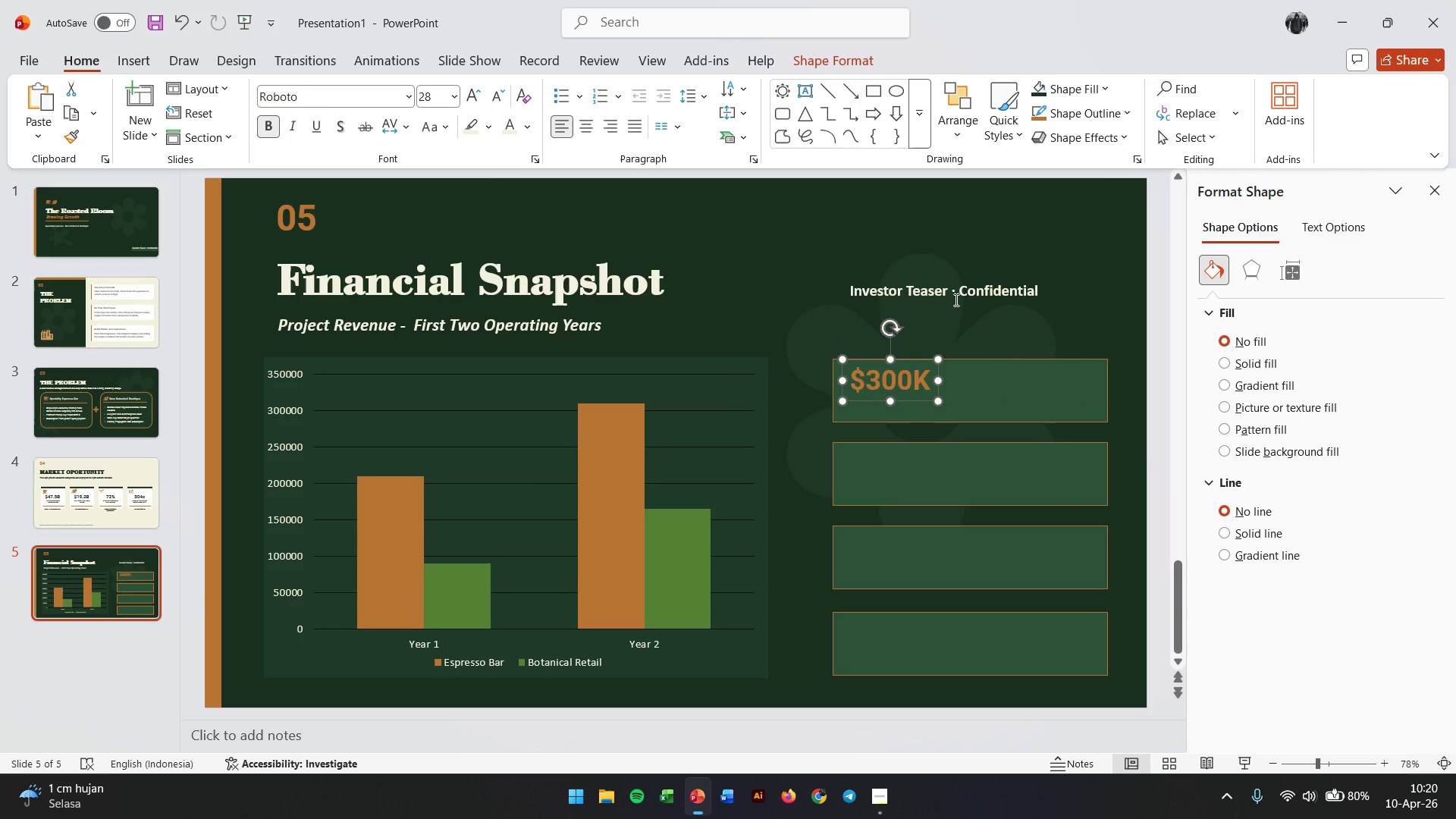 
left_click([956, 293])
 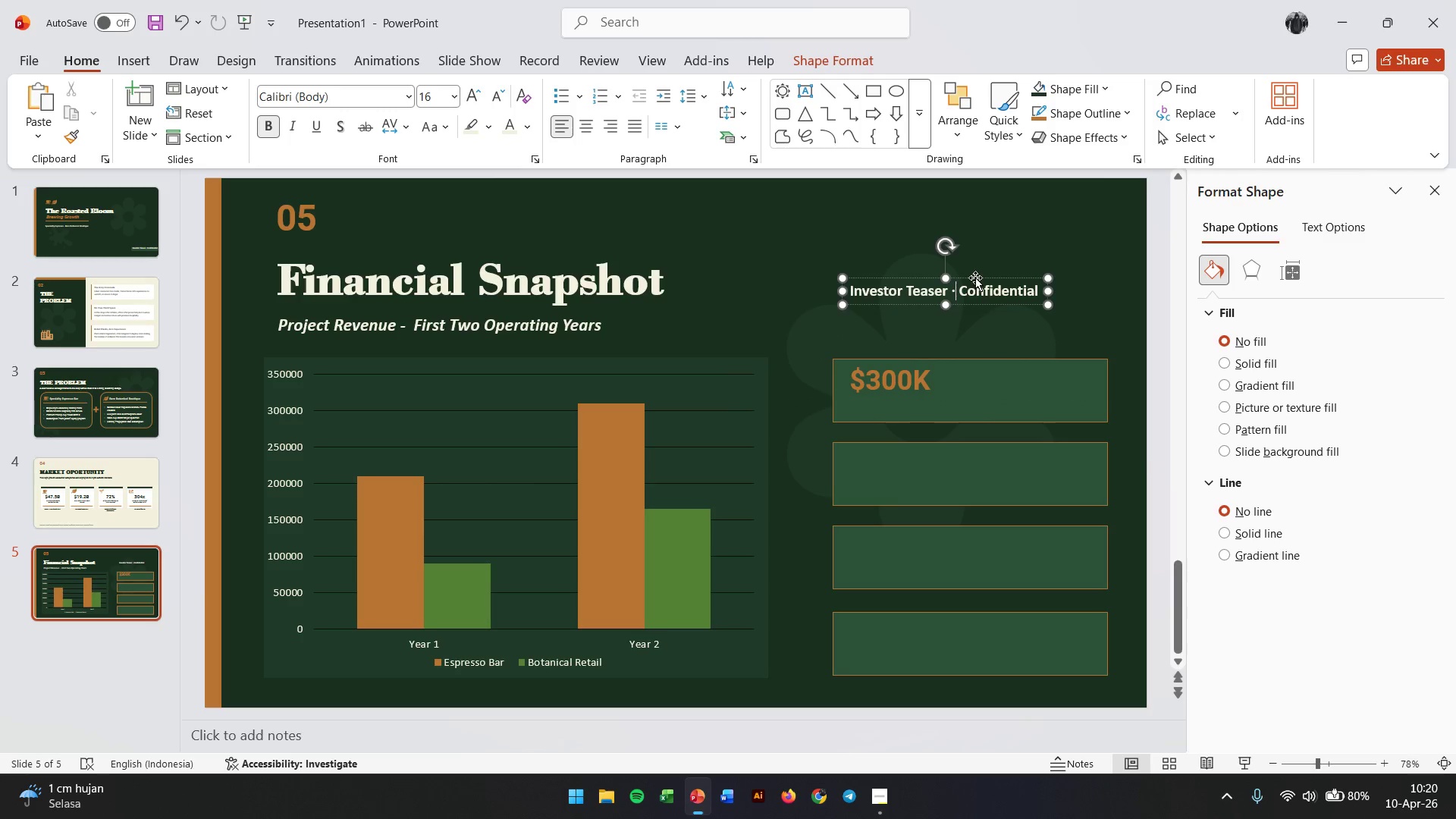 
left_click_drag(start_coordinate=[975, 278], to_coordinate=[977, 394])
 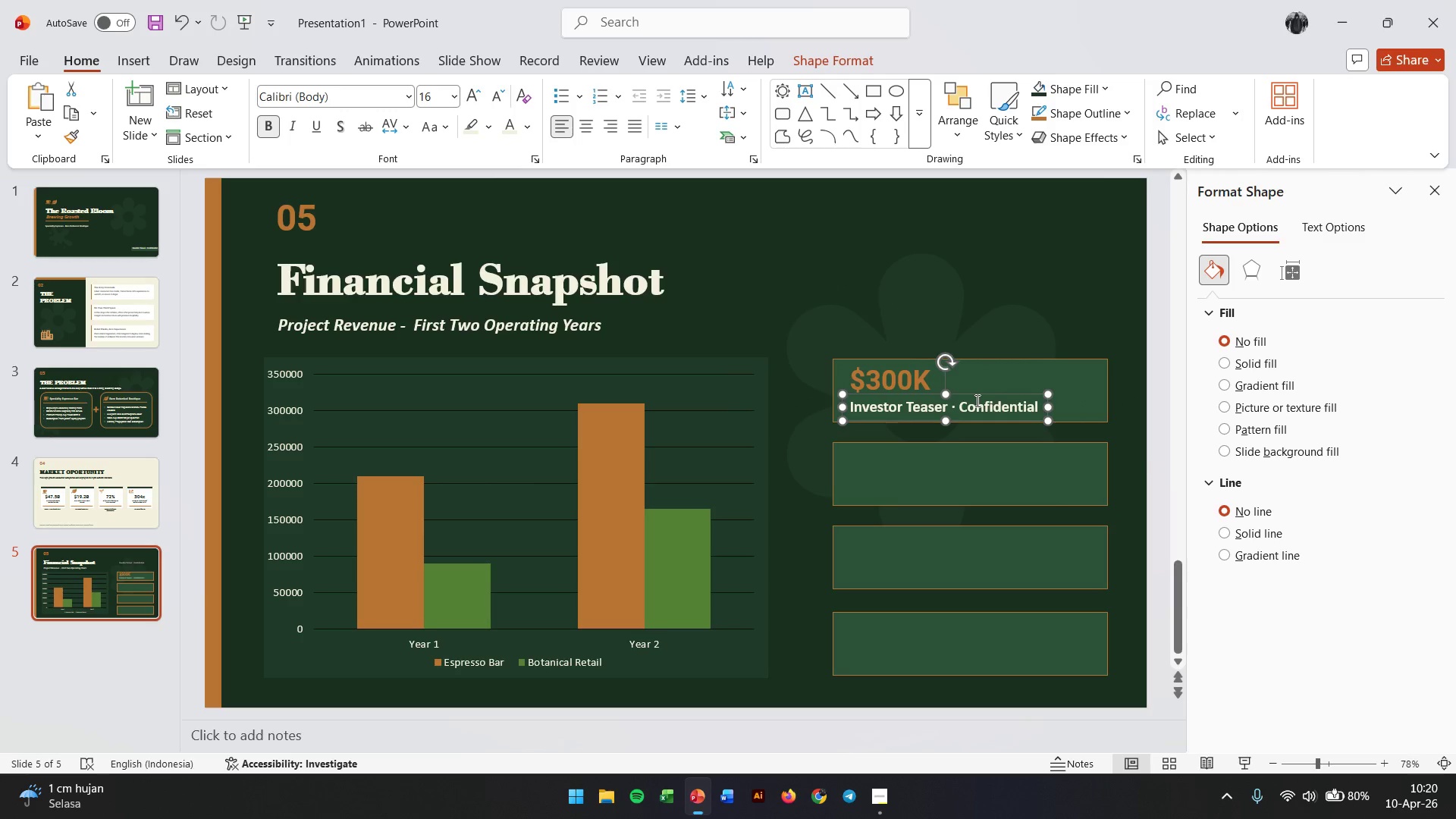 
double_click([976, 400])
 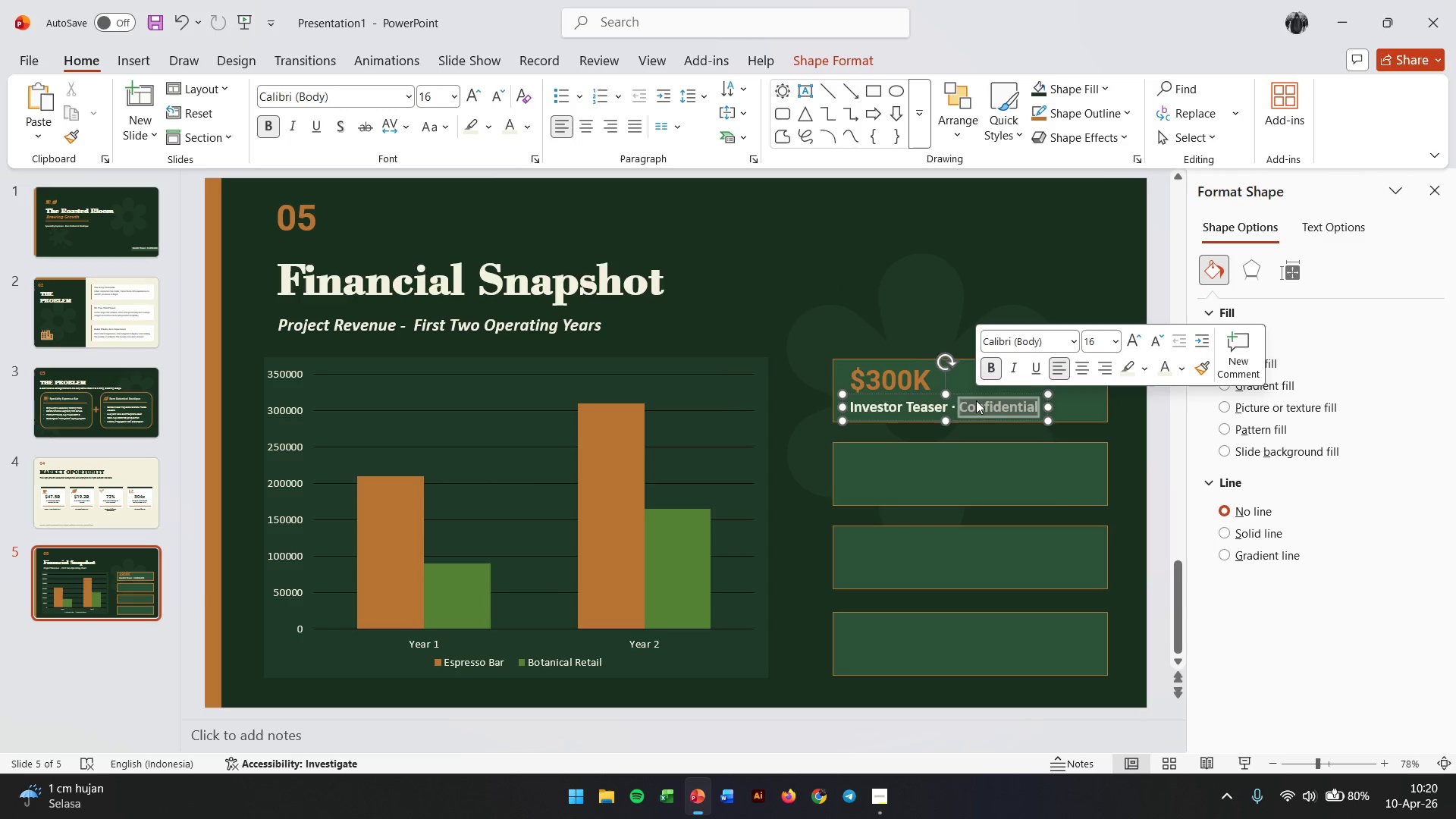 
triple_click([976, 400])
 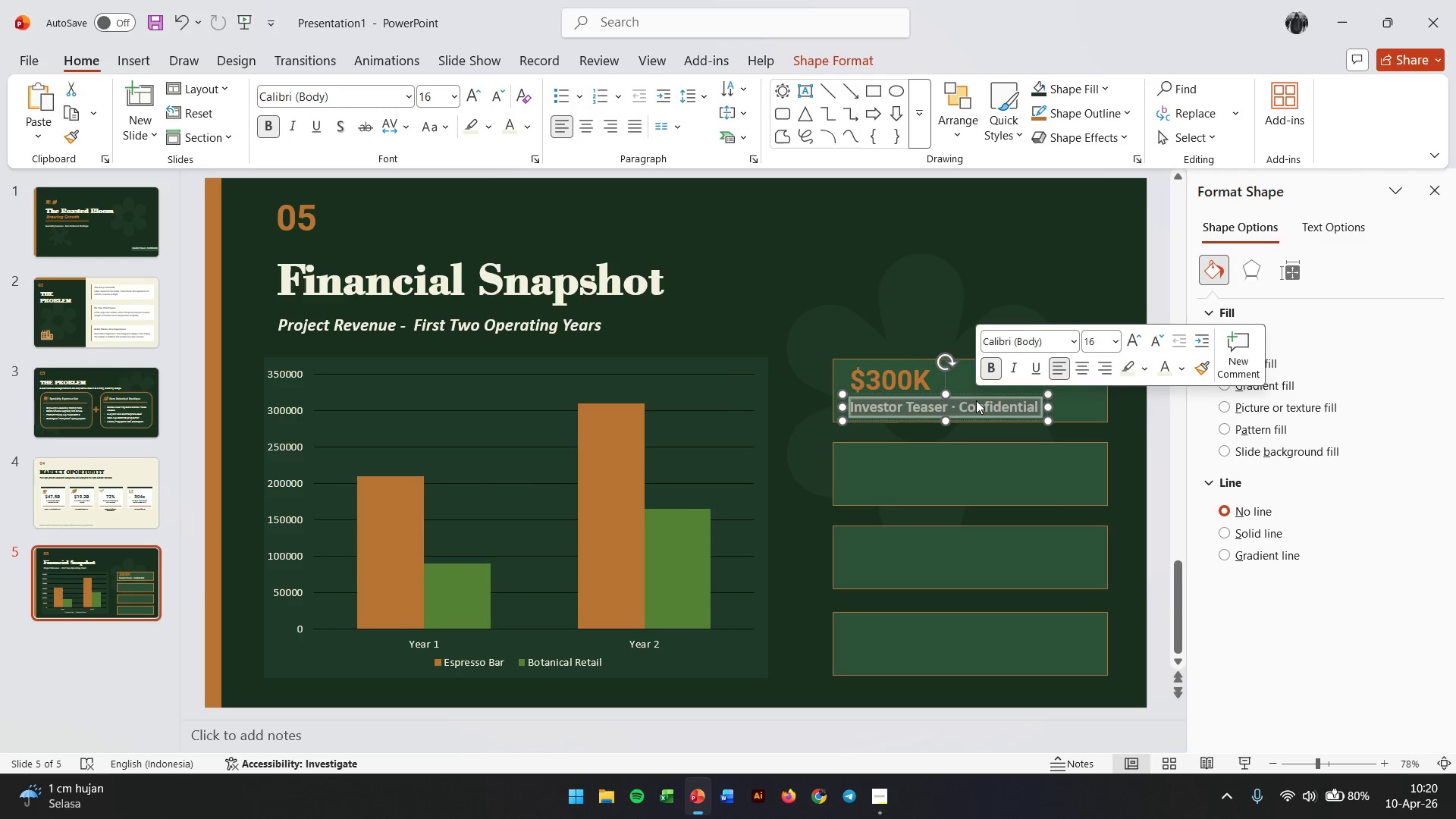 
type(Year Total Revenue)
 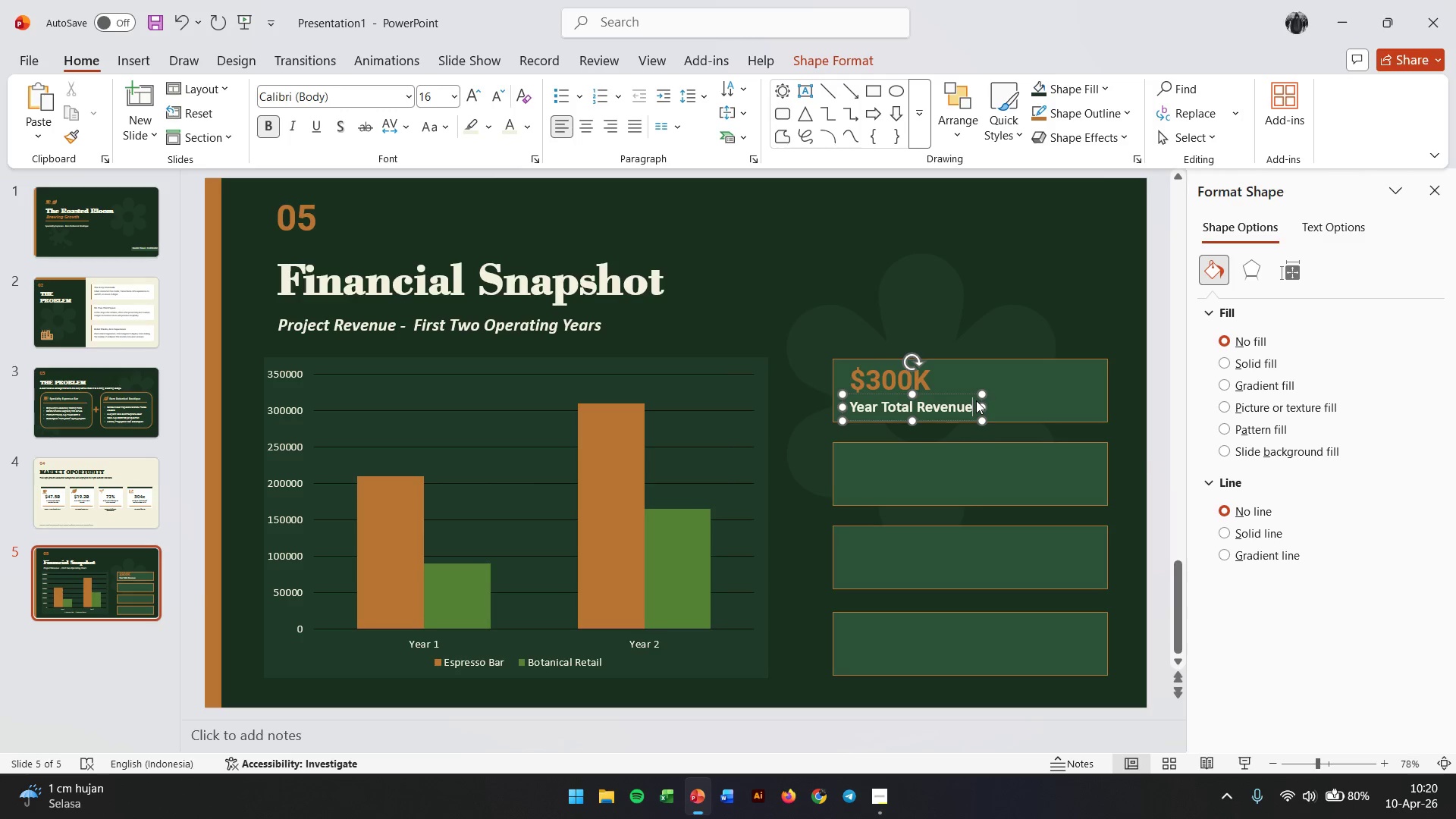 
left_click([1029, 312])
 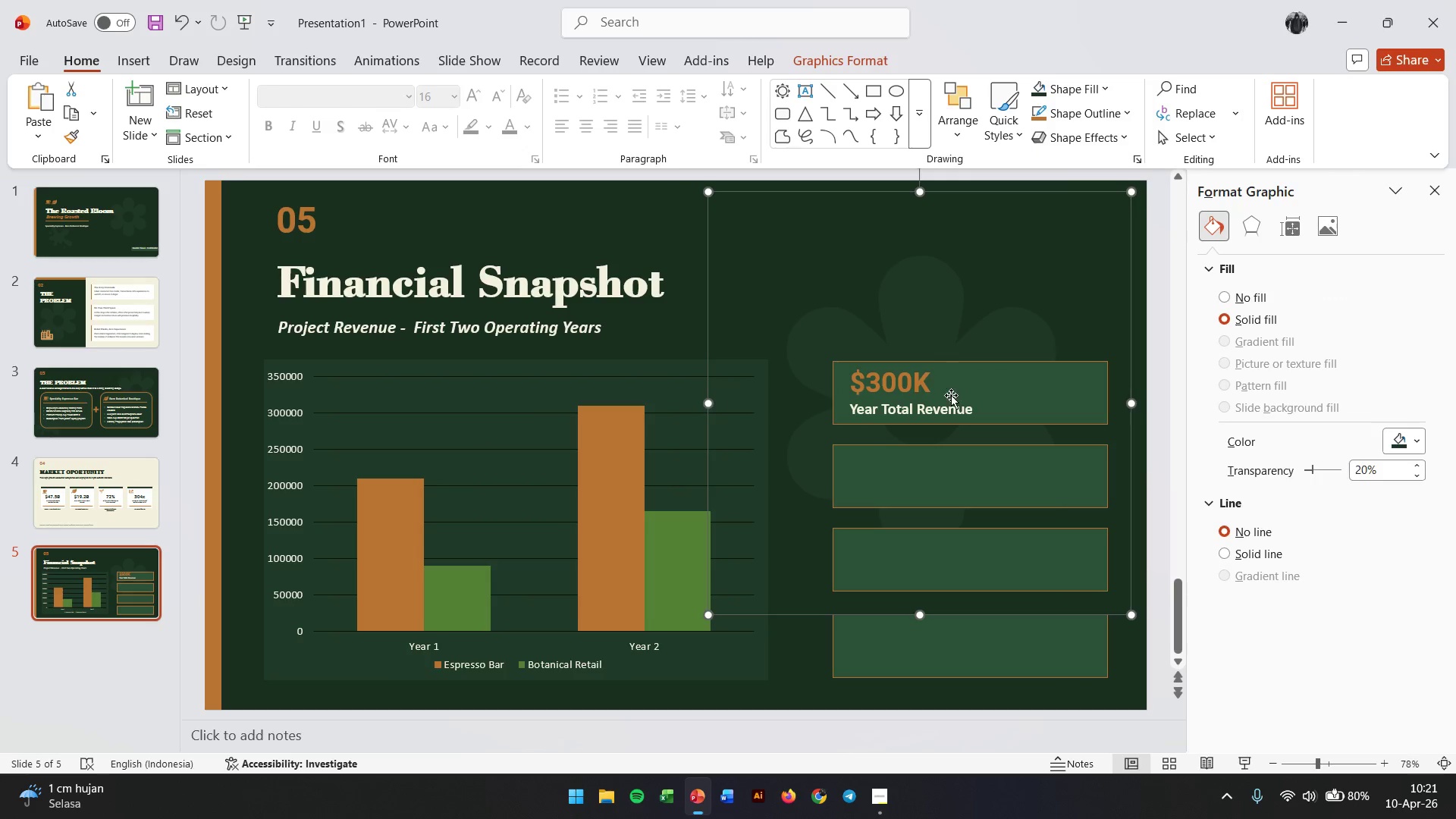 
left_click([943, 407])
 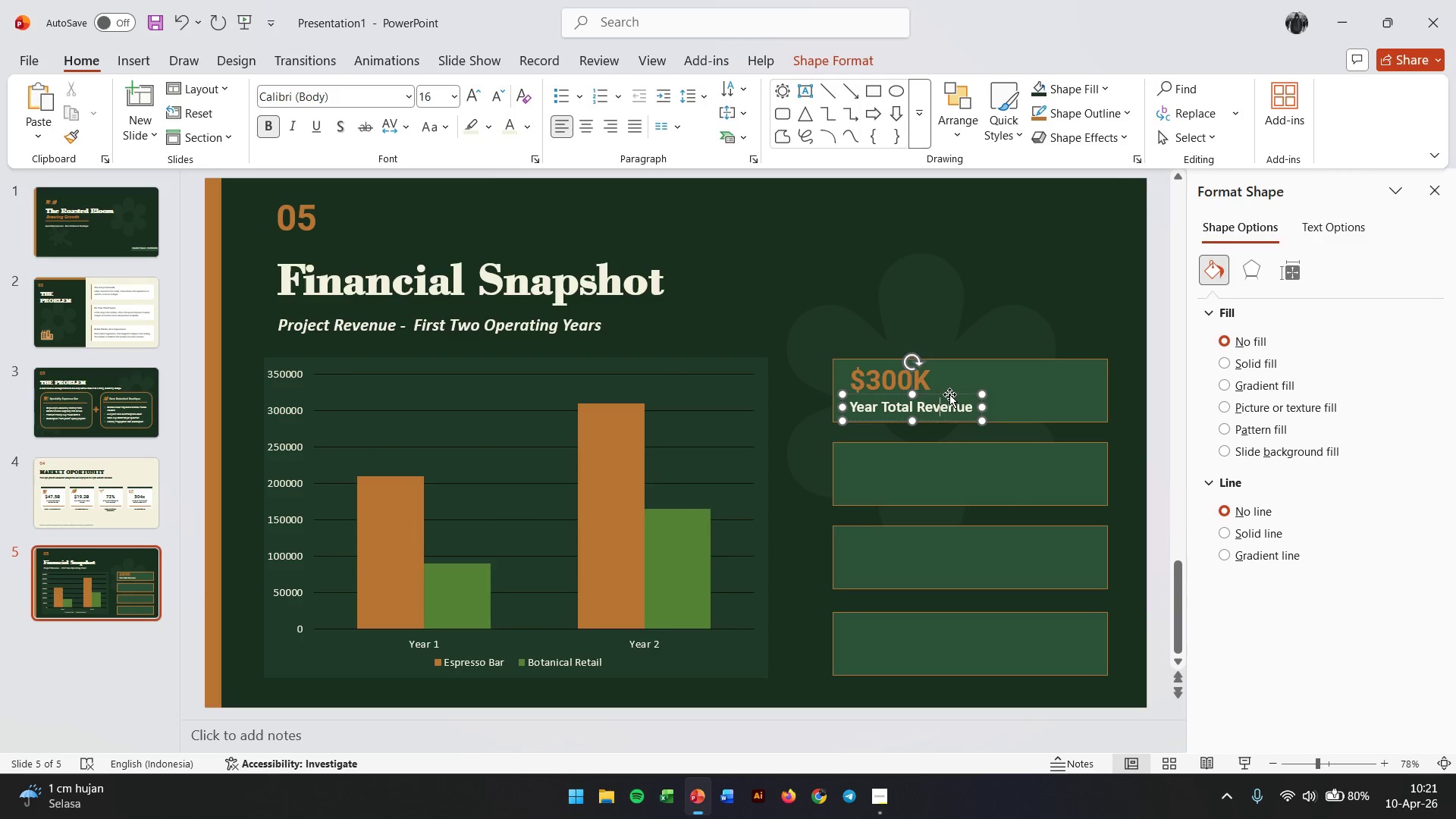 
left_click_drag(start_coordinate=[949, 394], to_coordinate=[1057, 378])
 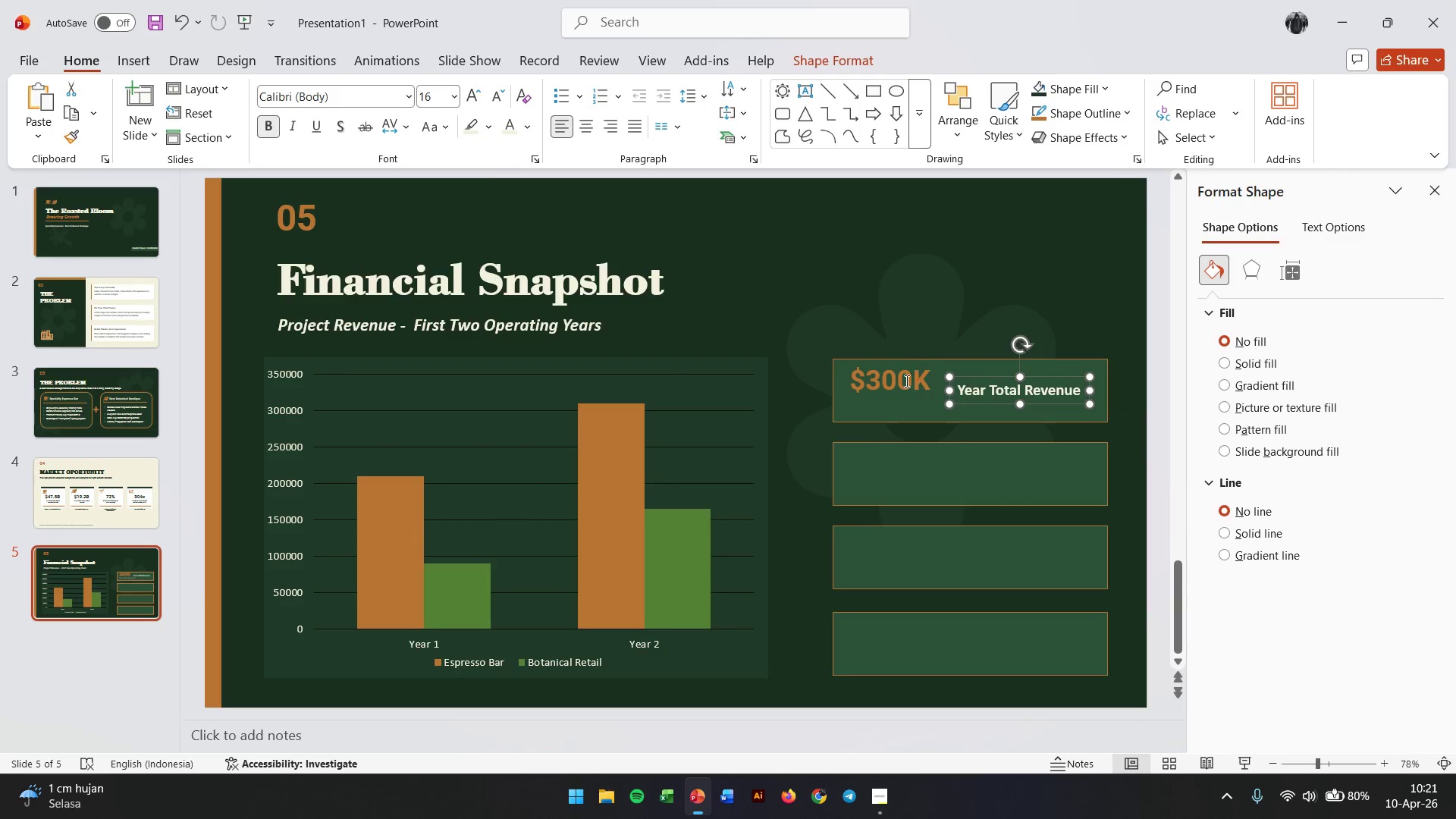 
left_click([905, 381])
 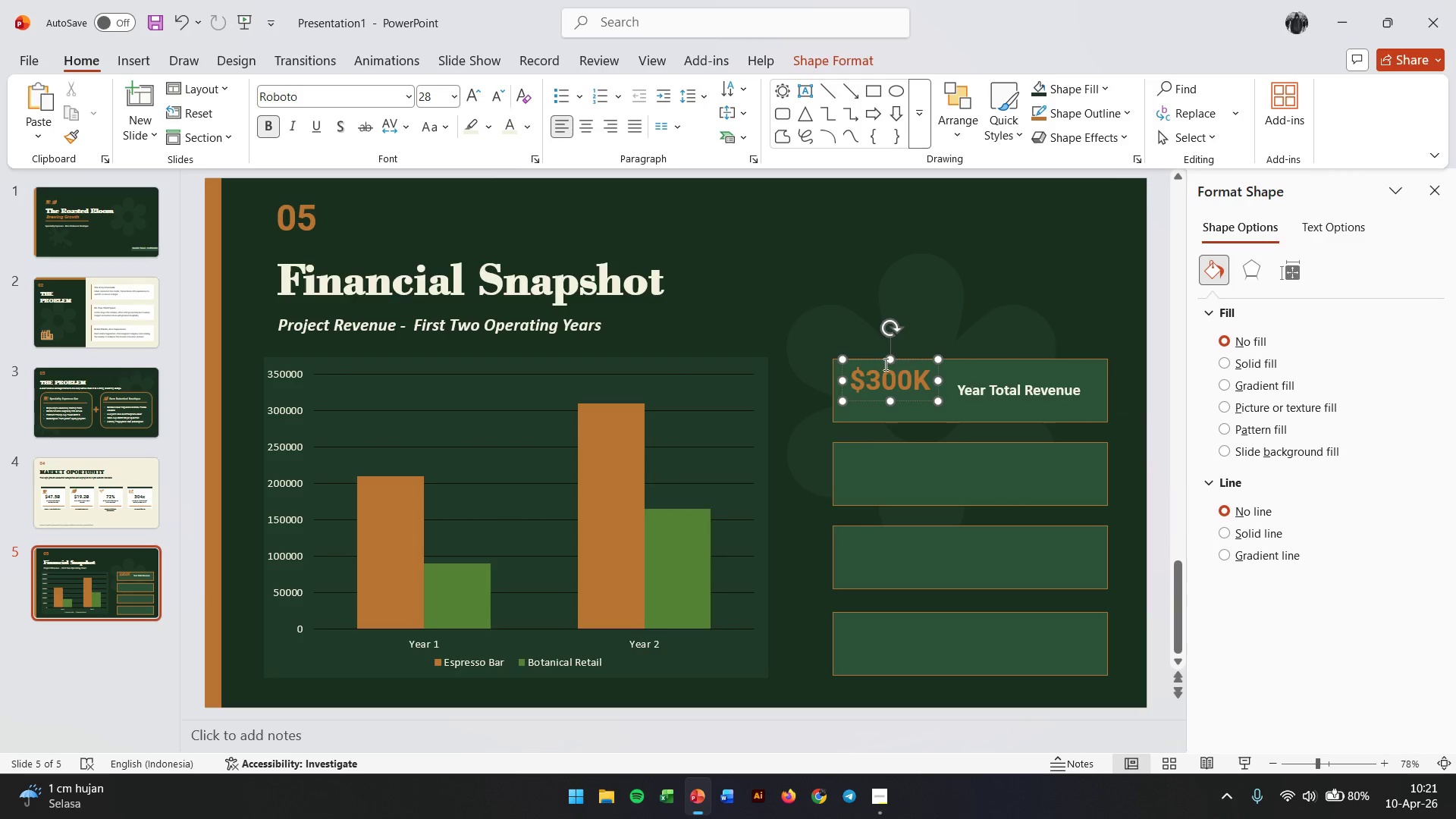 
left_click_drag(start_coordinate=[872, 358], to_coordinate=[873, 369])
 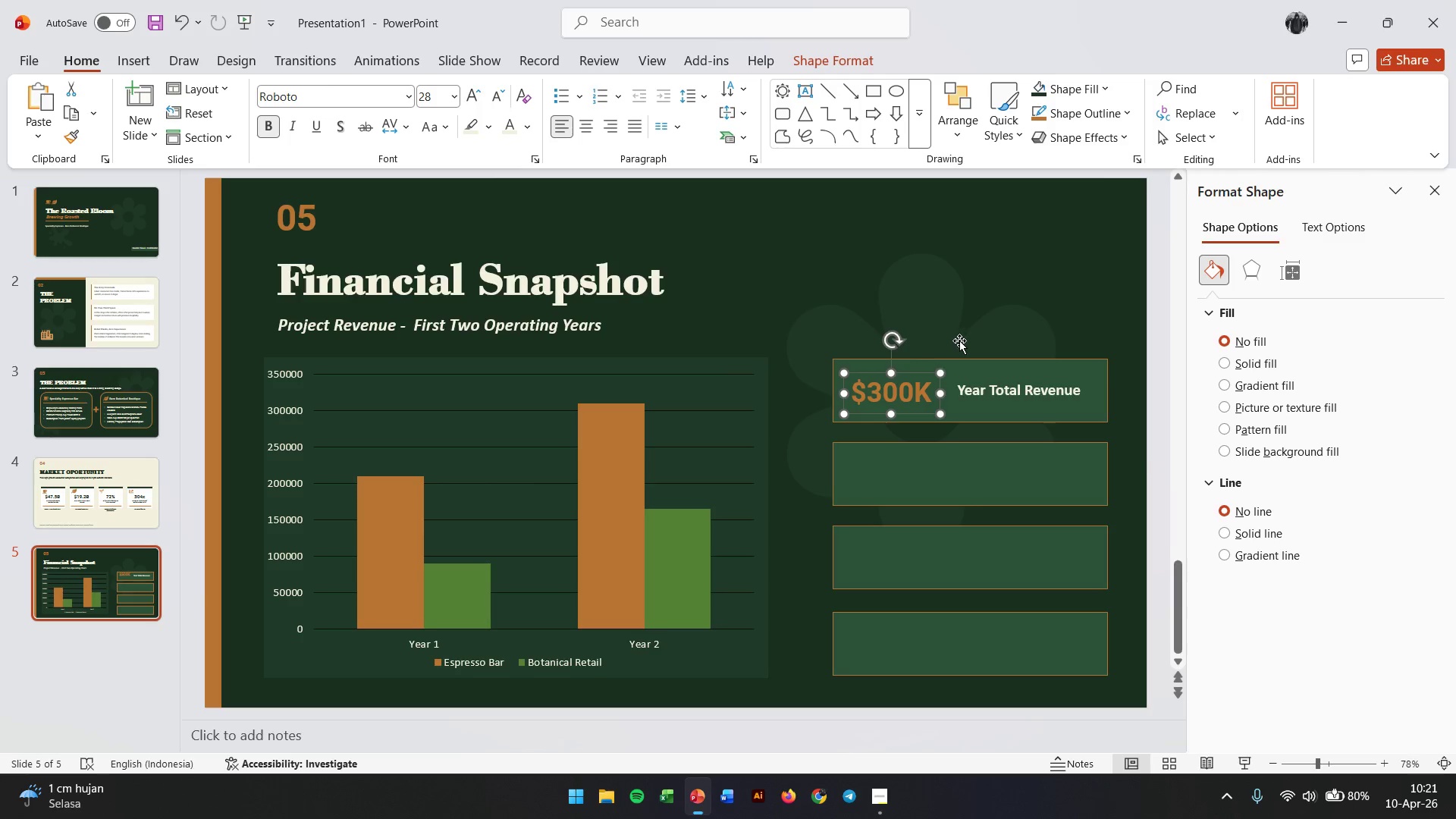 
left_click([960, 340])
 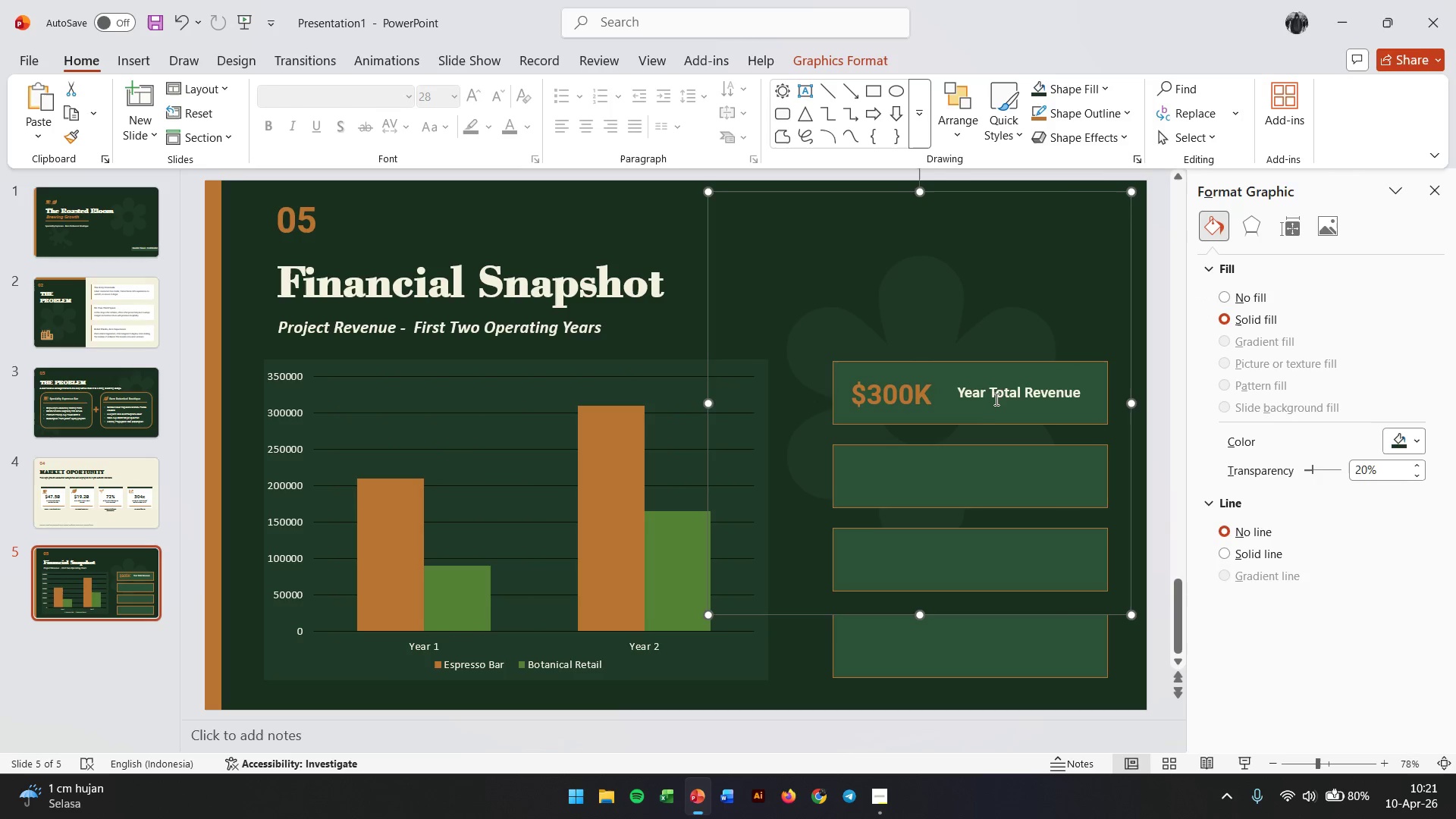 
left_click([990, 397])
 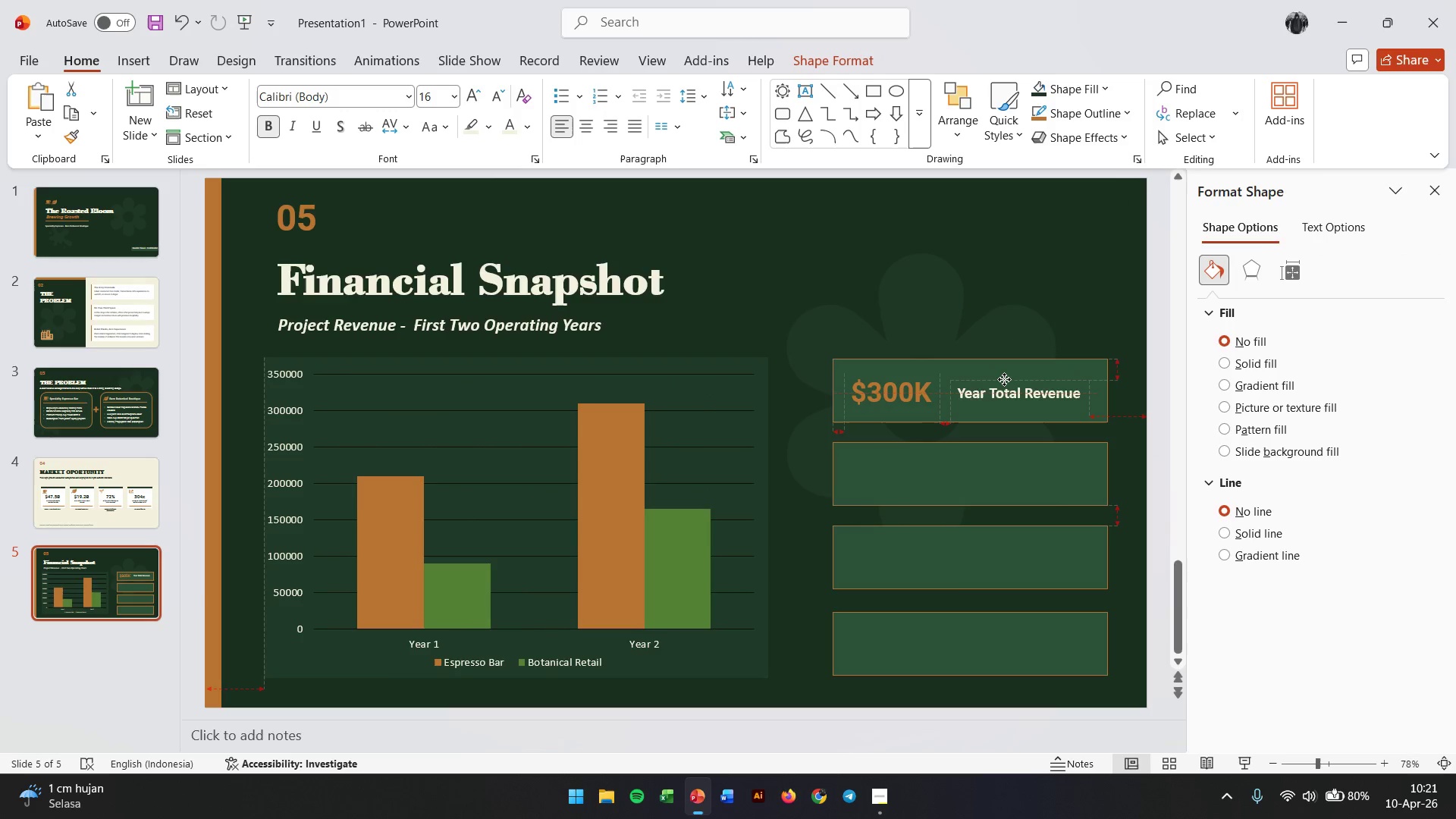 
wait(6.48)
 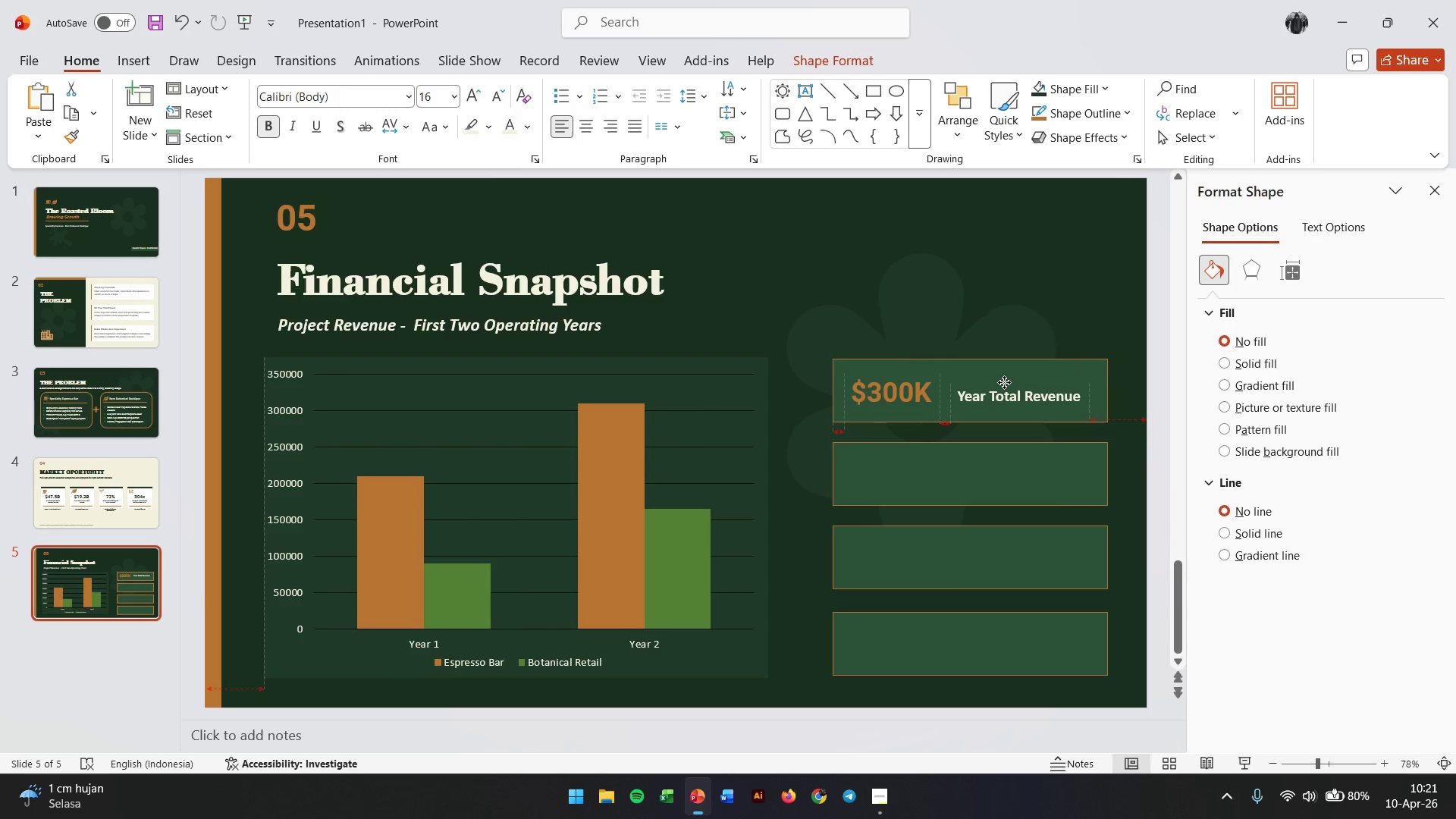 
left_click([996, 301])
 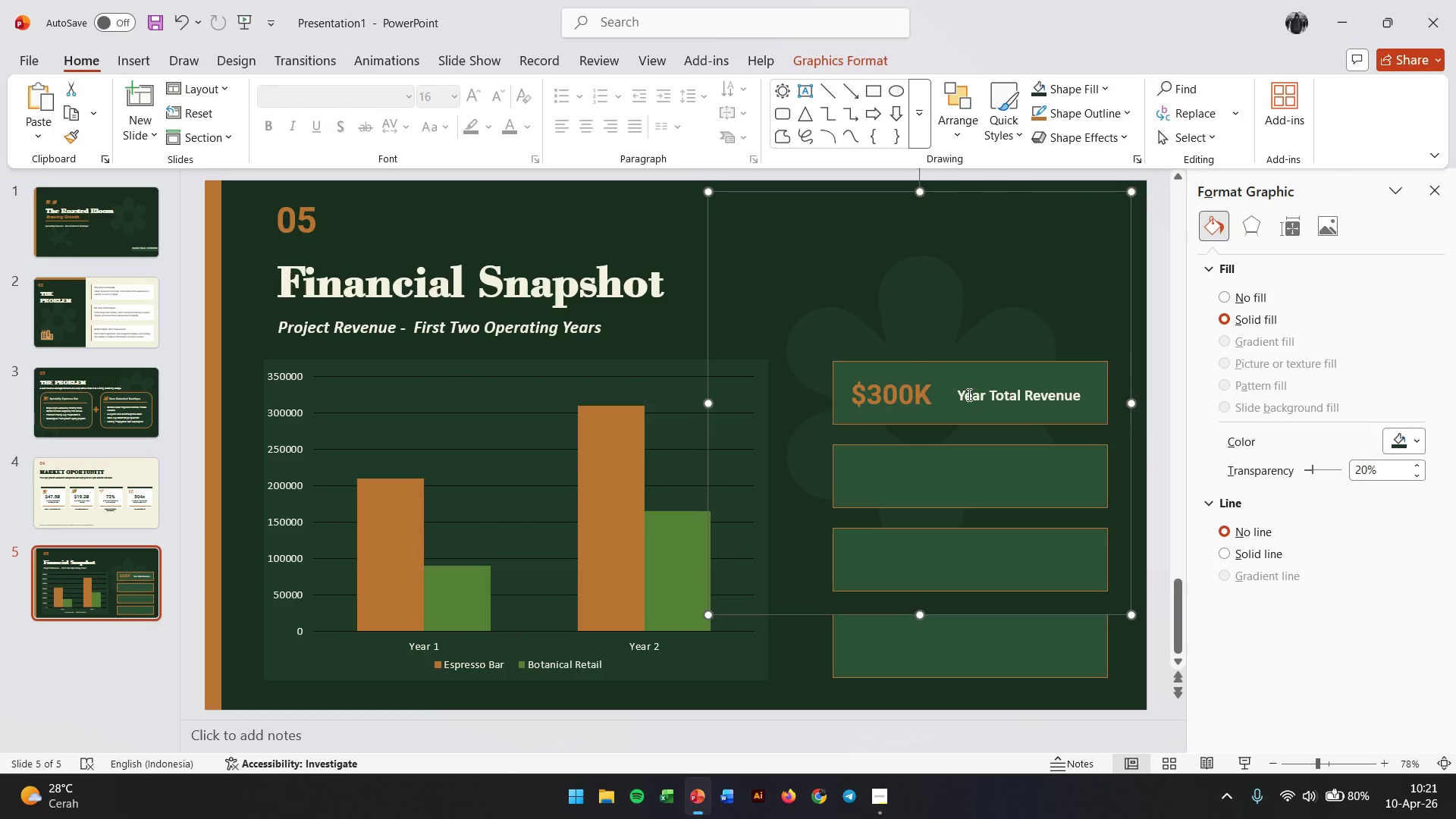 
wait(7.25)
 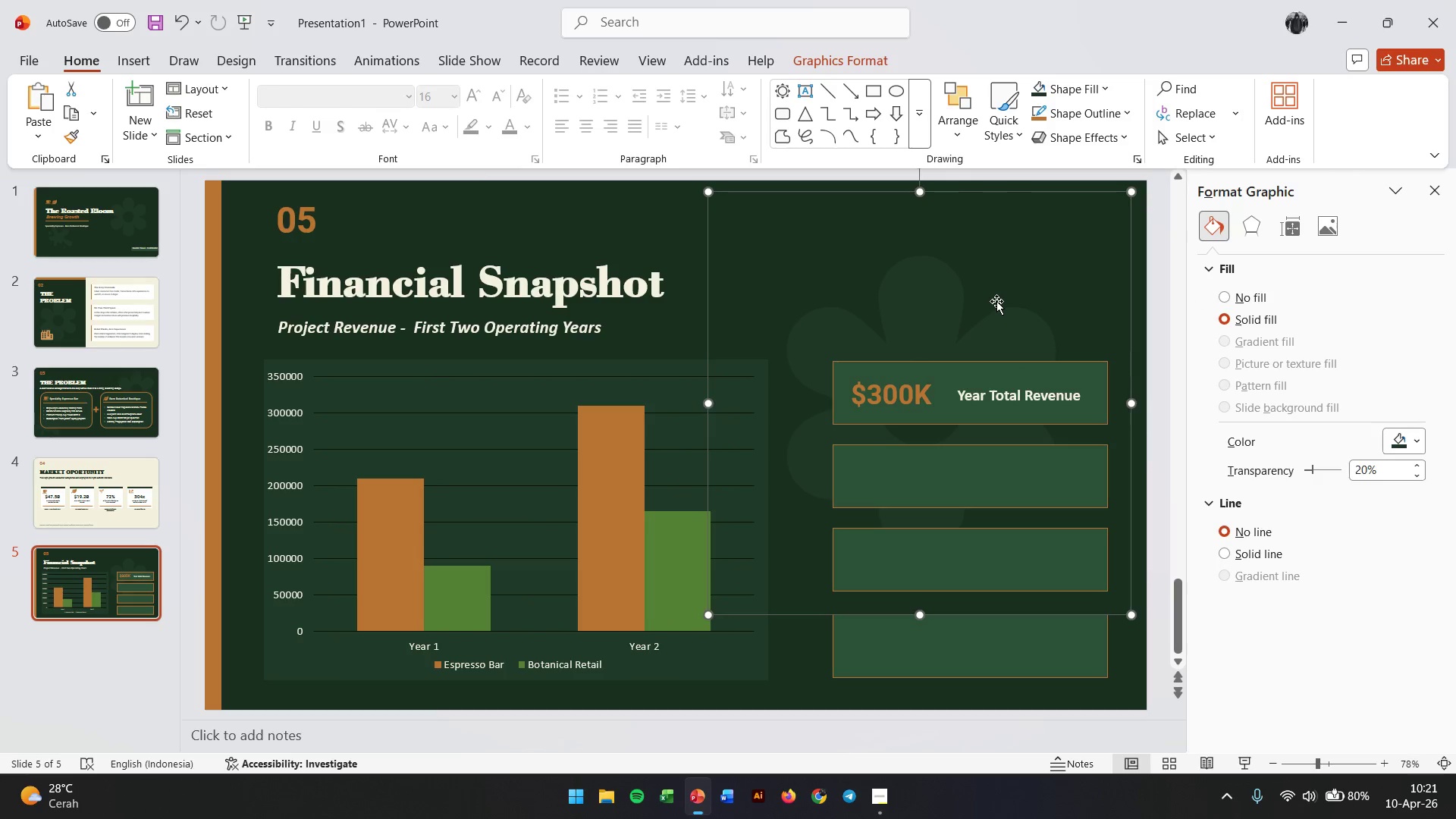 
left_click([907, 397])
 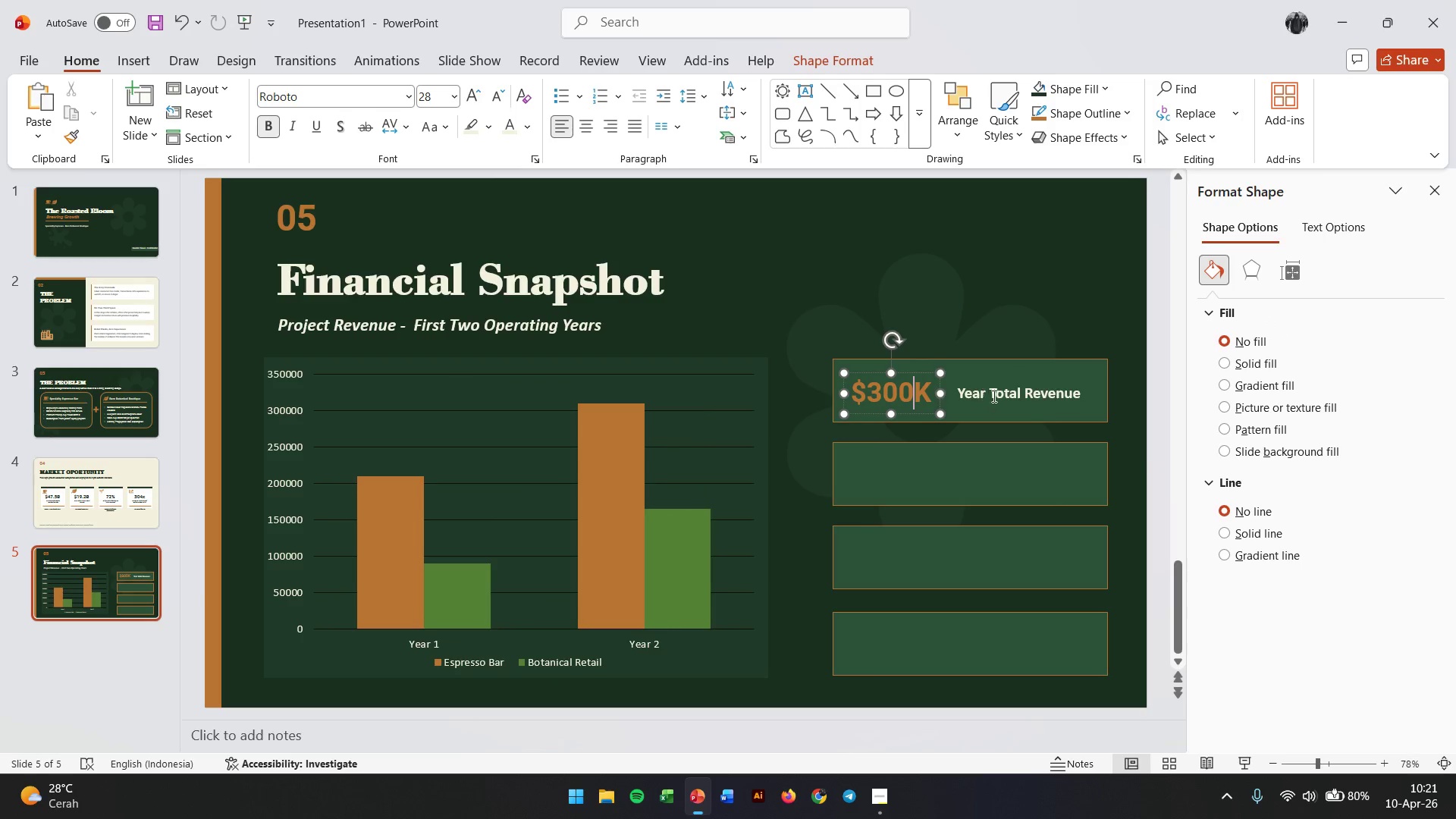 
hold_key(key=ShiftLeft, duration=0.59)
left_click([993, 396])
 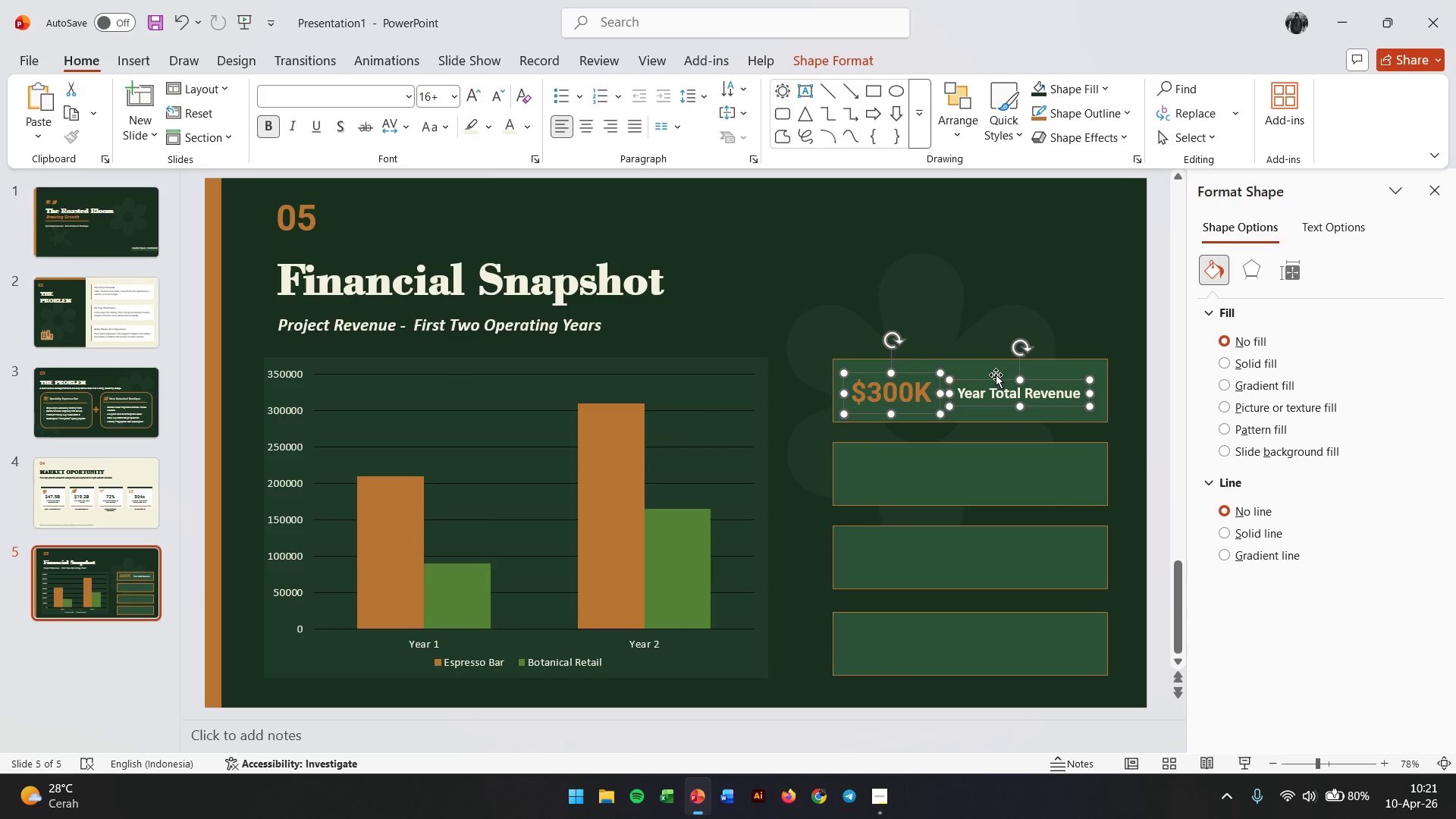 
left_click_drag(start_coordinate=[996, 375], to_coordinate=[989, 444])
 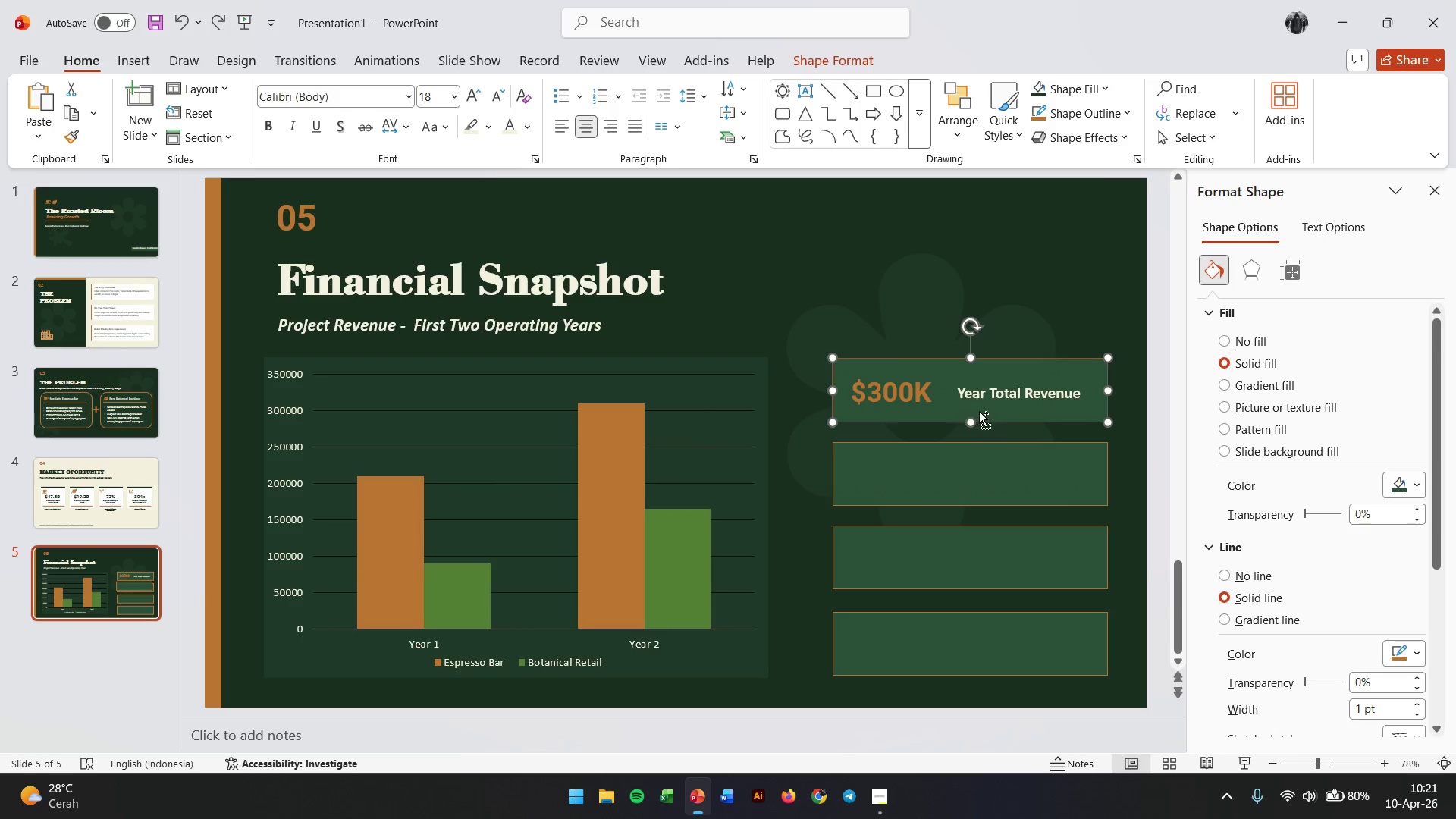 
key(Control+Z)
 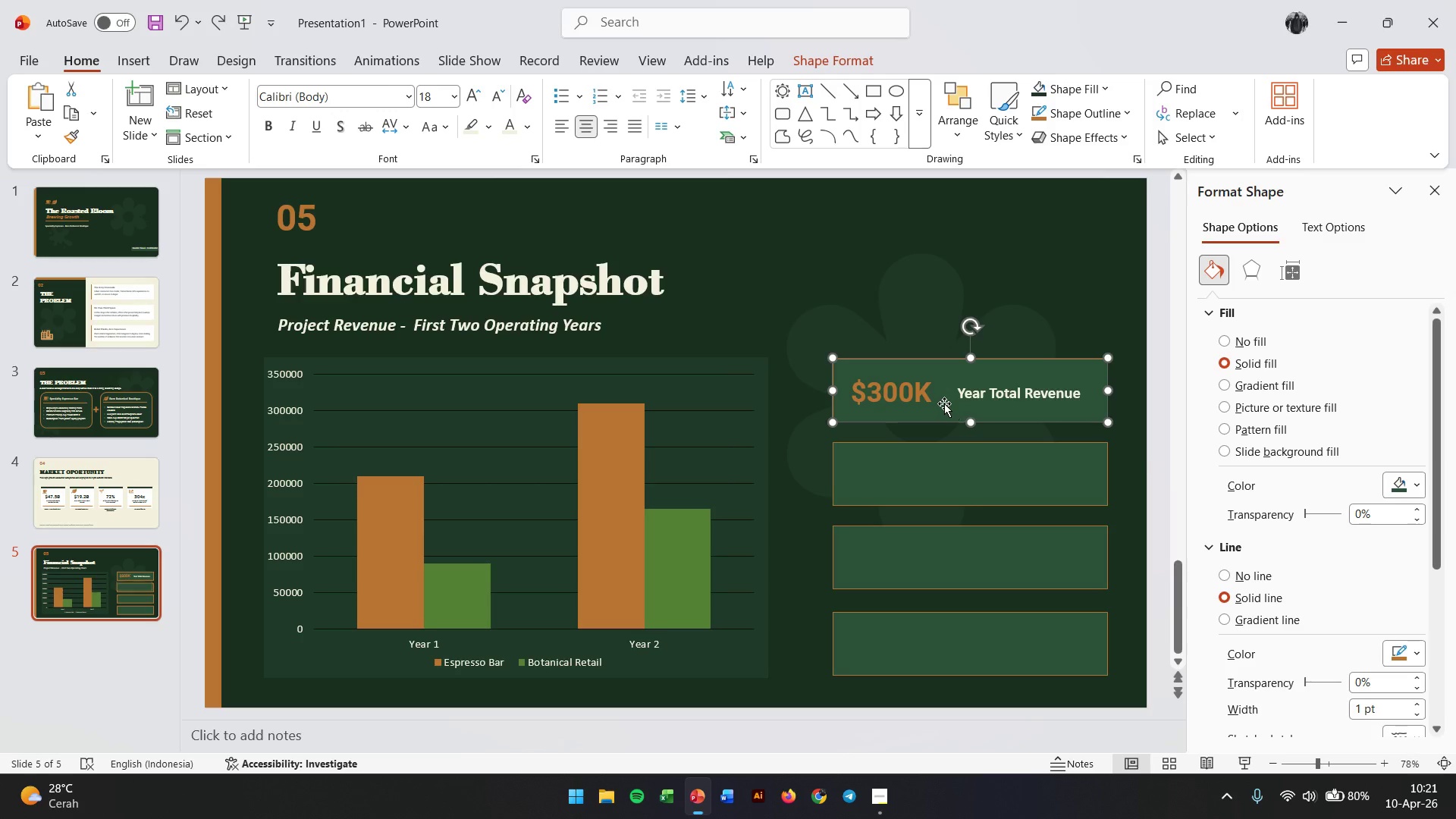 
left_click([925, 393])
 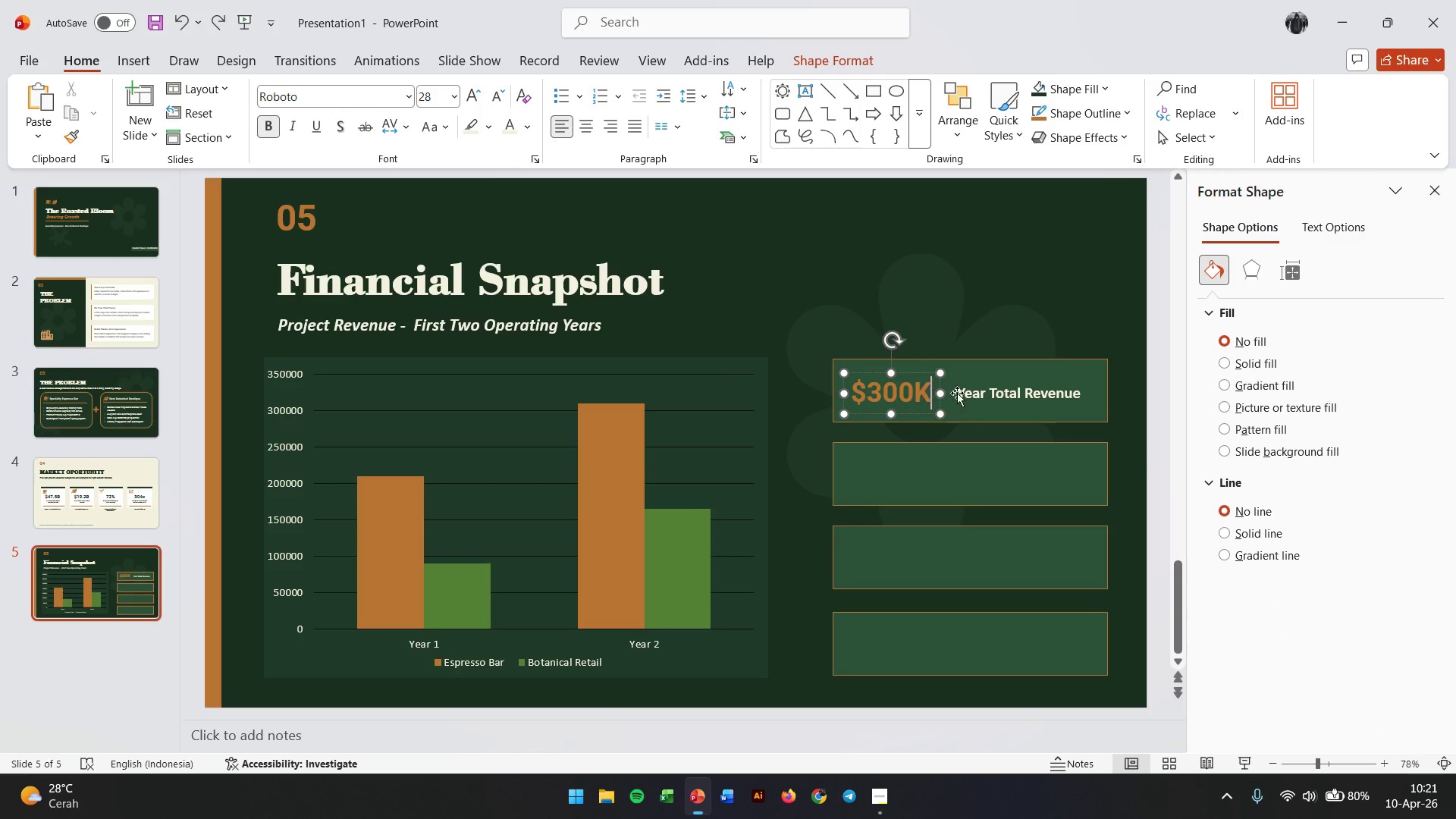 
hold_key(key=ShiftLeft, duration=0.78)
left_click([1012, 391])
 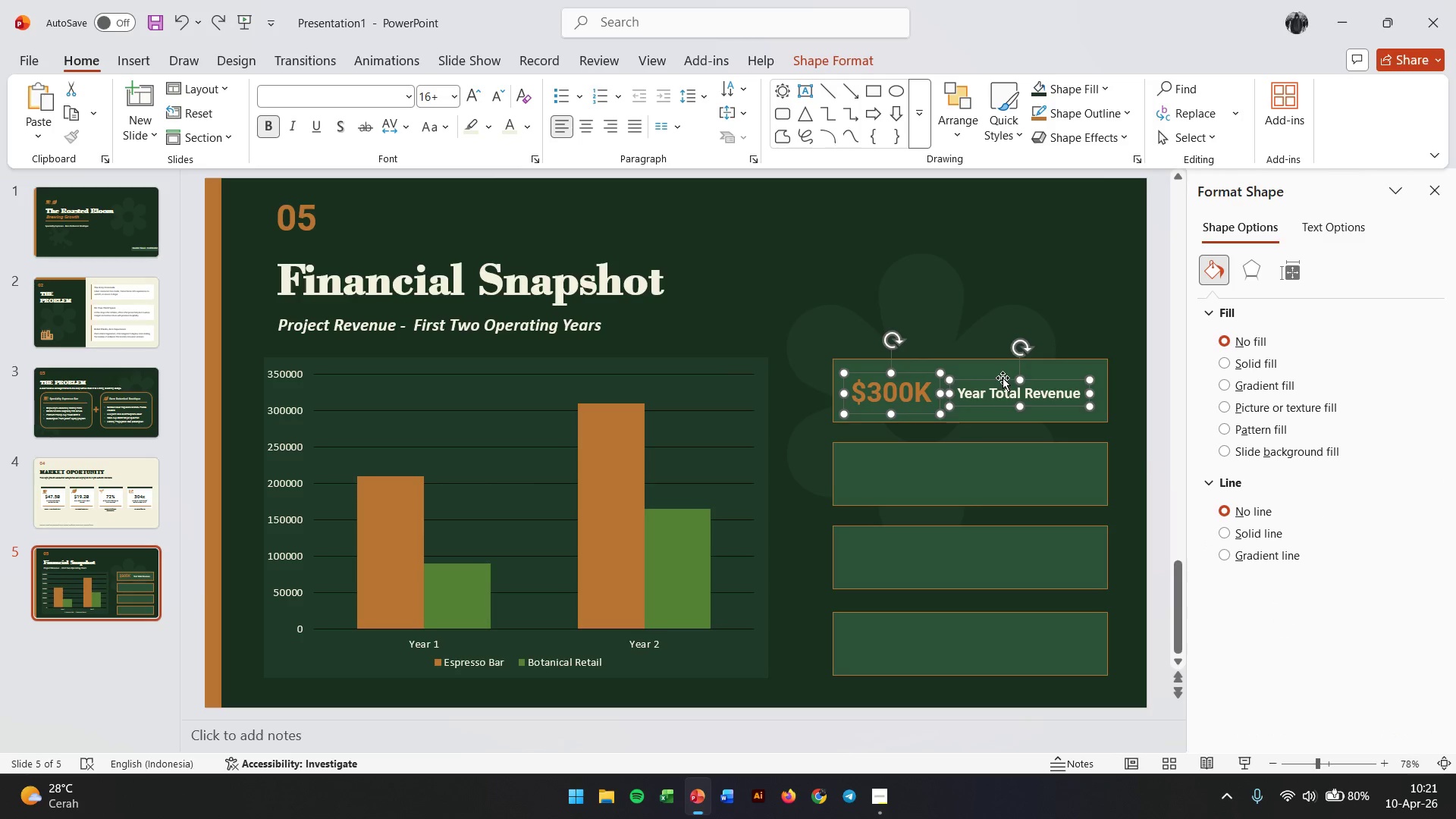 
left_click_drag(start_coordinate=[999, 380], to_coordinate=[999, 461])
 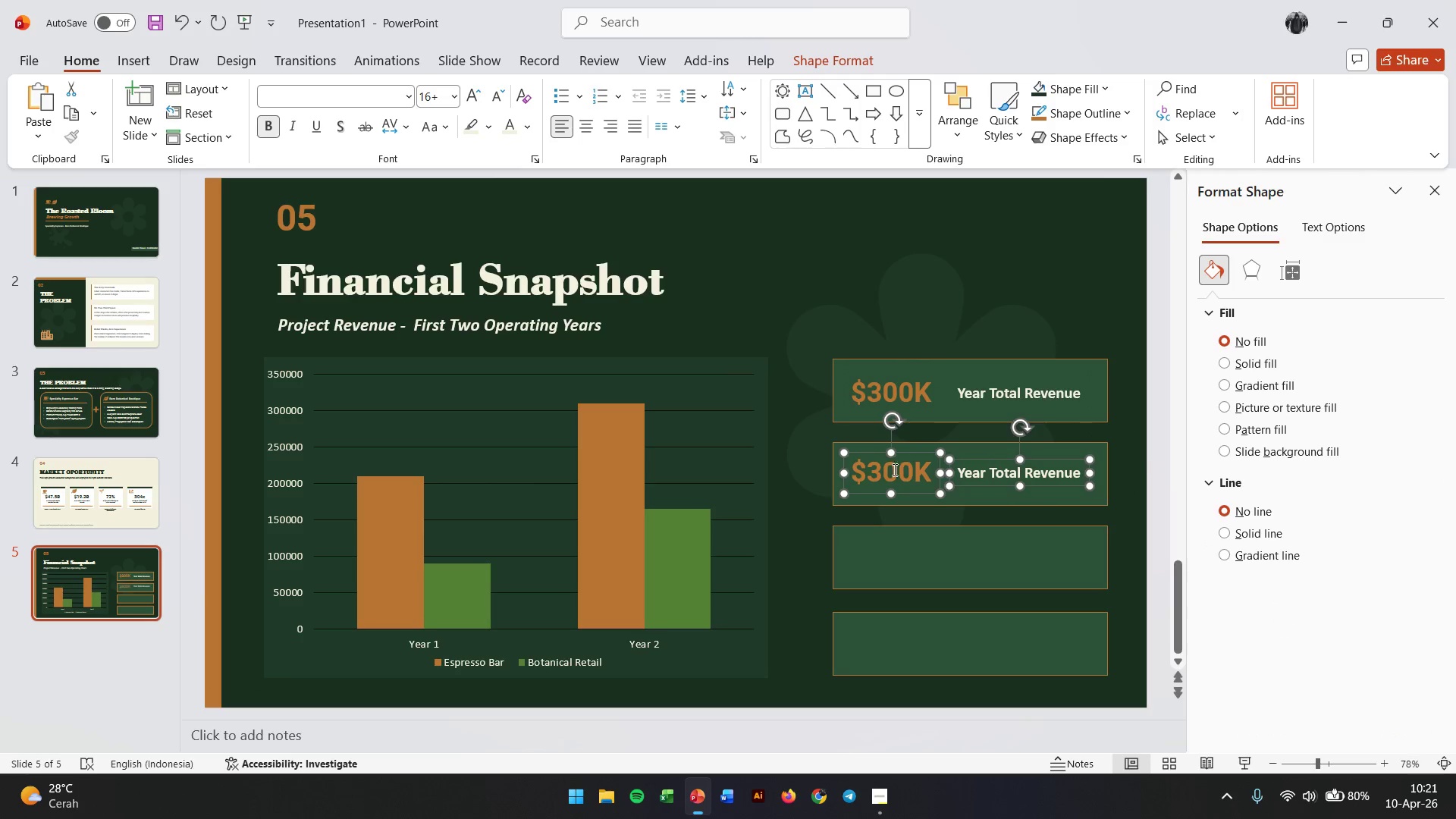 
hold_key(key=ControlLeft, duration=1.91)
 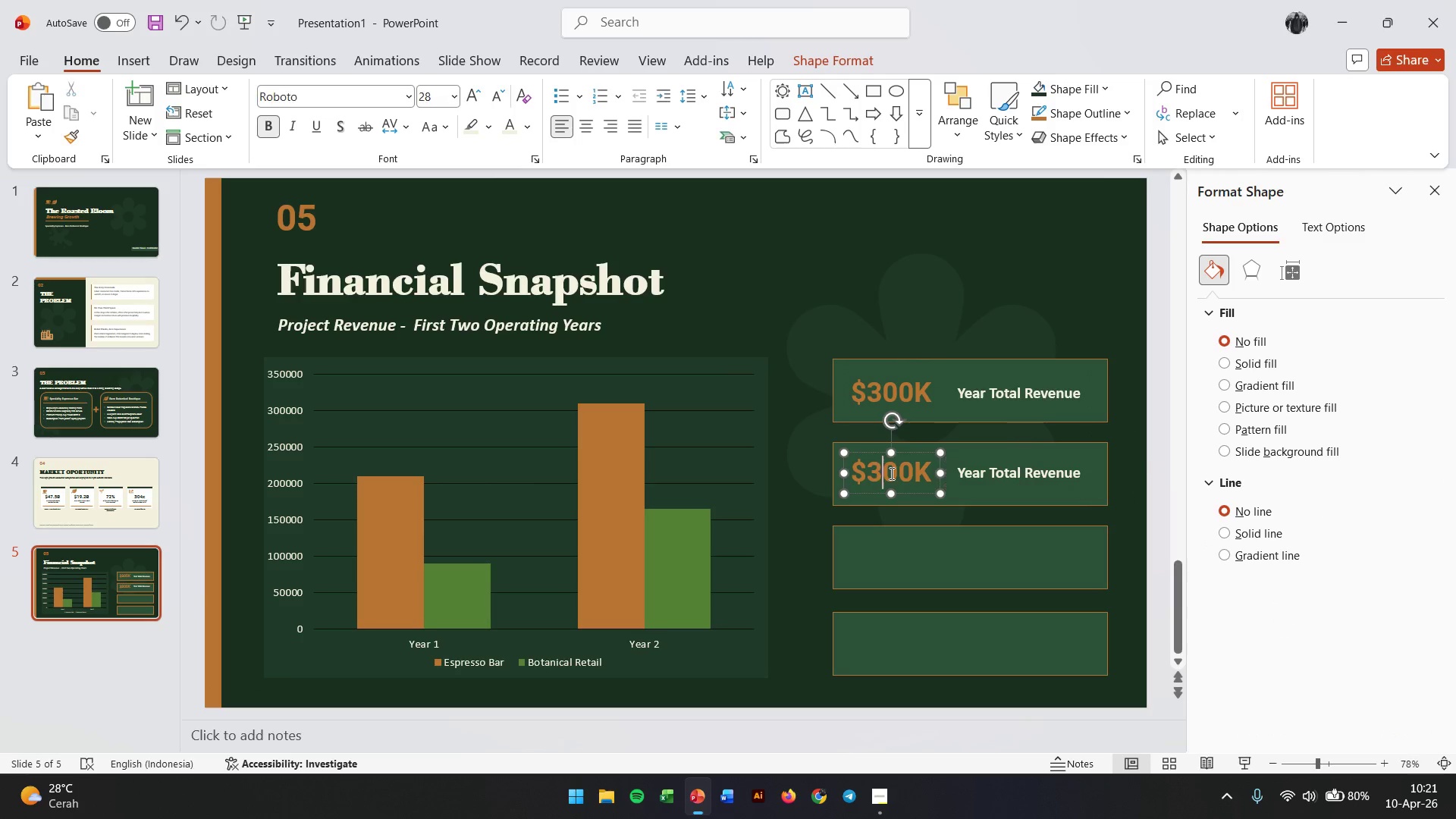 
double_click([890, 473])
 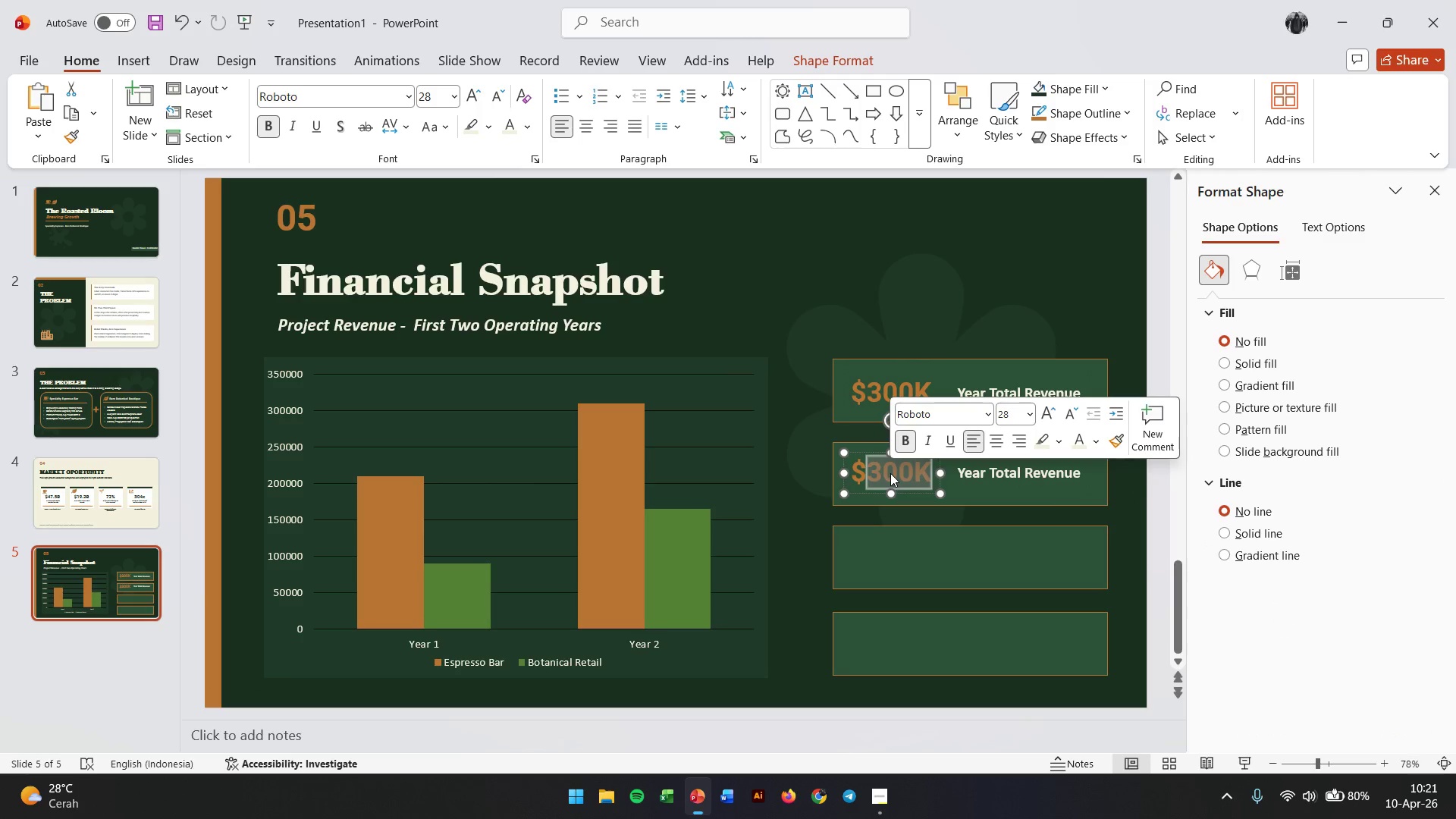 
key(Numpad4)
 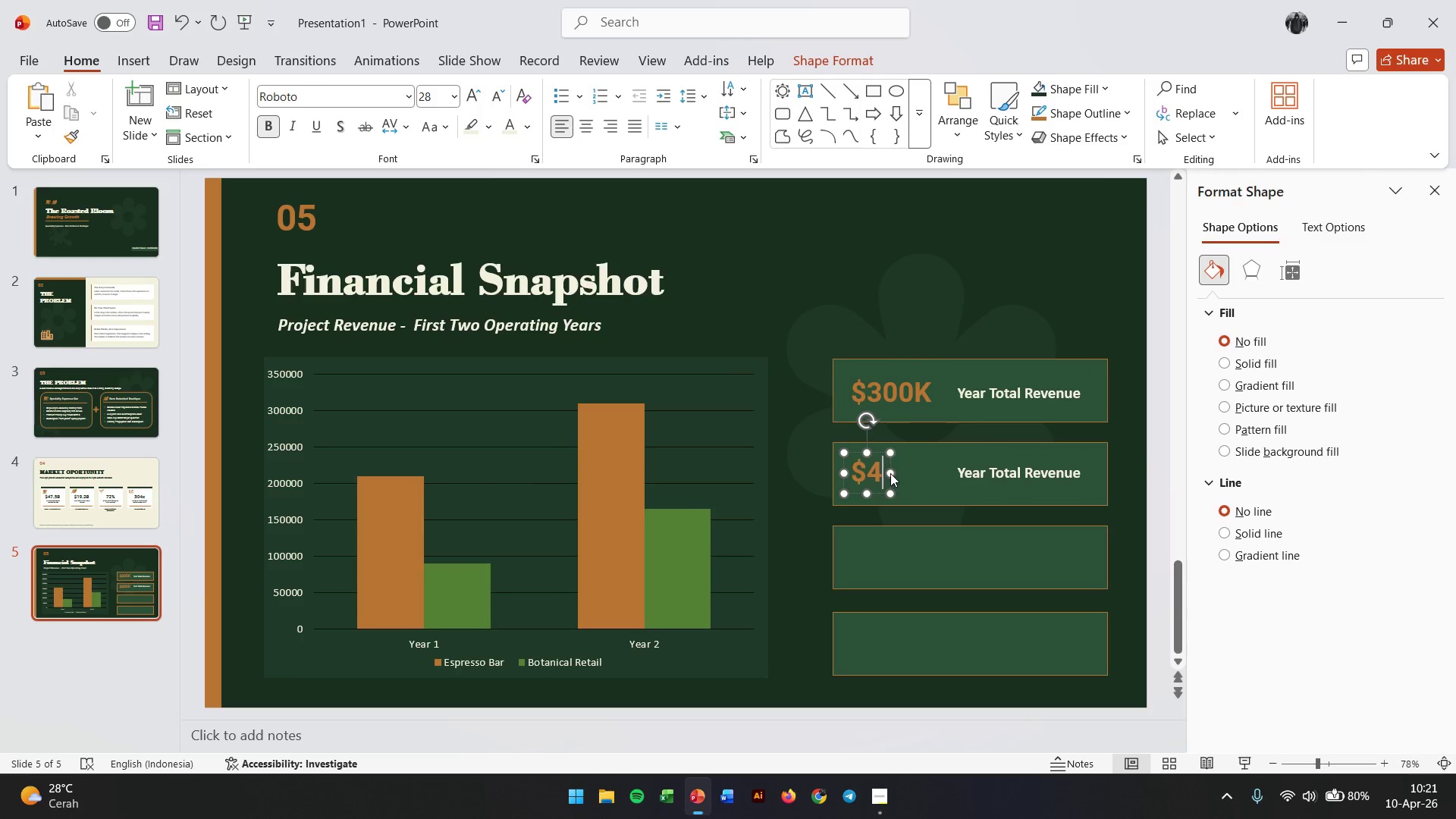 
key(Numpad7)
 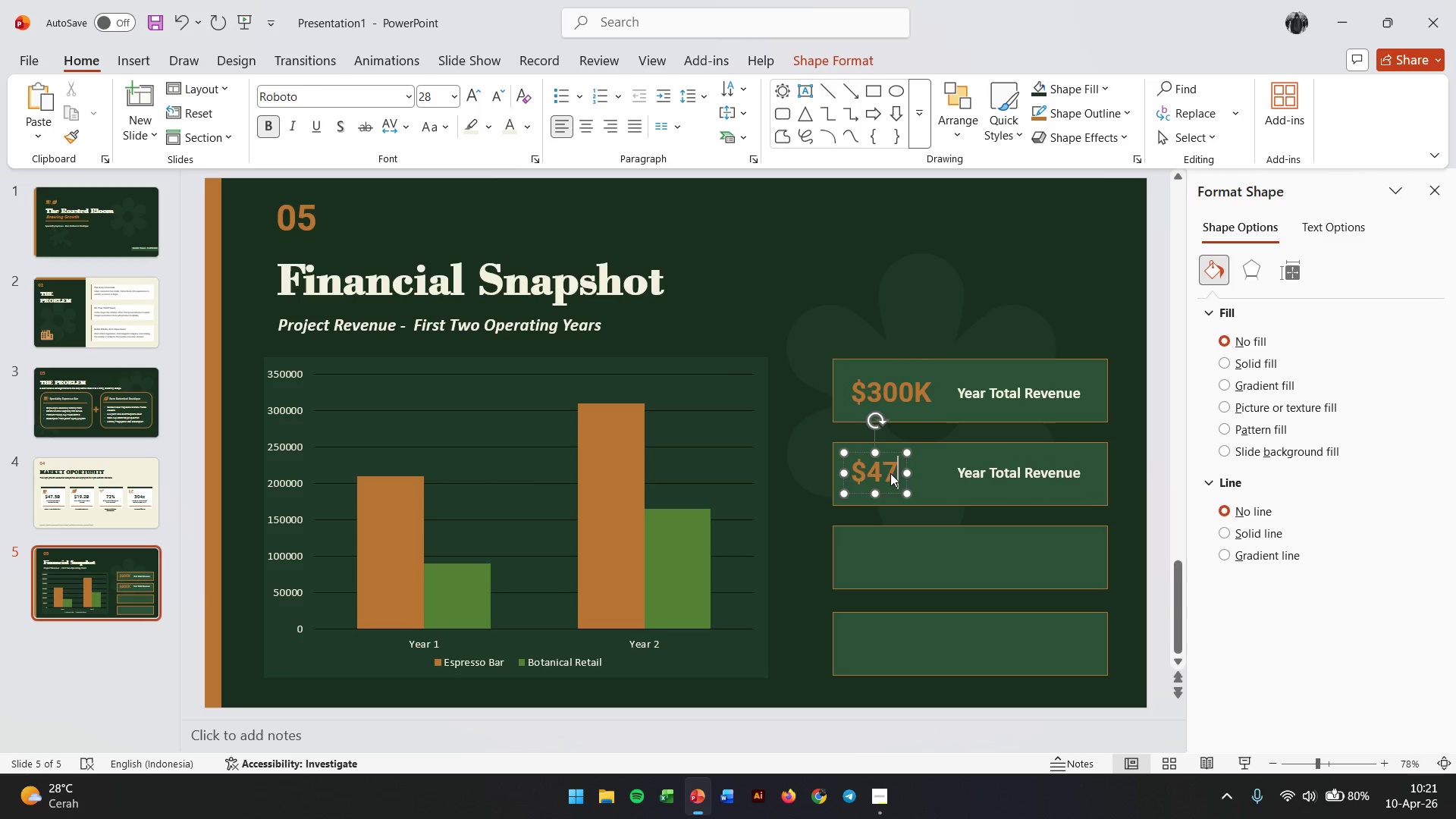 
key(Numpad5)
 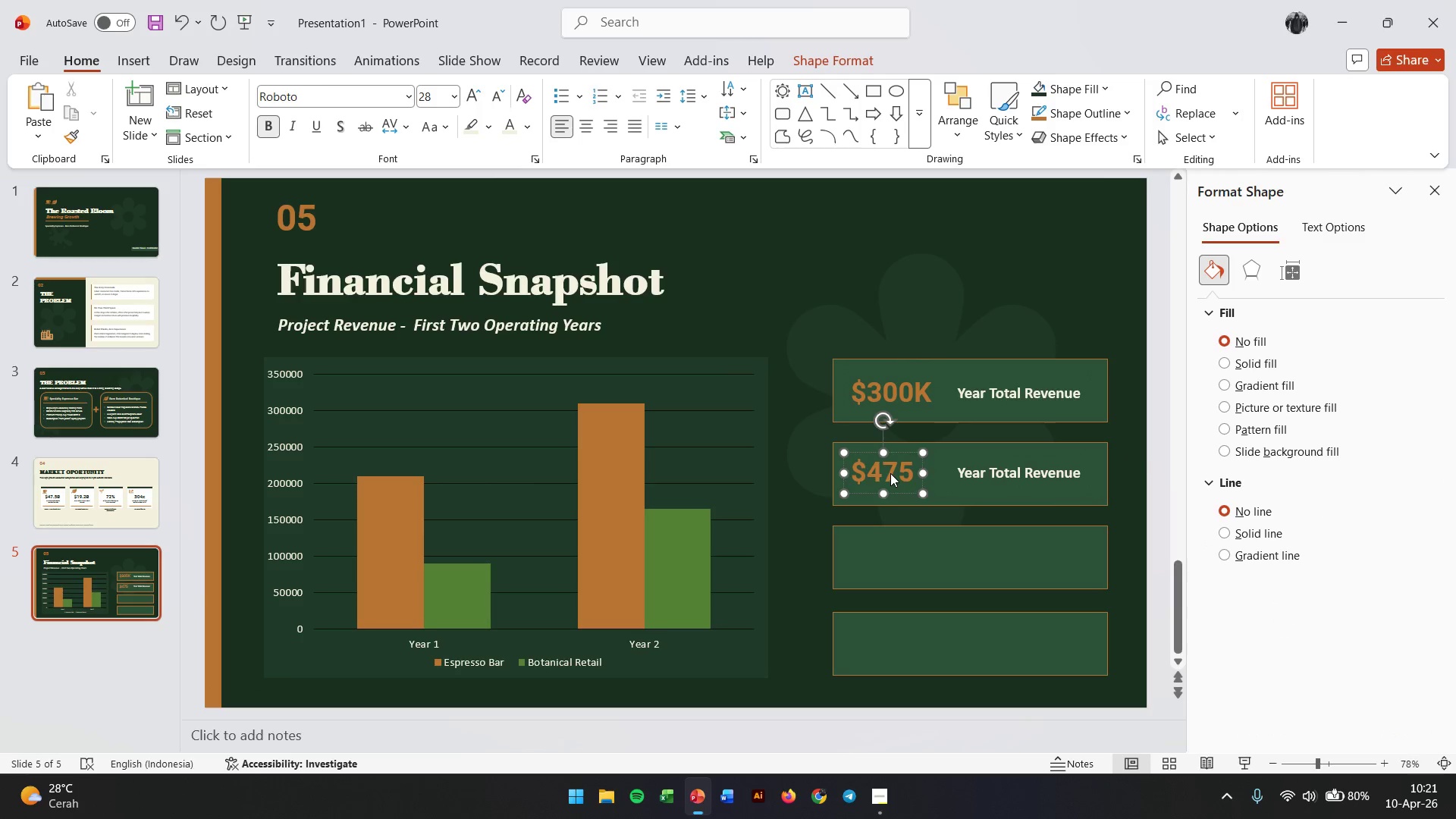 
key(Shift+K)
 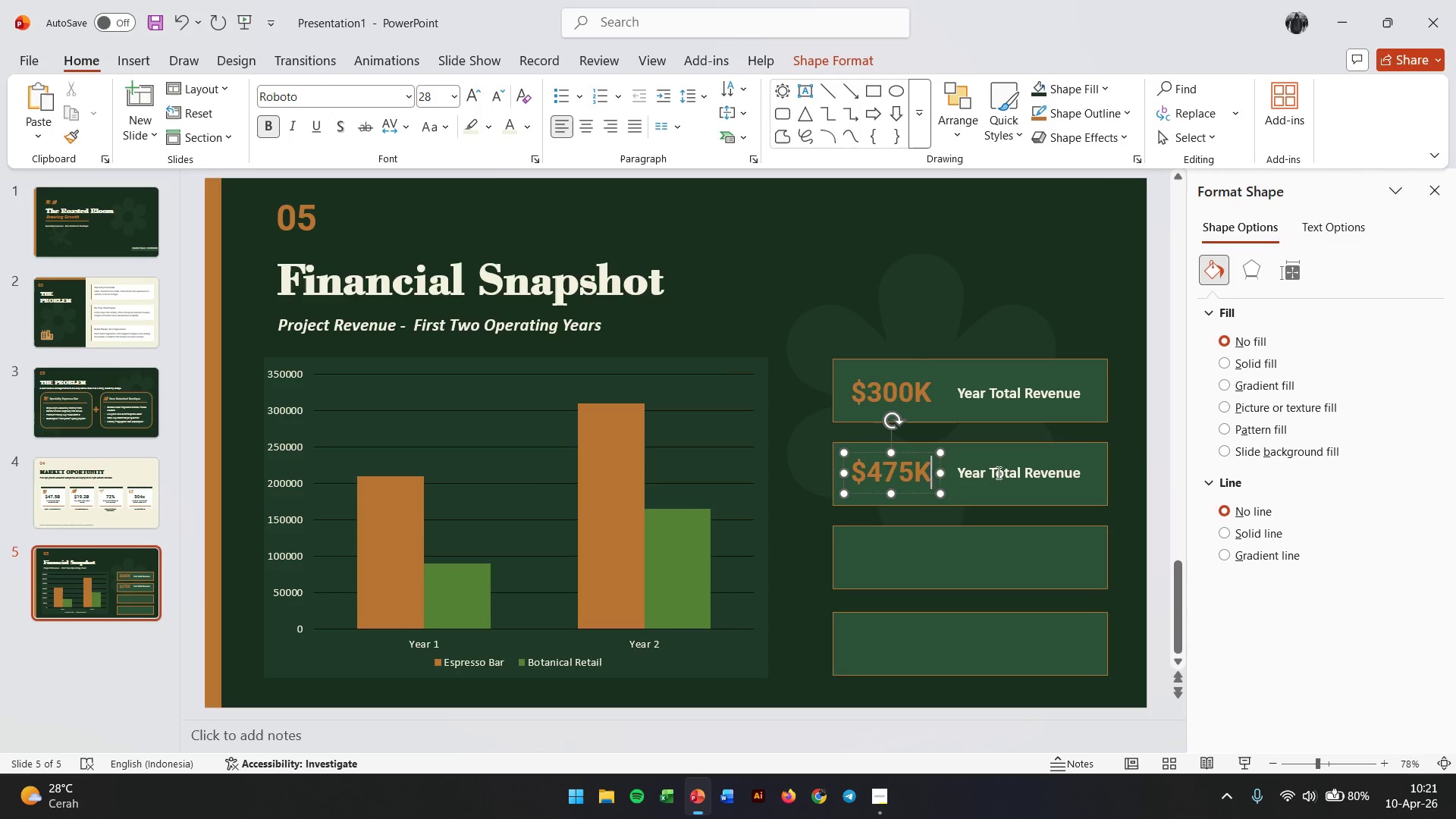 
left_click([995, 472])
 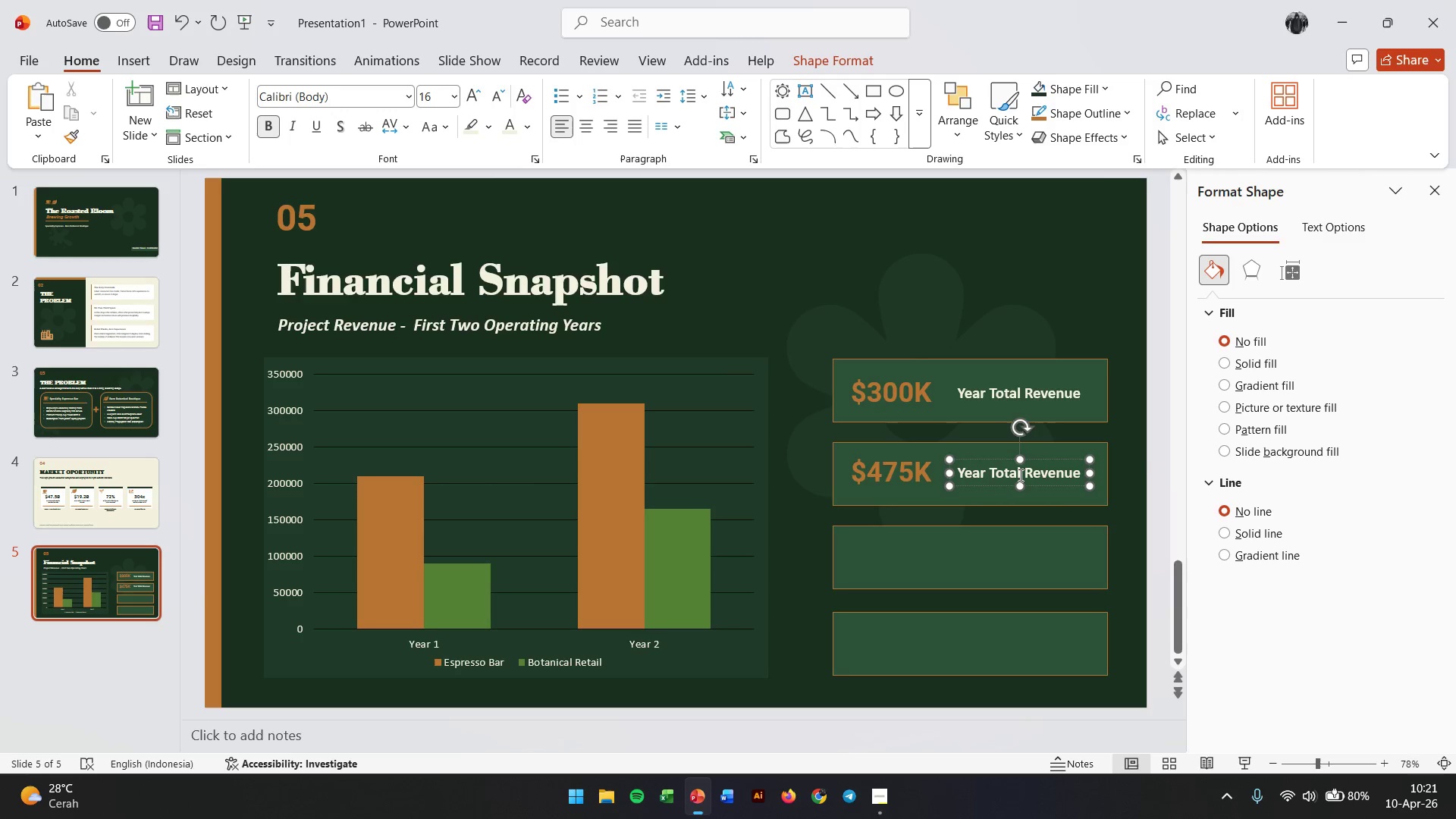 
key(ArrowLeft)
 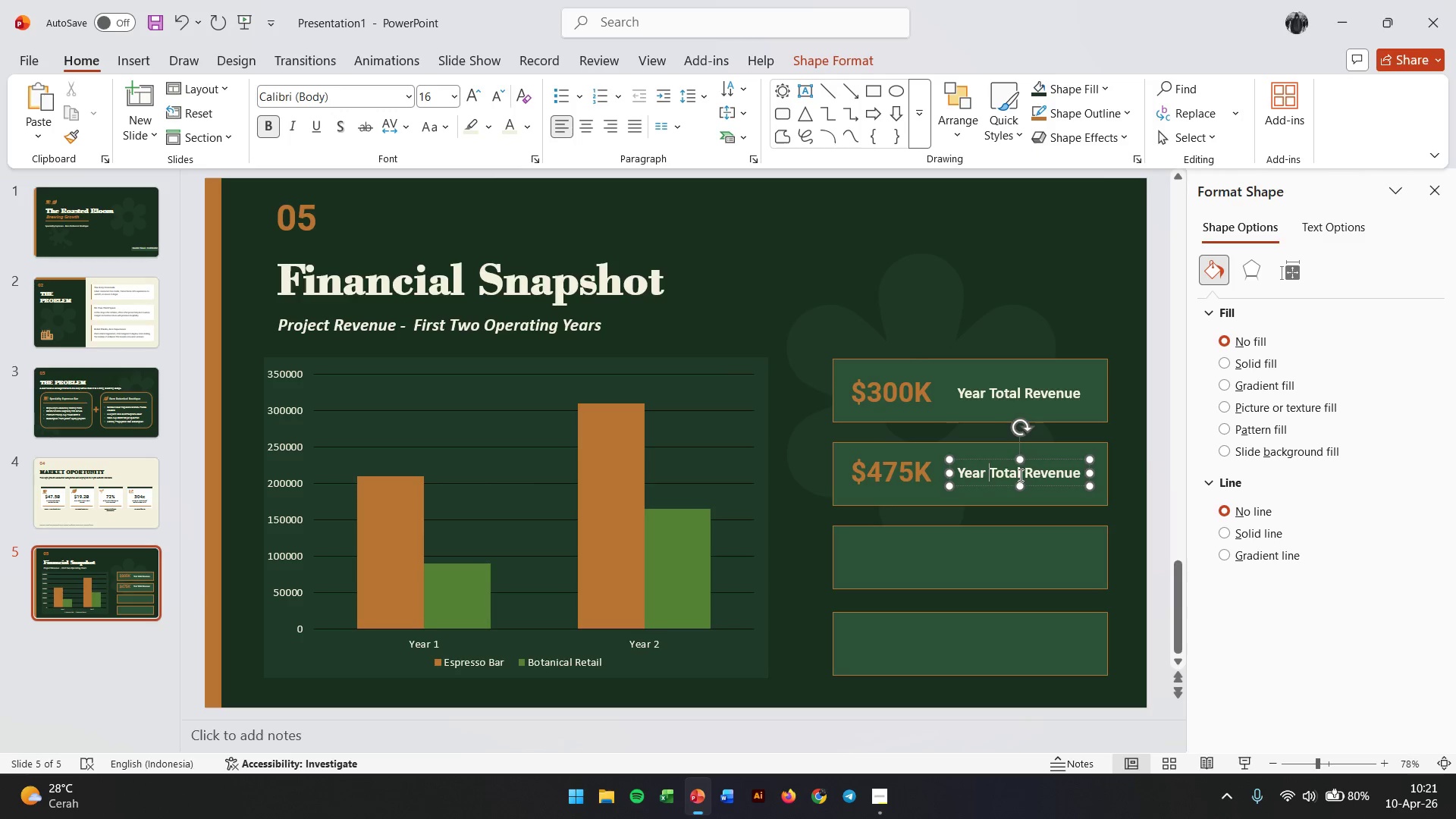 
key(Numpad2)
 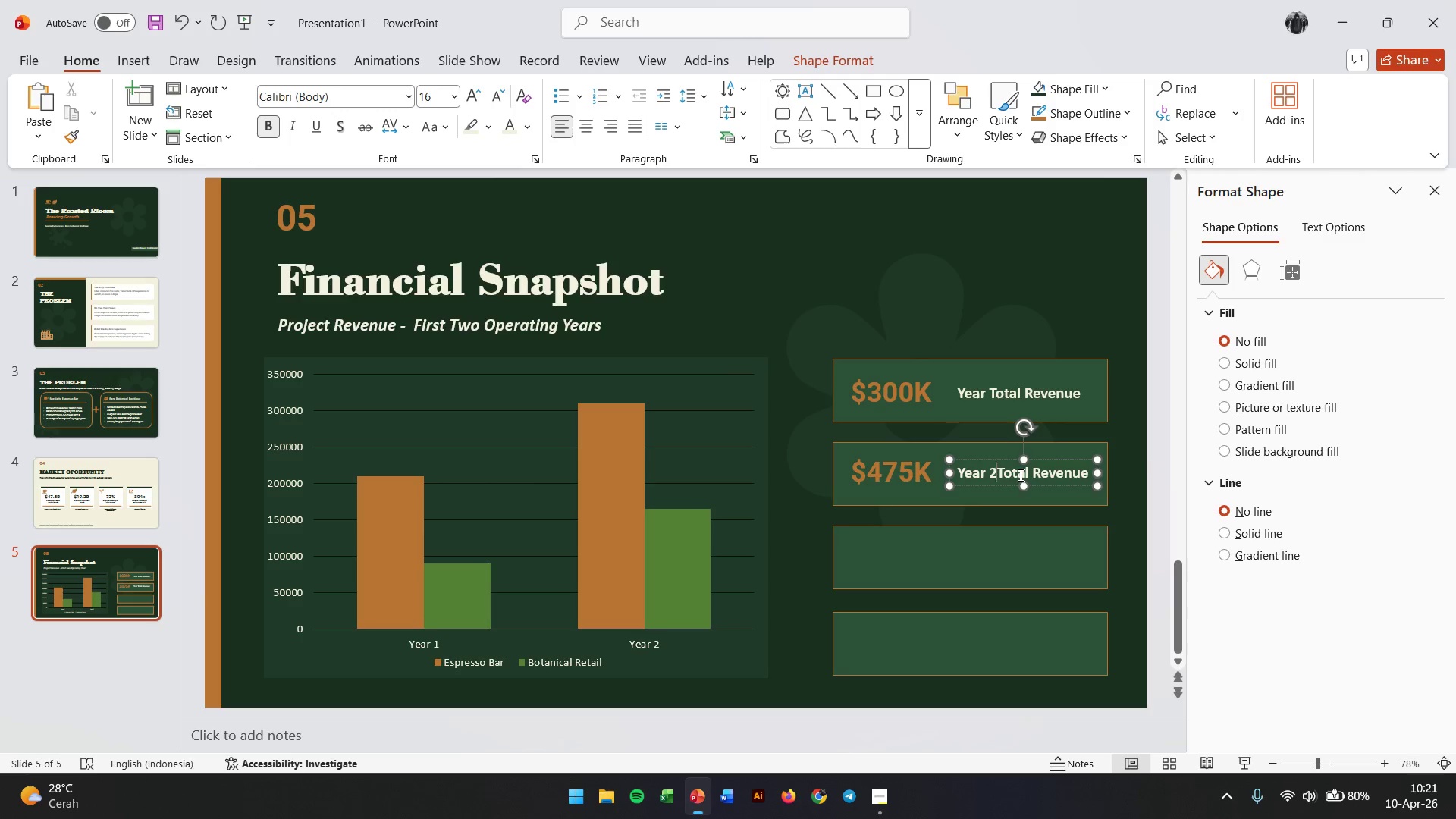 
key(Space)
 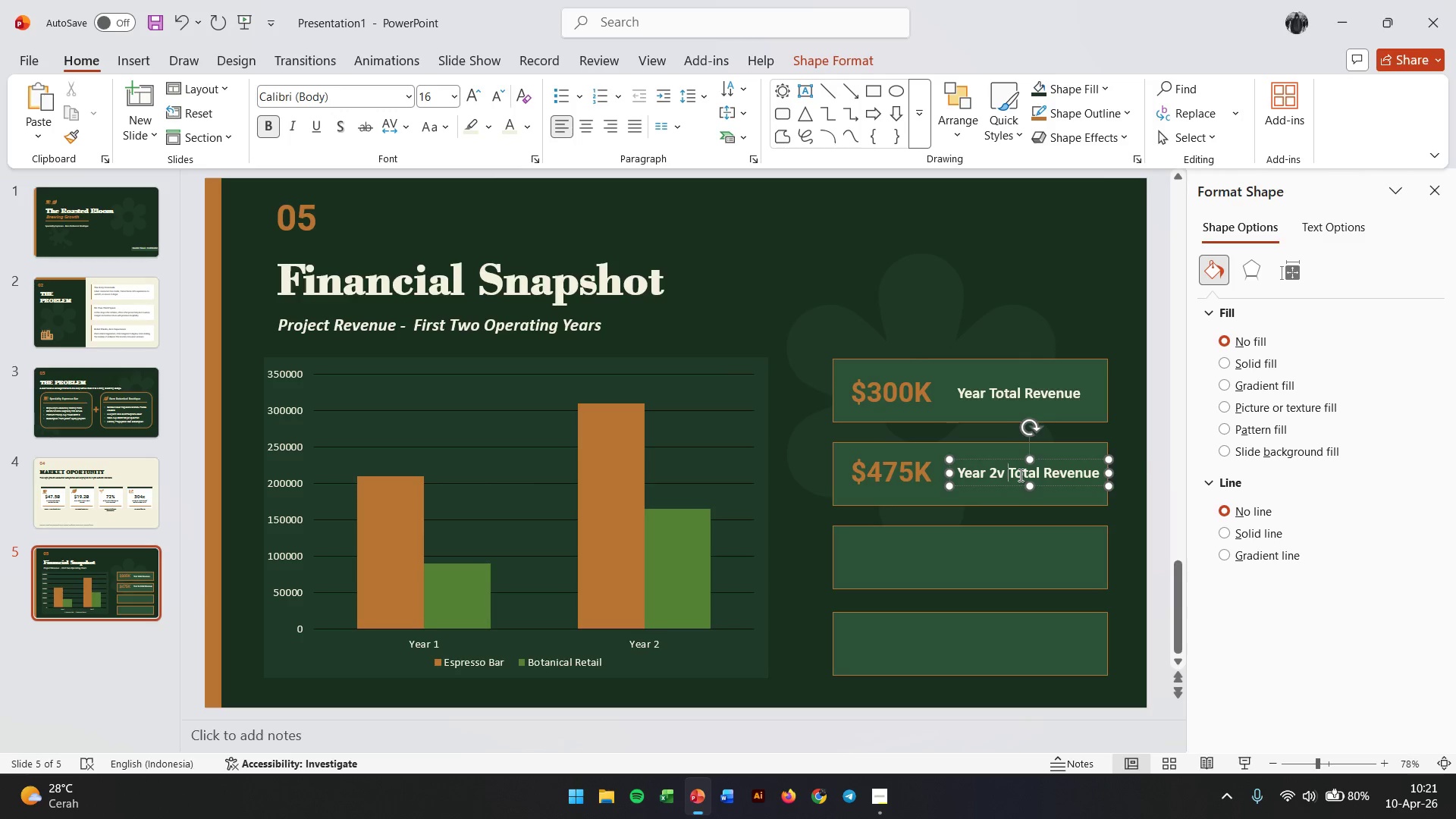 
key(V)
 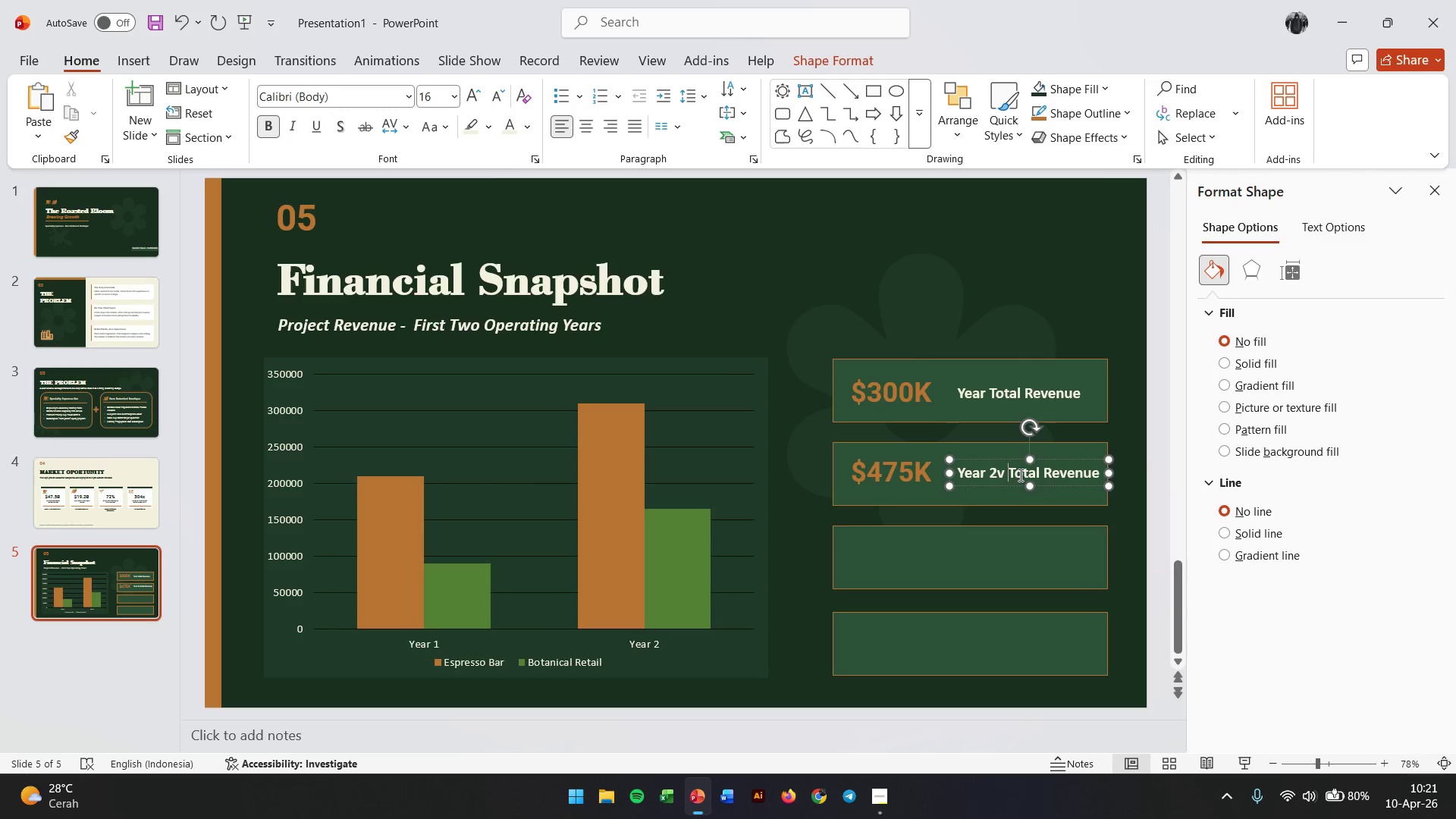 
key(Backspace)
 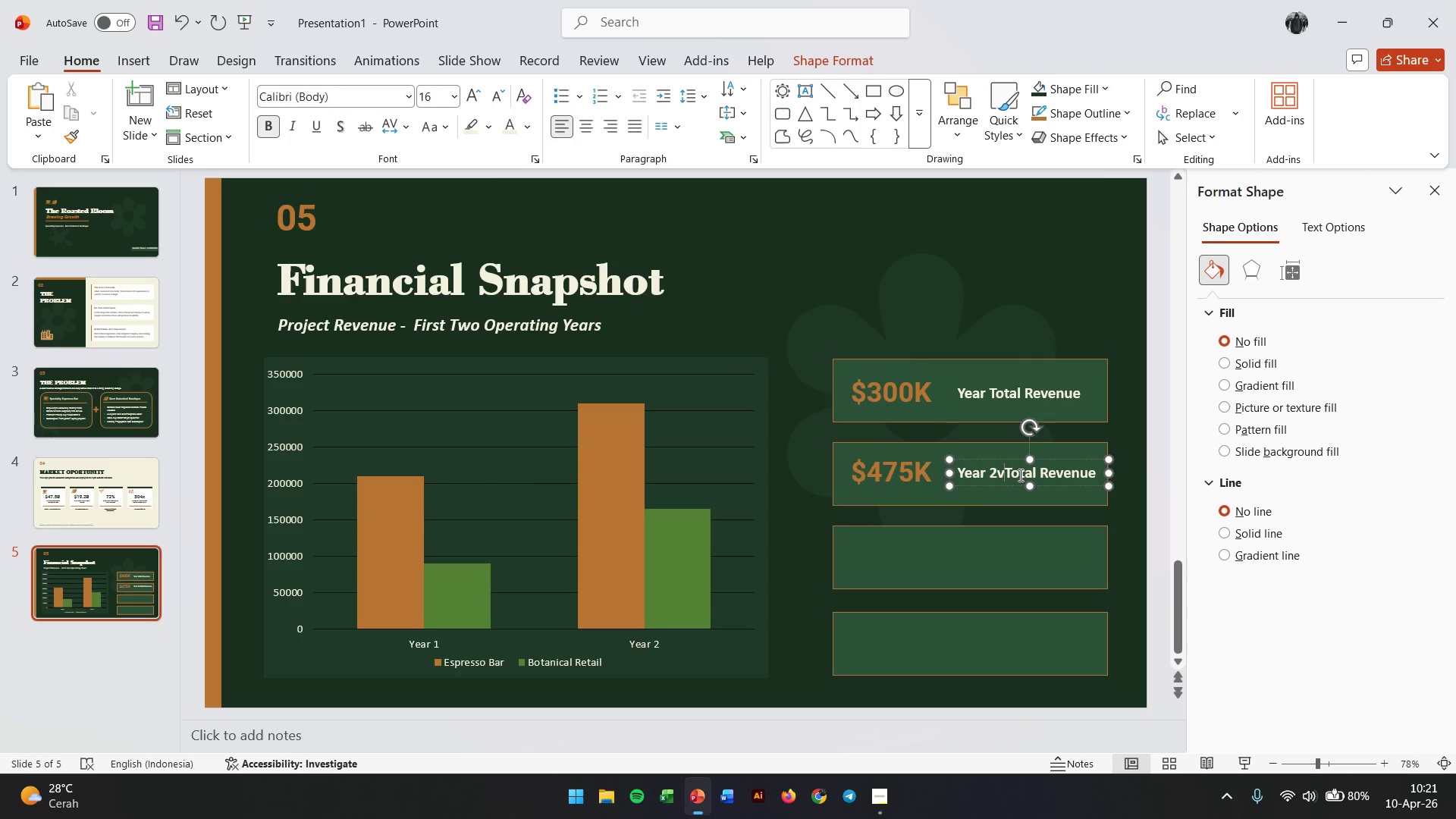 
key(Backspace)
 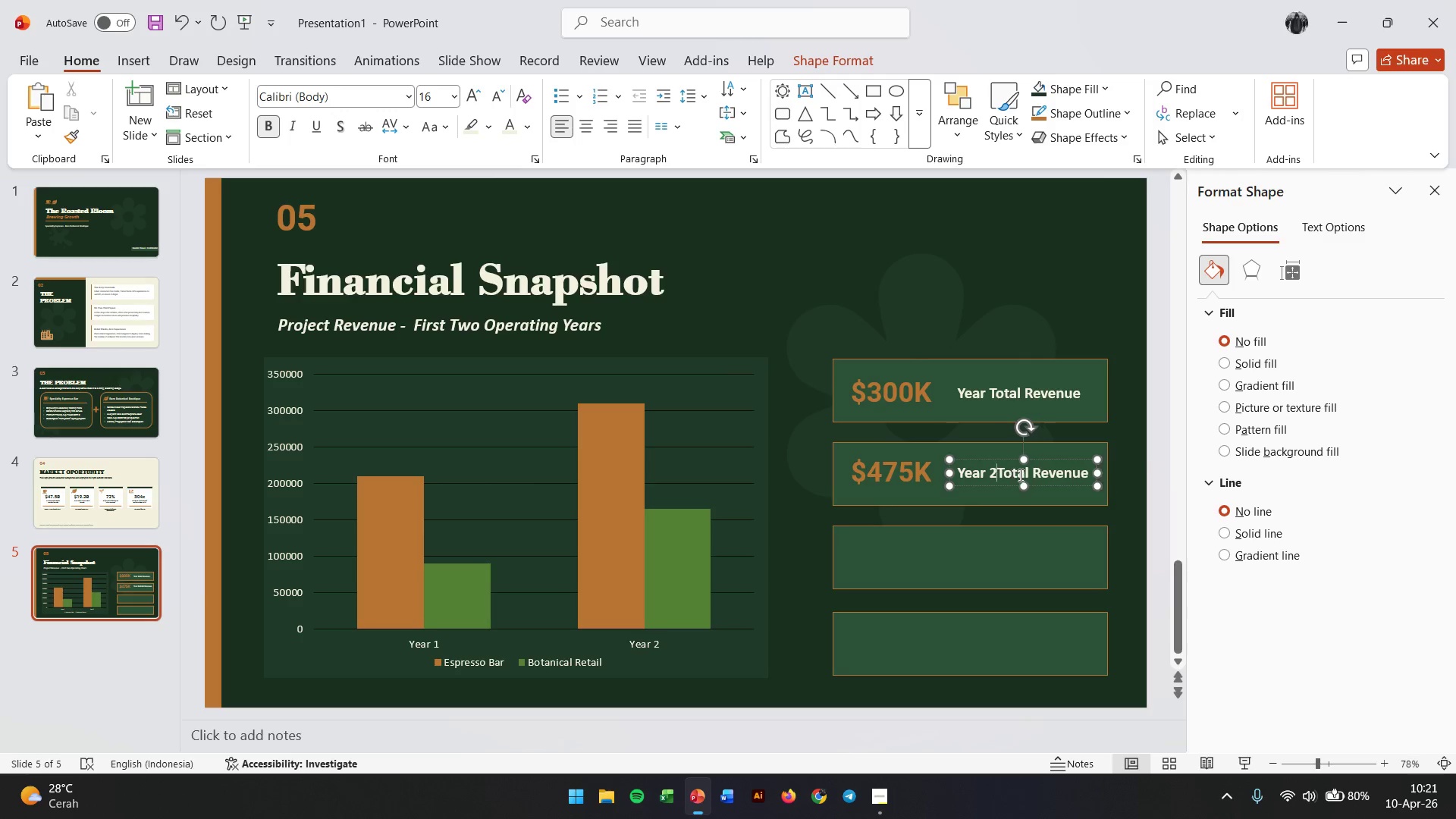 
key(Space)
 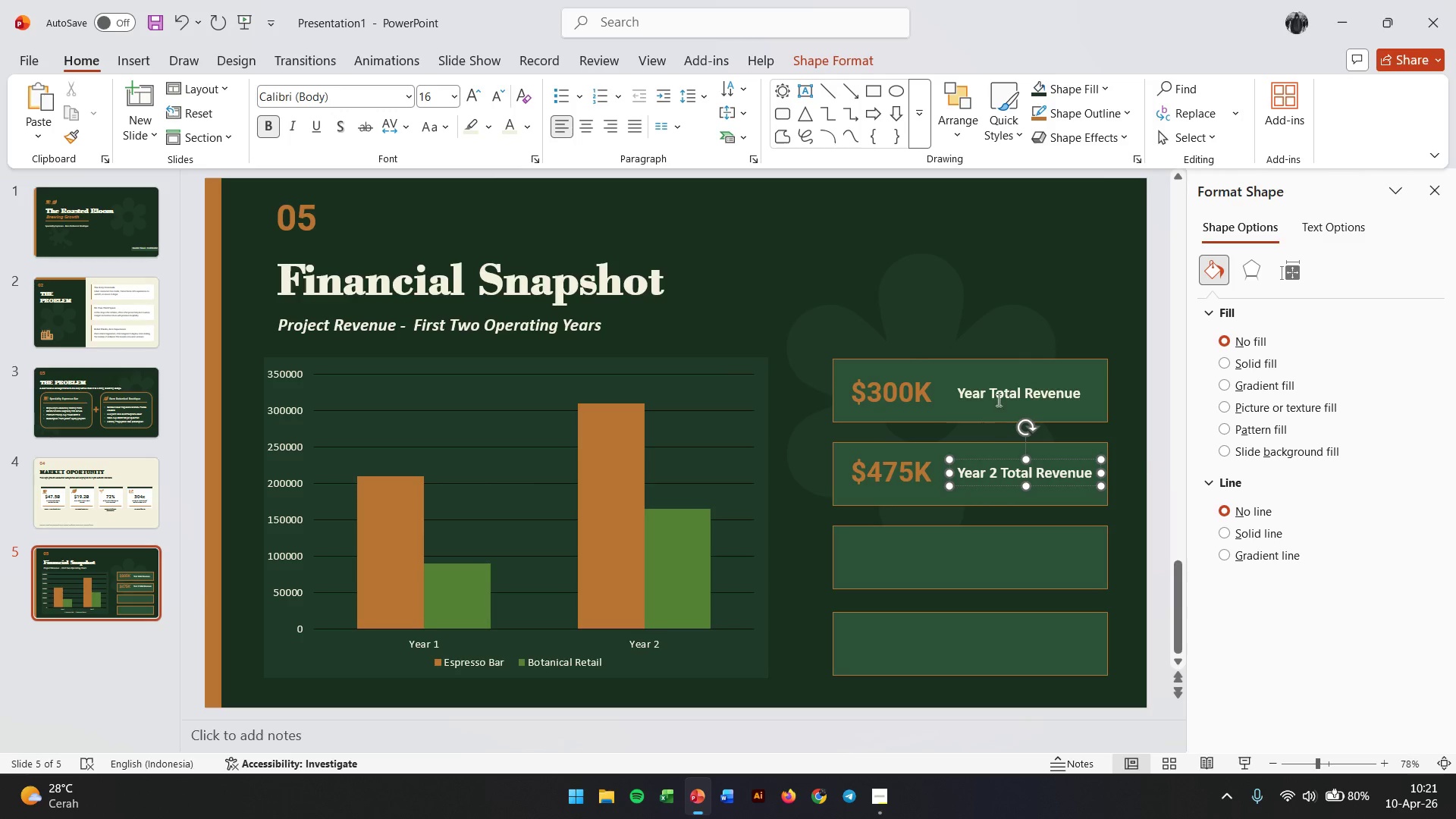 
left_click([992, 390])
 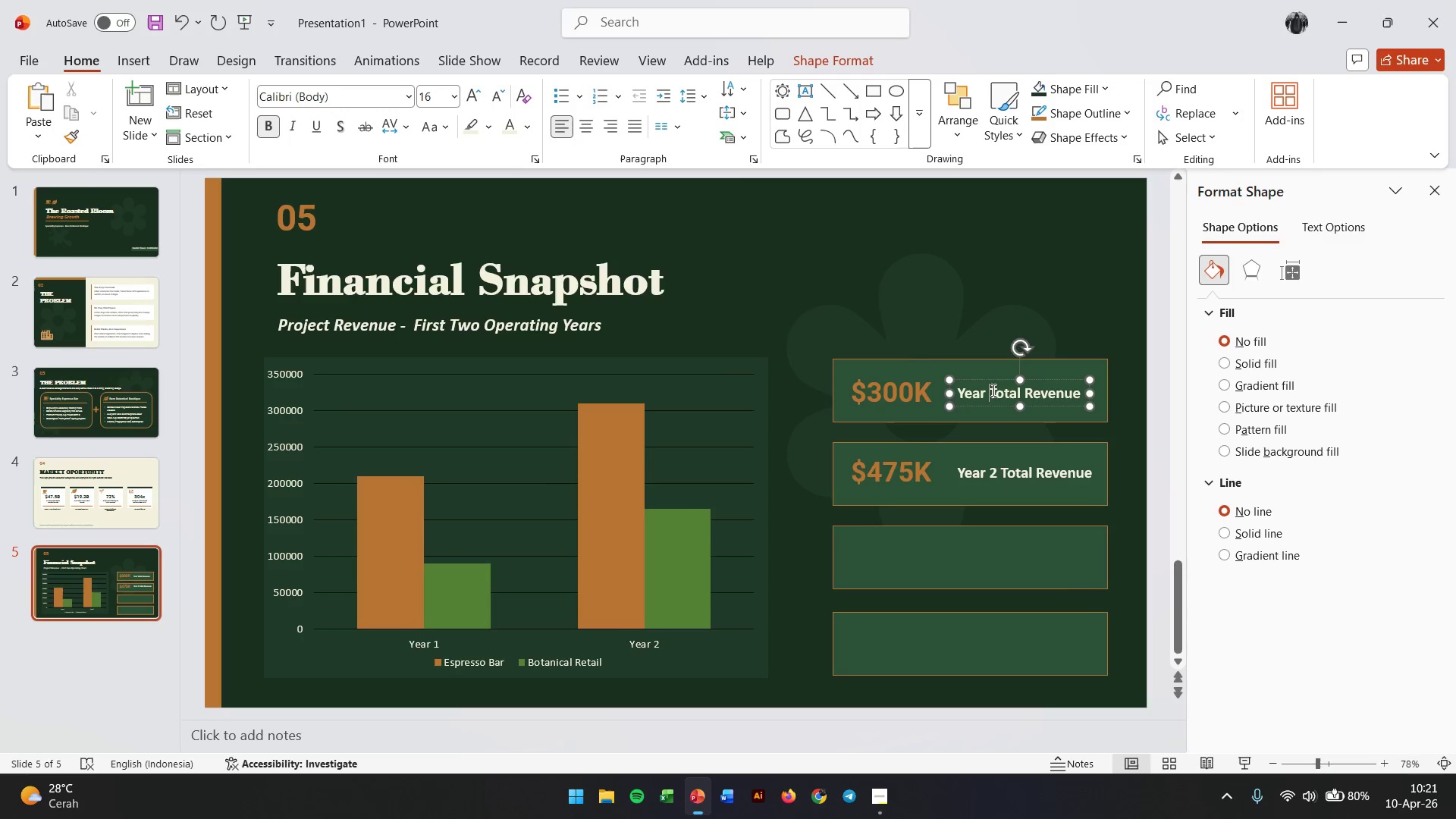 
key(Numpad1)
 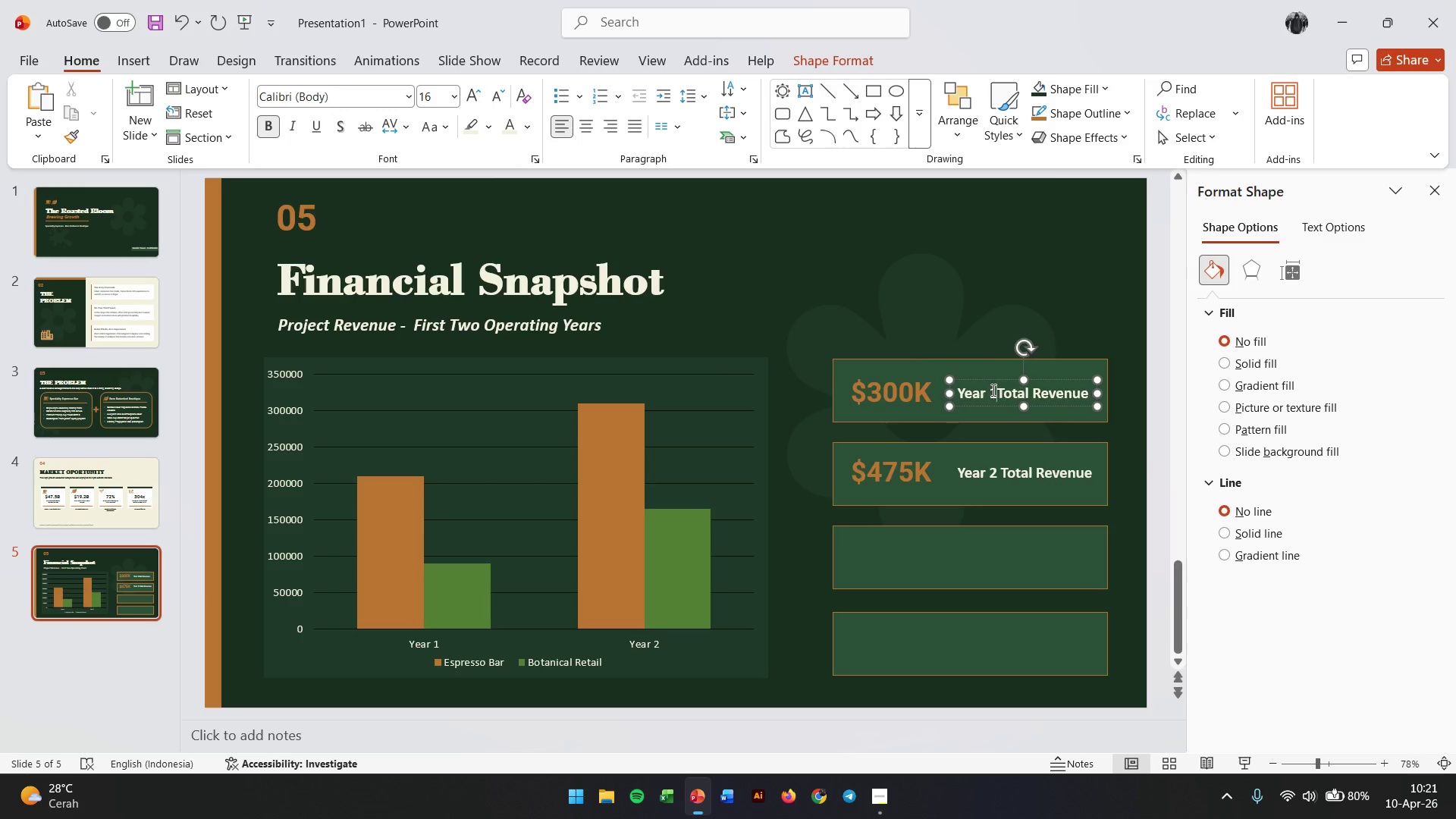 
key(Space)
 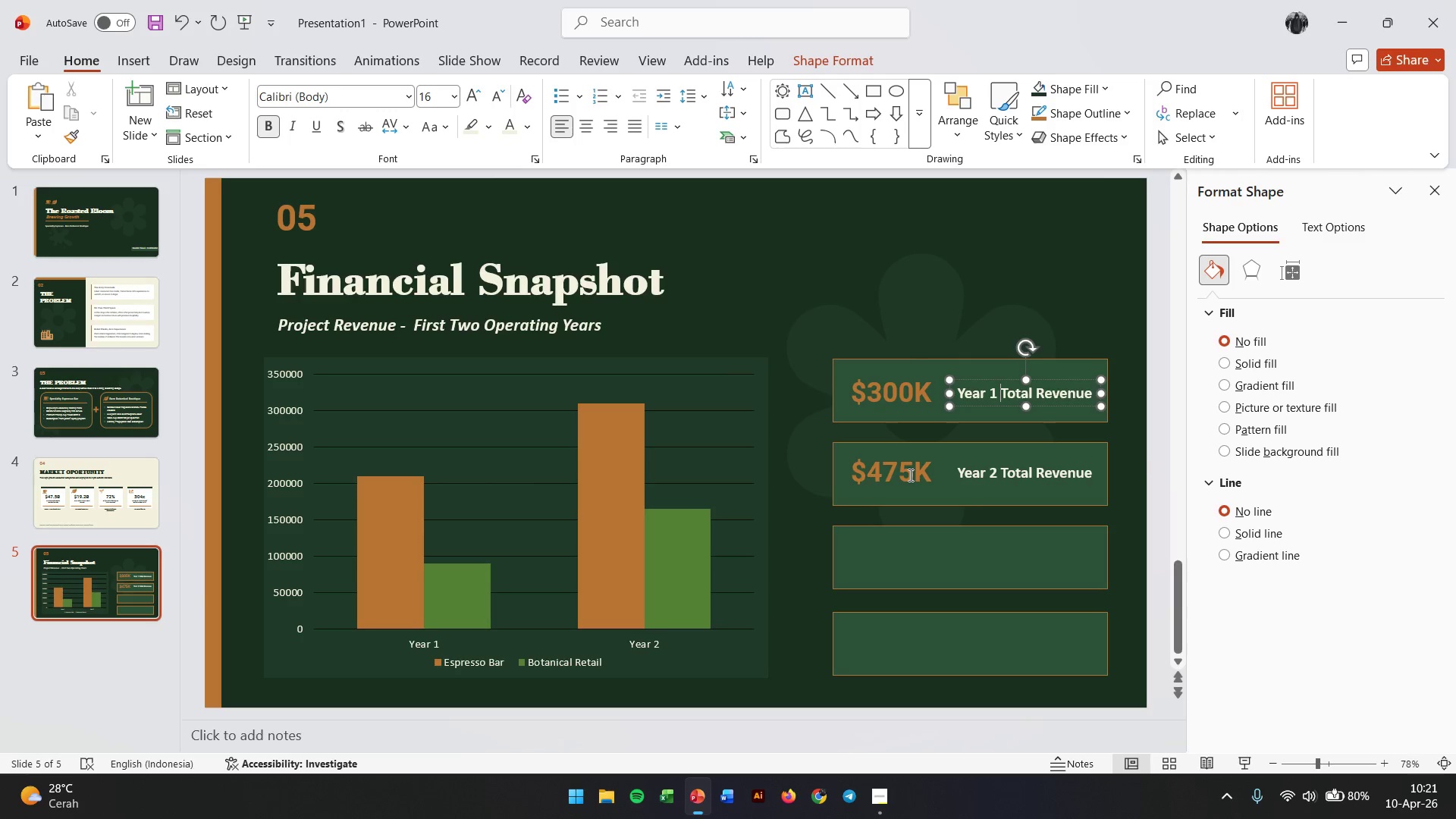 
left_click([909, 475])
 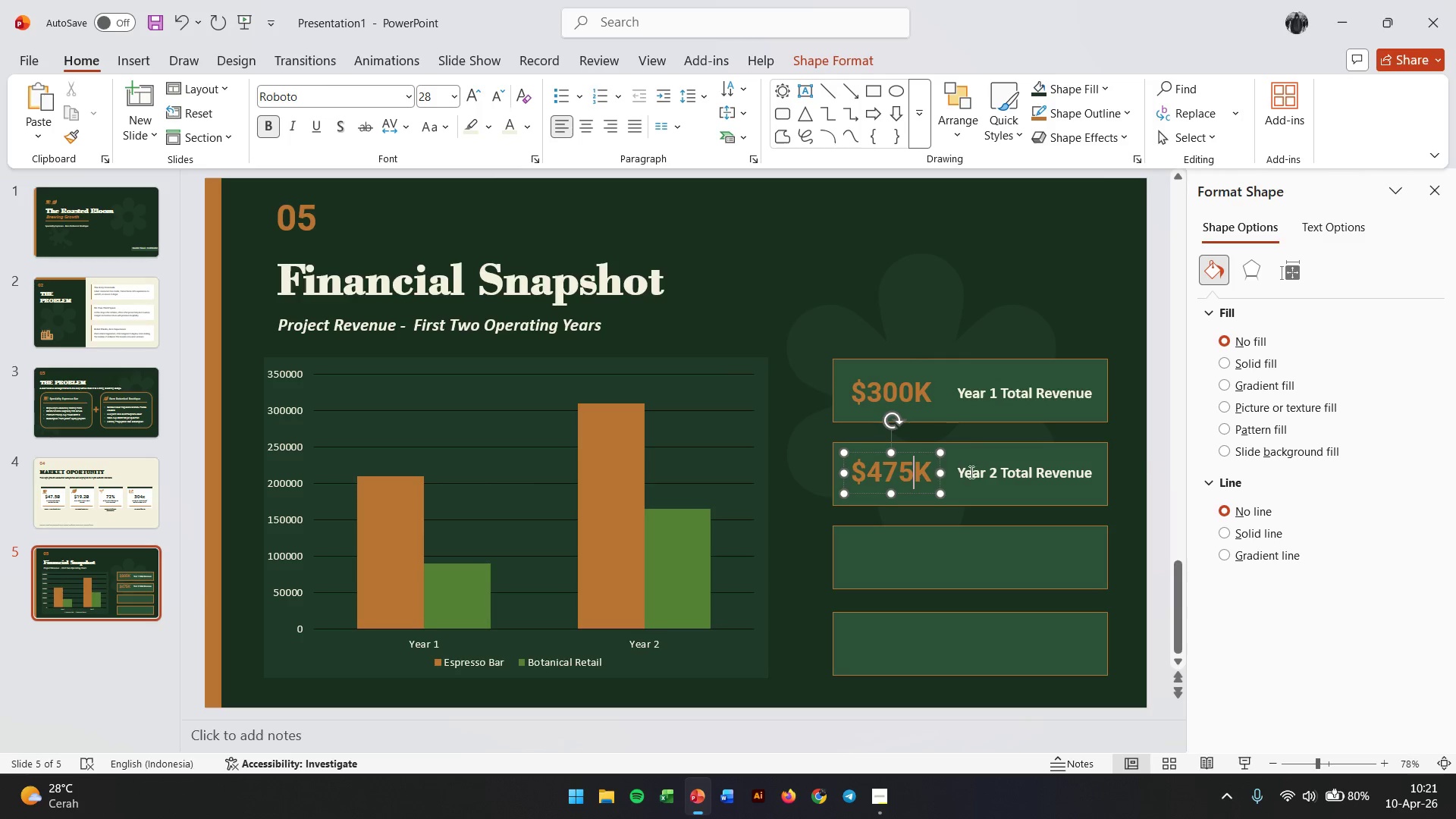 
hold_key(key=ShiftLeft, duration=0.61)
left_click([985, 475])
 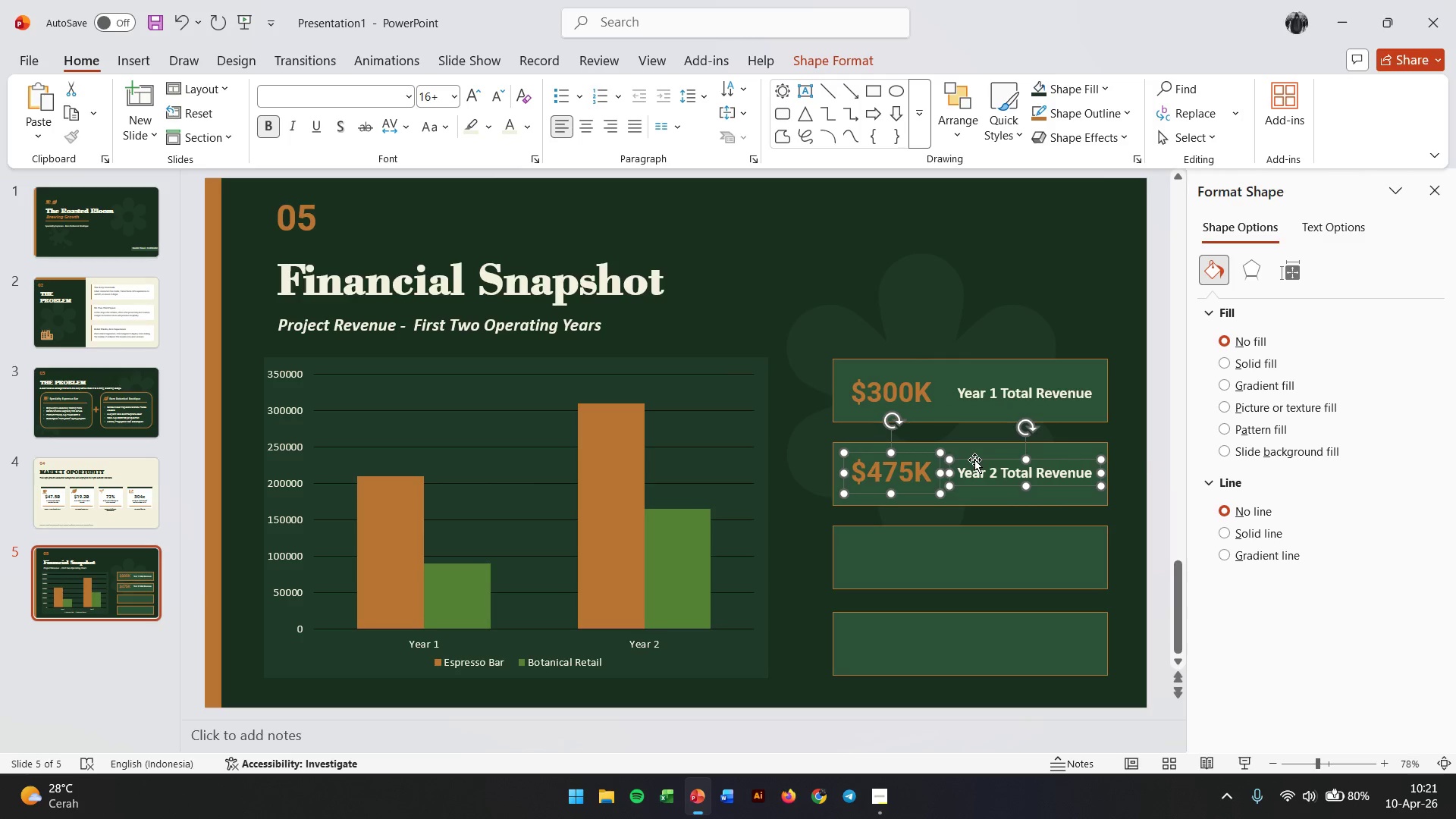 
left_click_drag(start_coordinate=[974, 460], to_coordinate=[977, 544])
 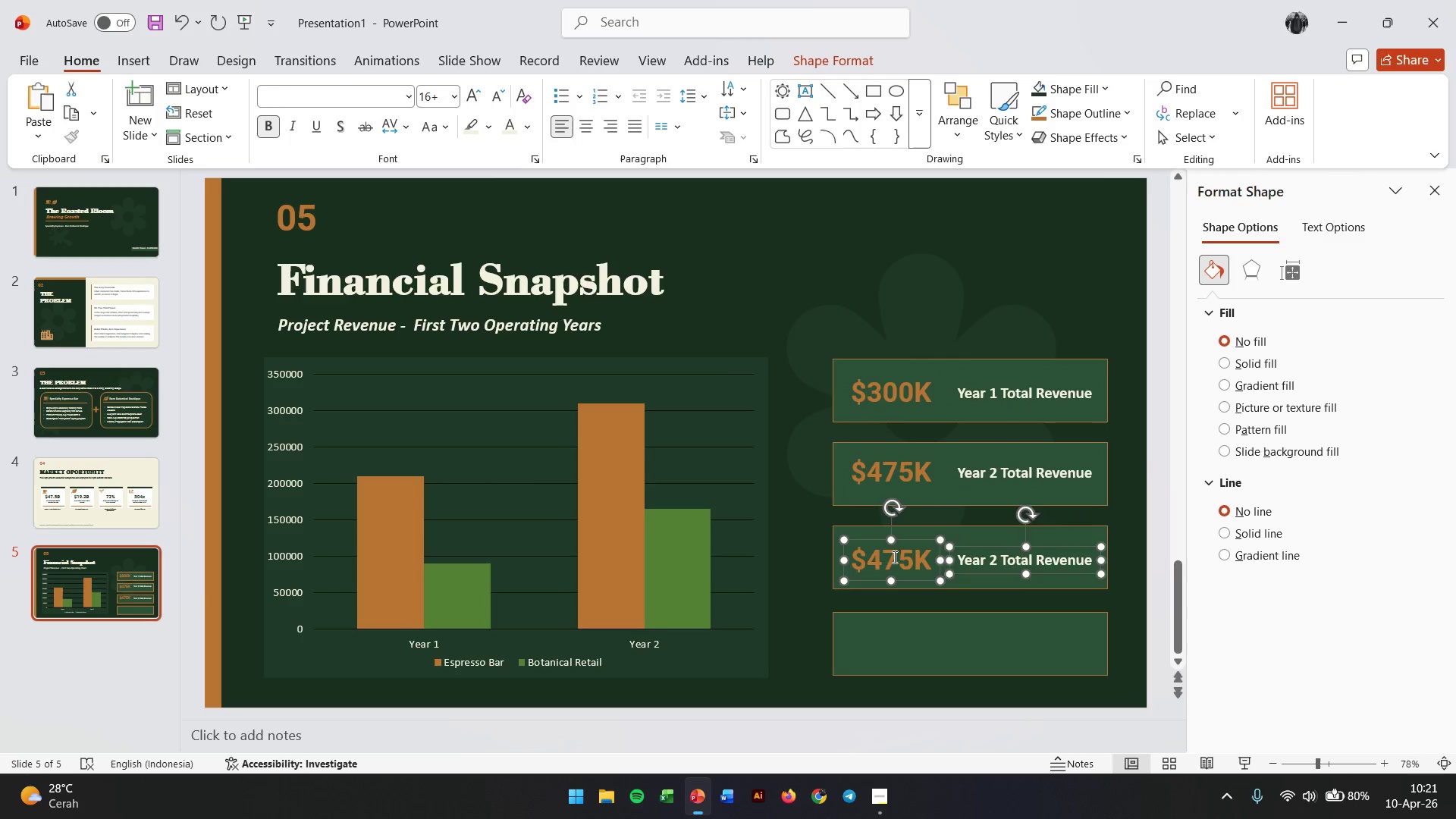 
hold_key(key=ControlLeft, duration=2.2)
 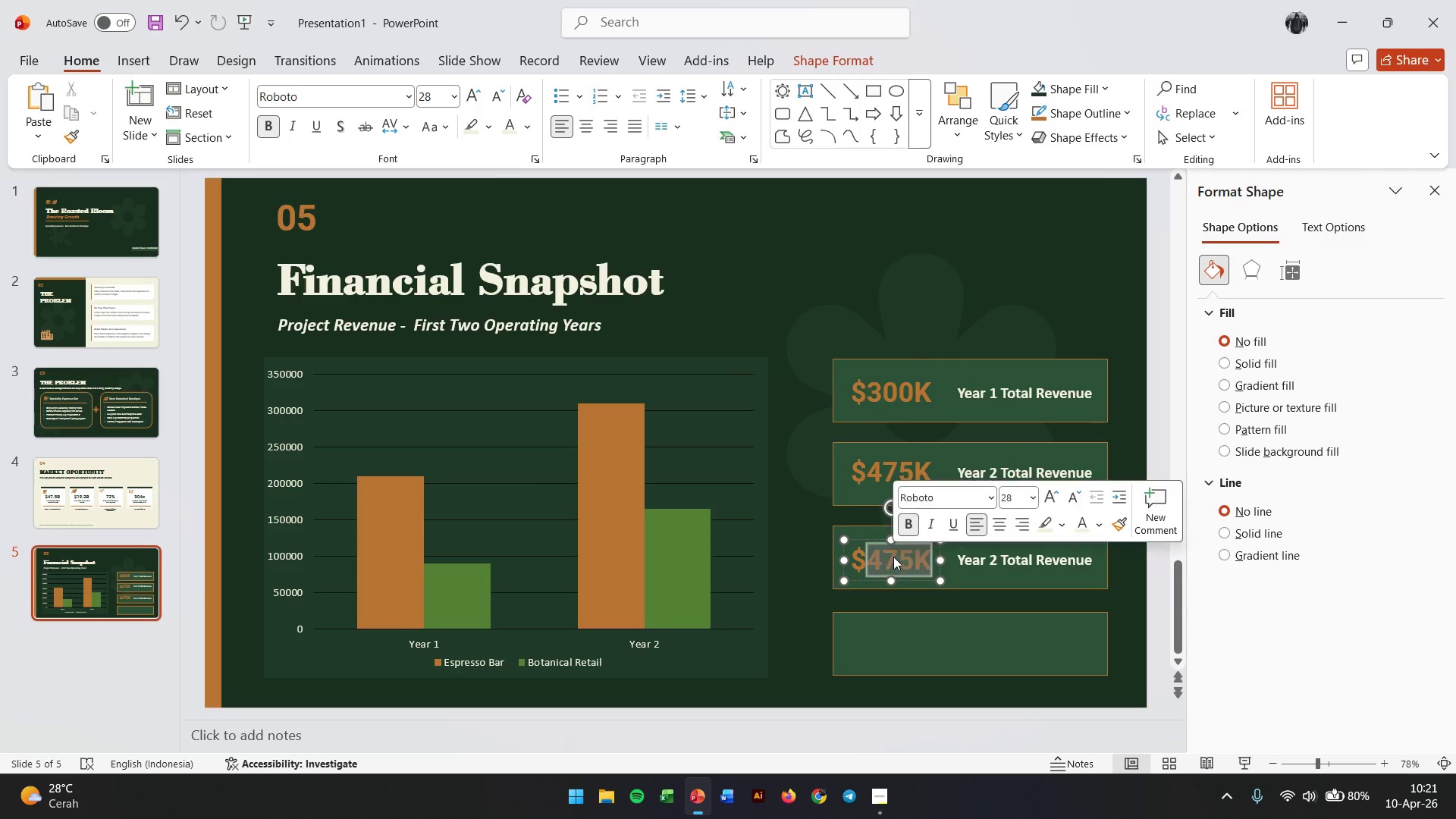 
key(Control+Shift+ShiftLeft)
 